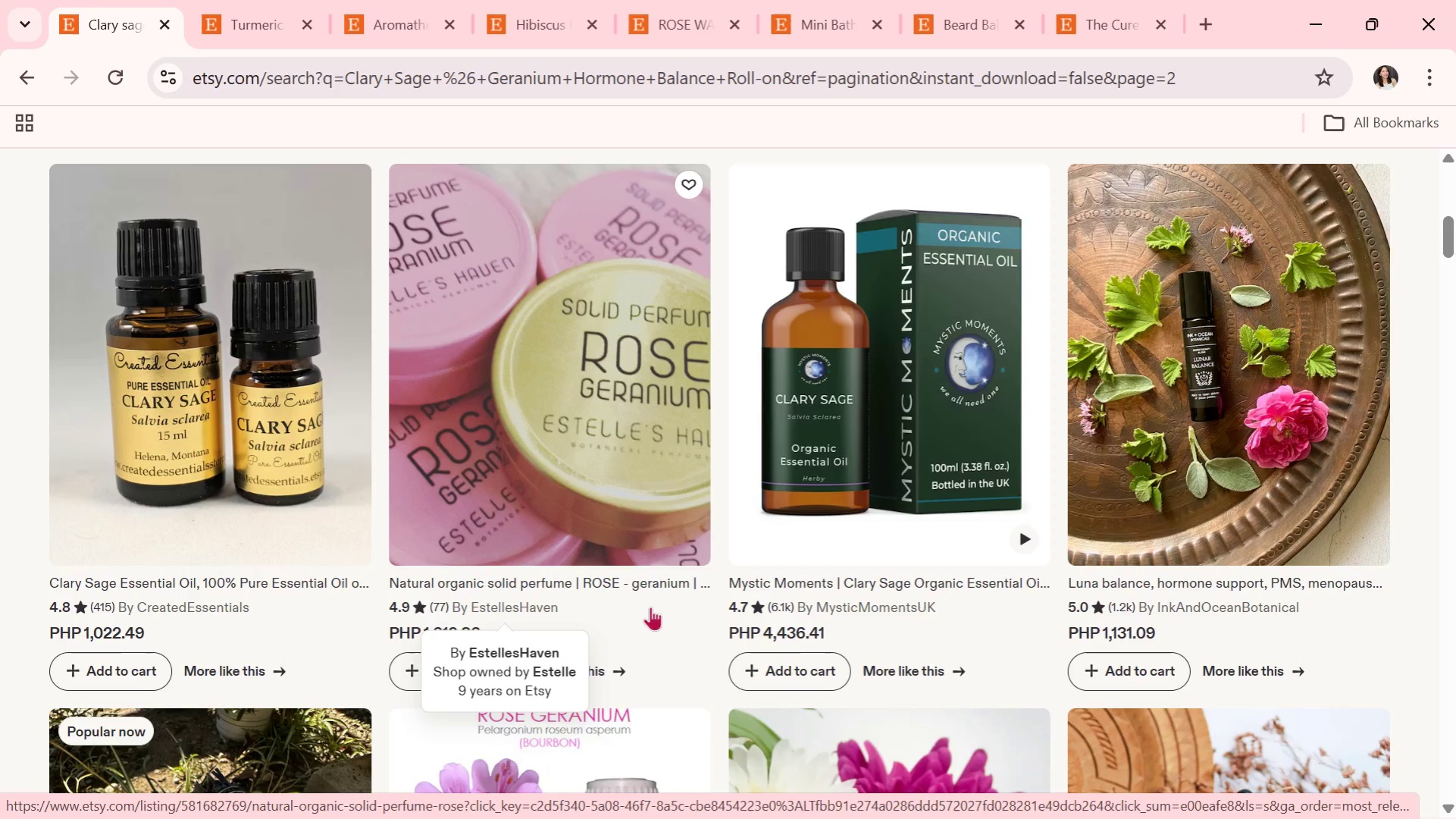 
scroll: coordinate [650, 607], scroll_direction: down, amount: 2.0
 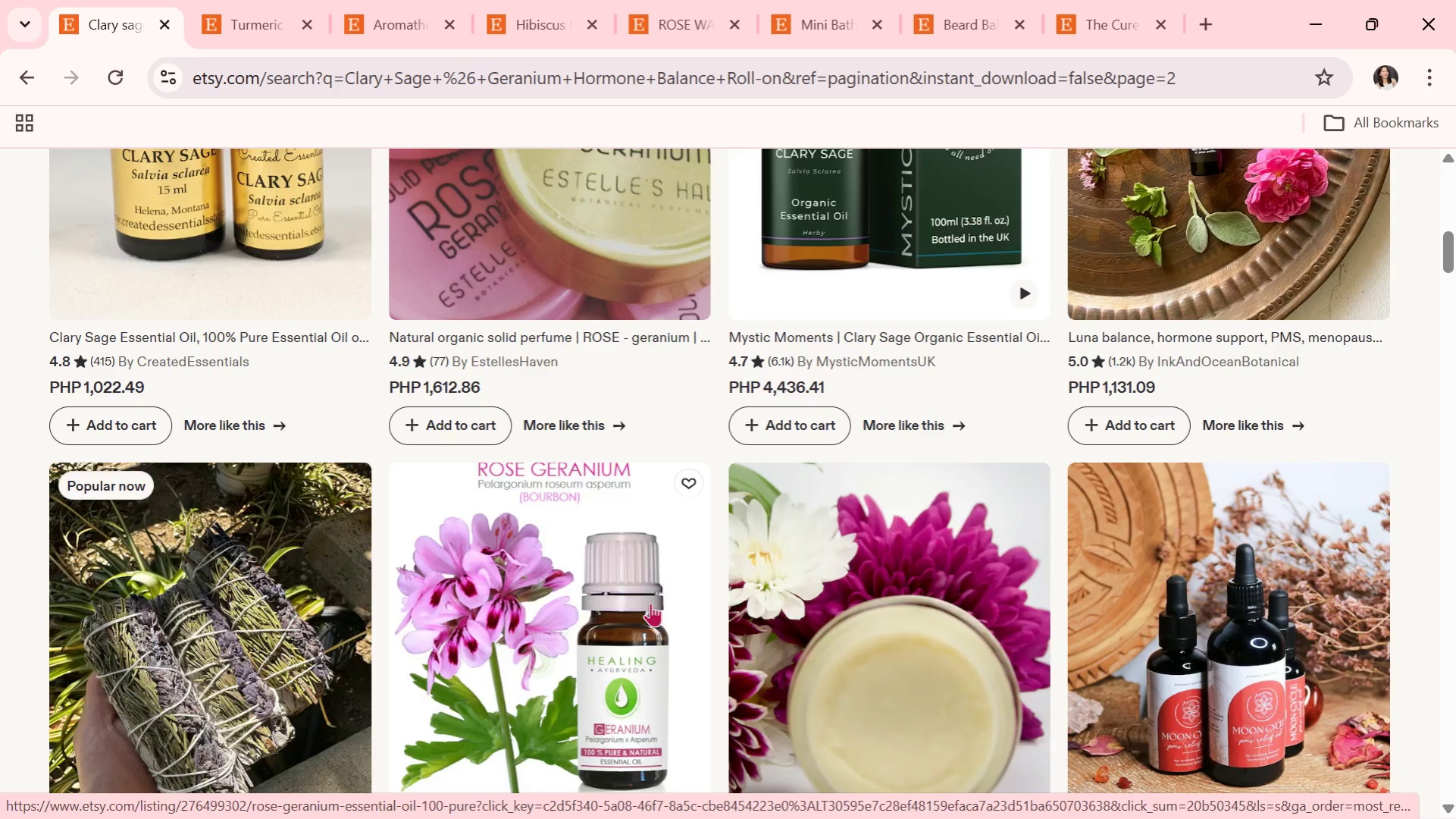 
wait(11.23)
 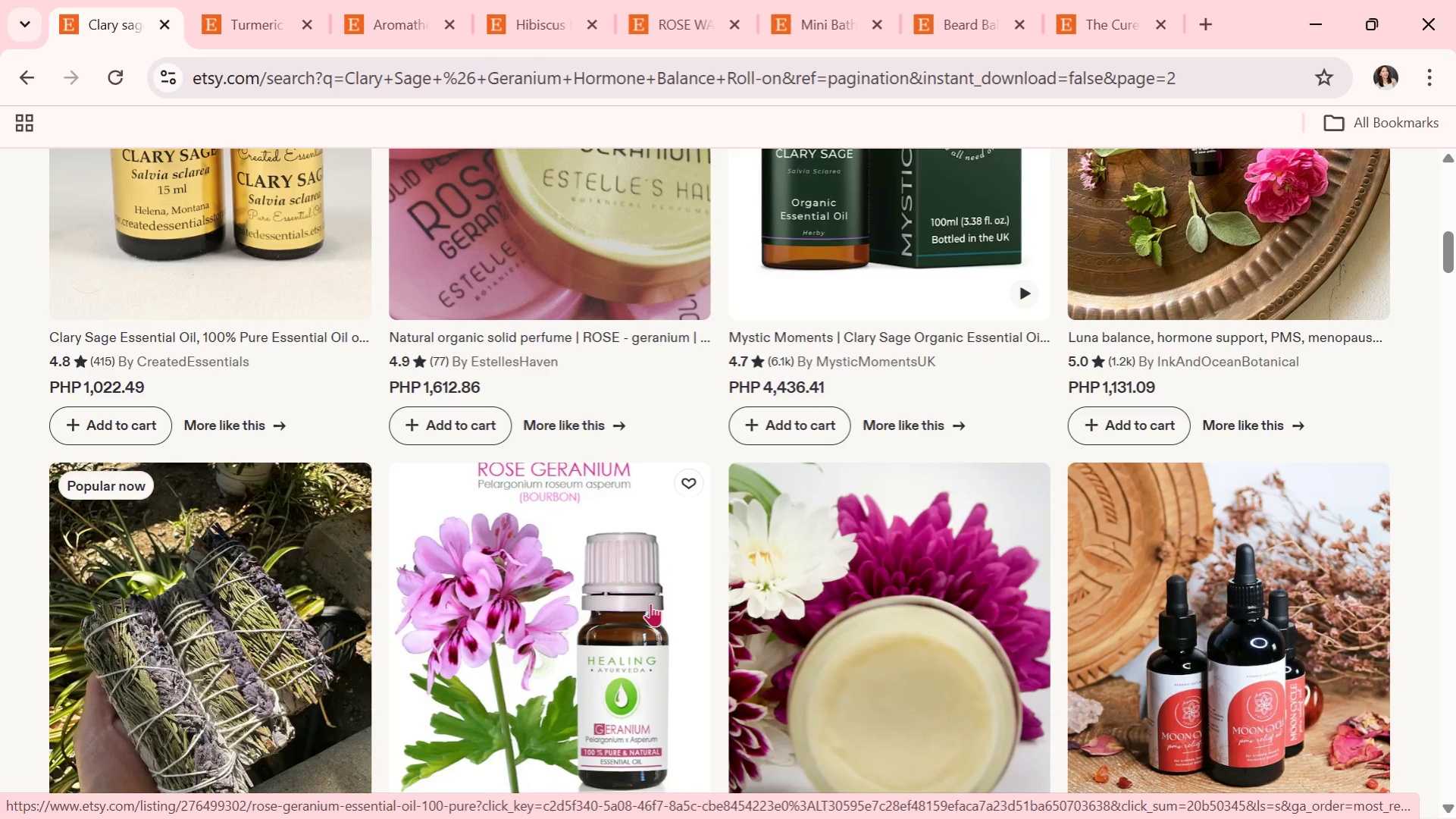 
scroll: coordinate [650, 603], scroll_direction: down, amount: 5.0
 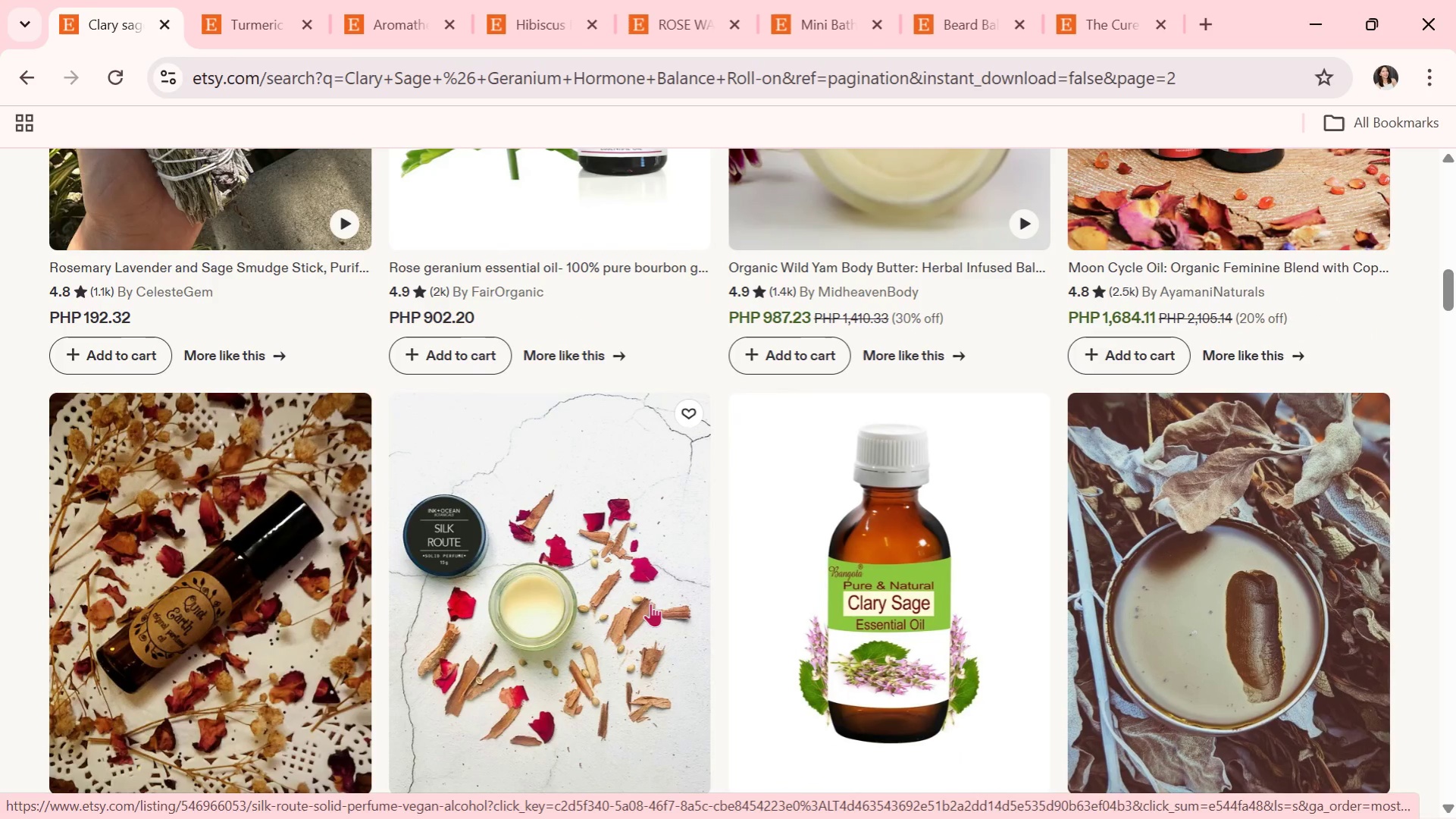 
scroll: coordinate [644, 601], scroll_direction: down, amount: 5.0
 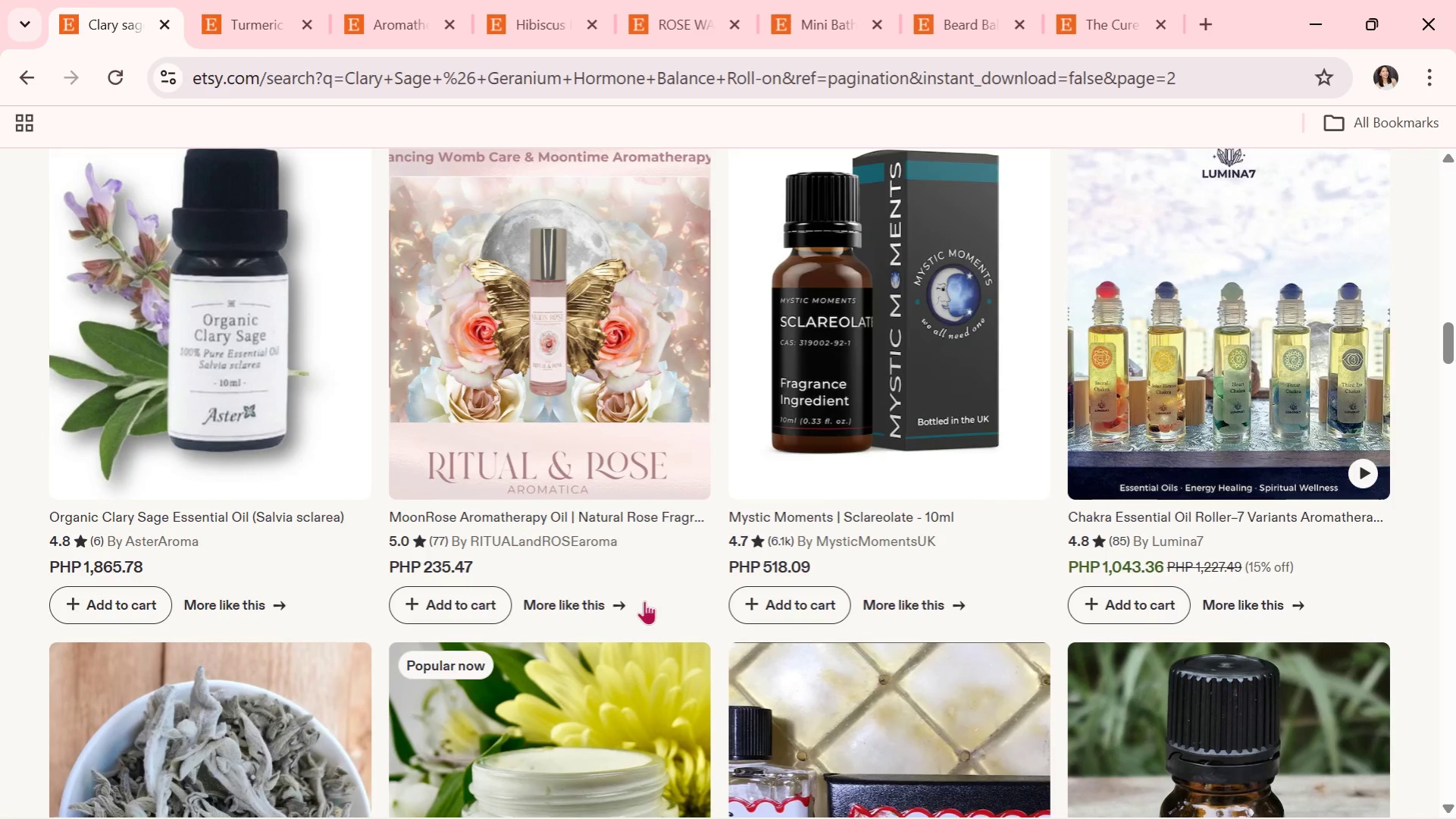 
scroll: coordinate [644, 601], scroll_direction: down, amount: 3.0
 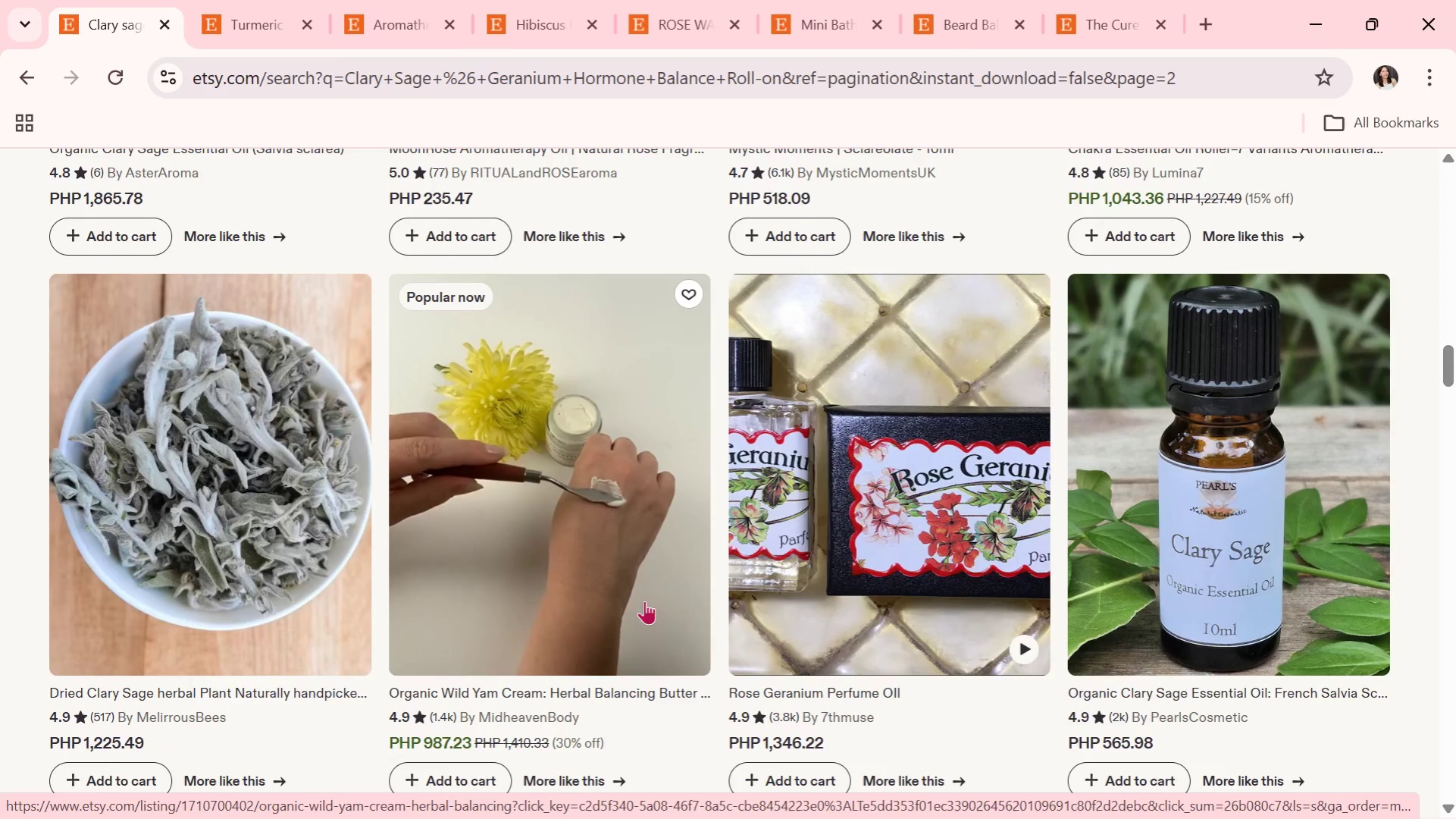 
wait(5.31)
 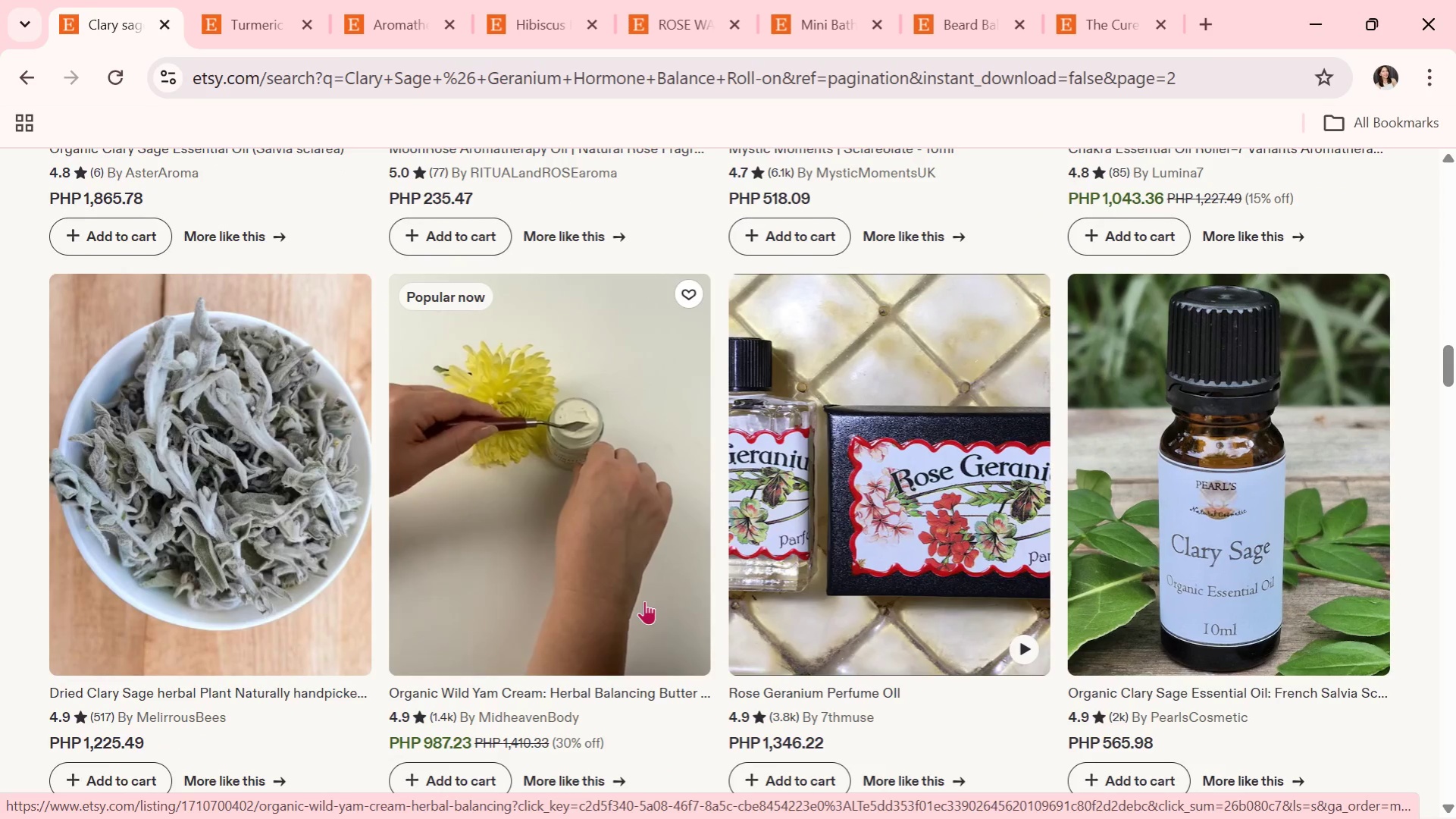 
scroll: coordinate [644, 601], scroll_direction: down, amount: 4.0
 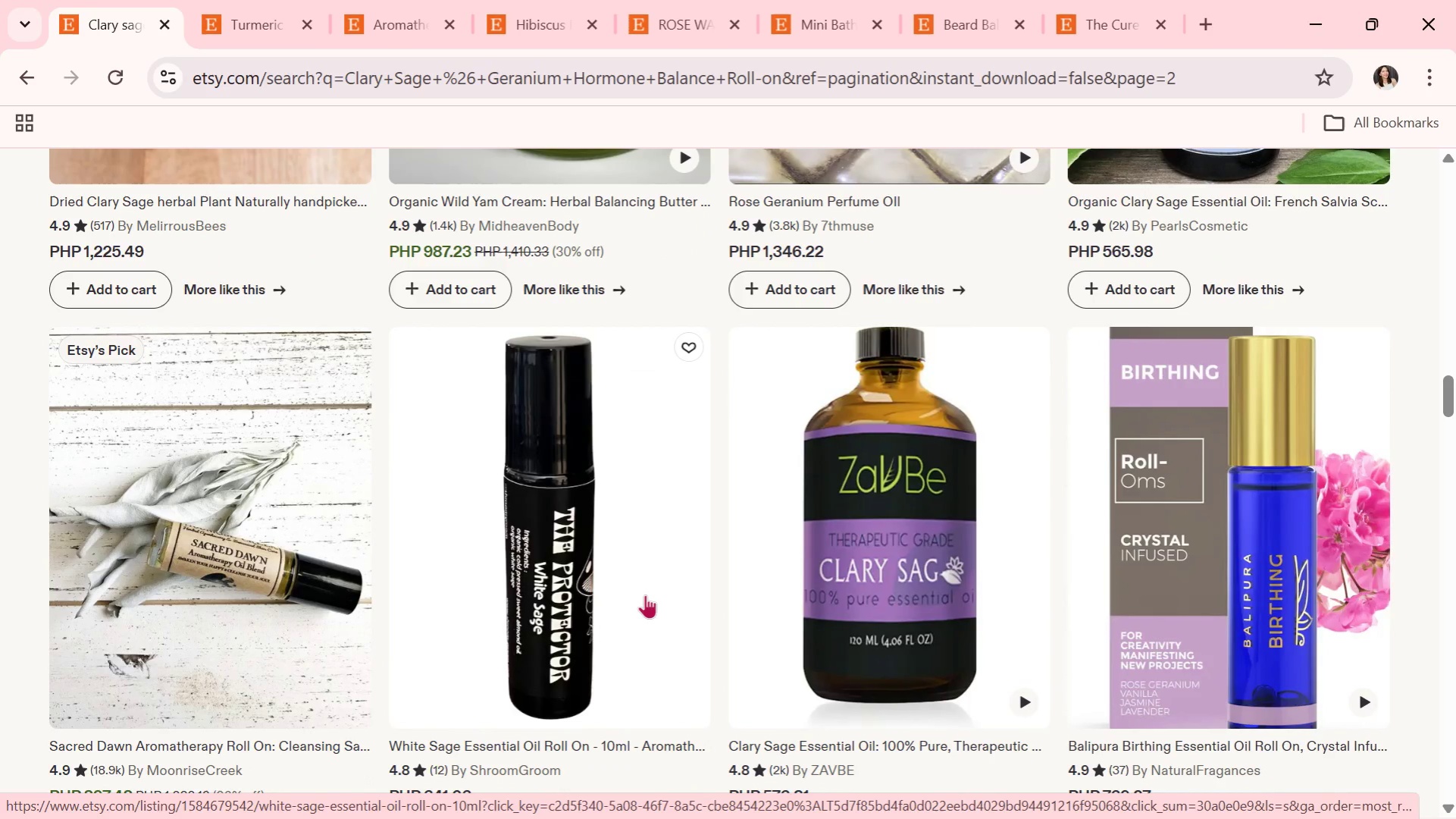 
key(Alt+Tab)
 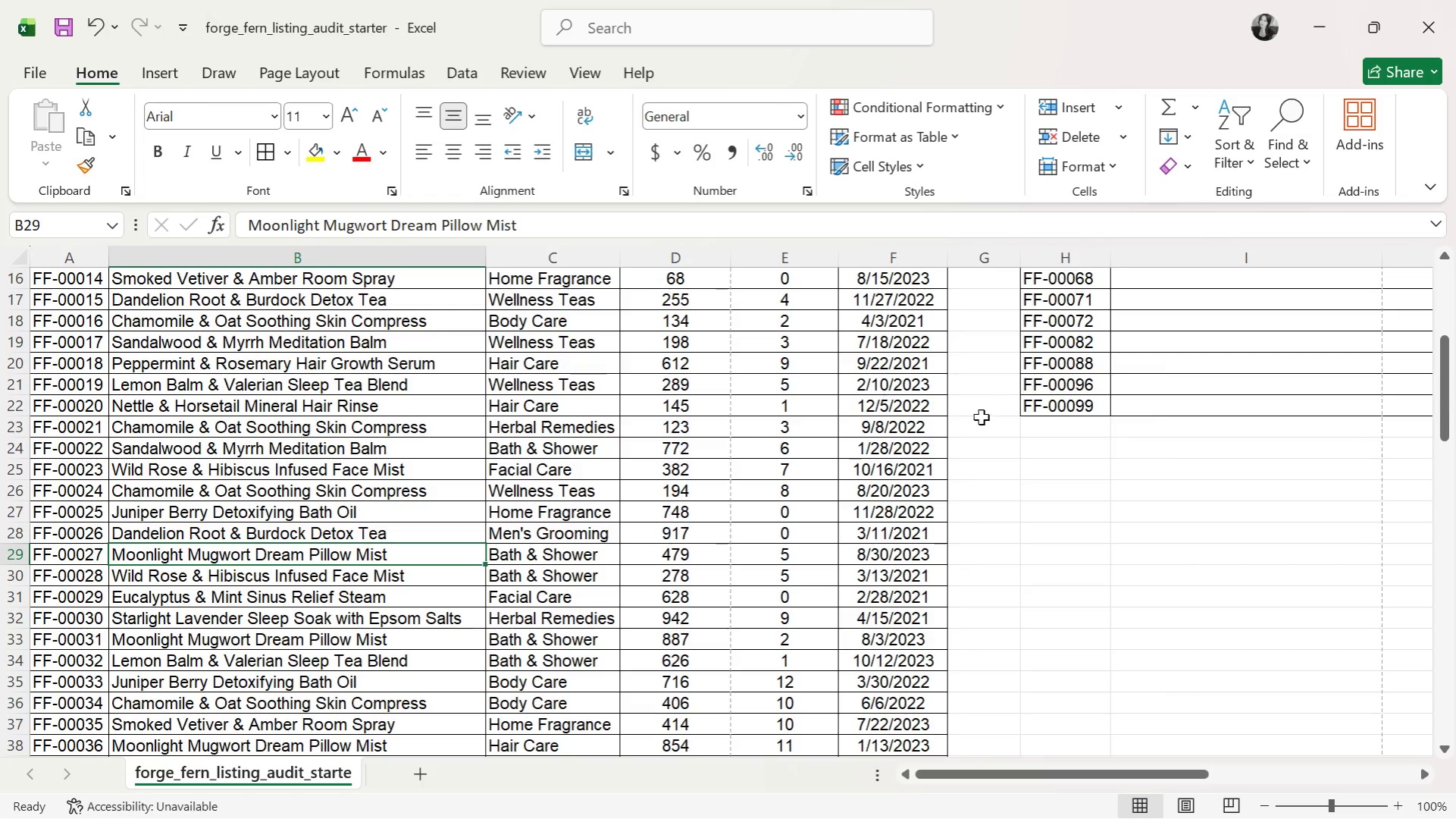 
scroll: coordinate [1095, 536], scroll_direction: up, amount: 9.0
 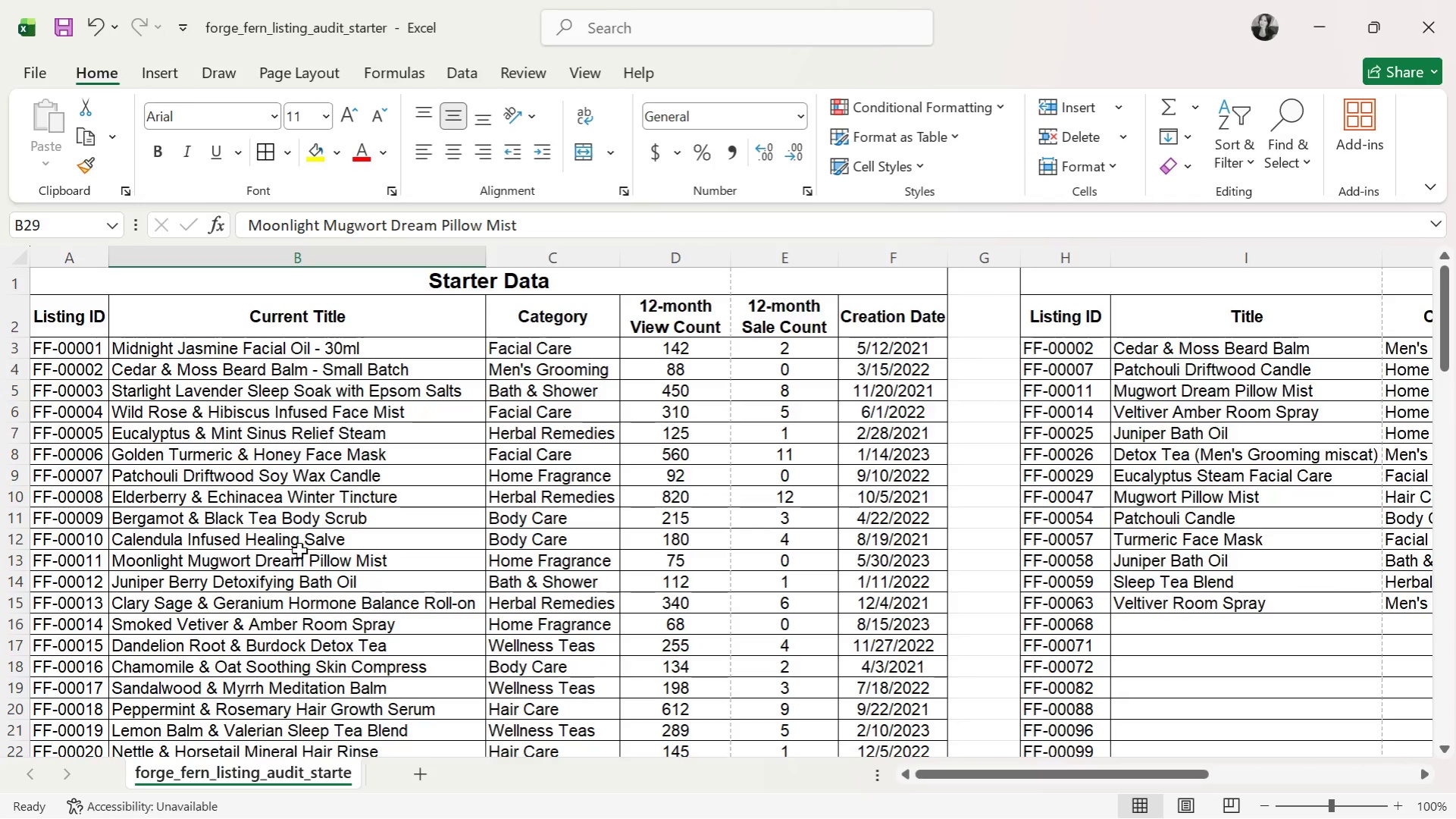 
scroll: coordinate [175, 661], scroll_direction: down, amount: 16.0
 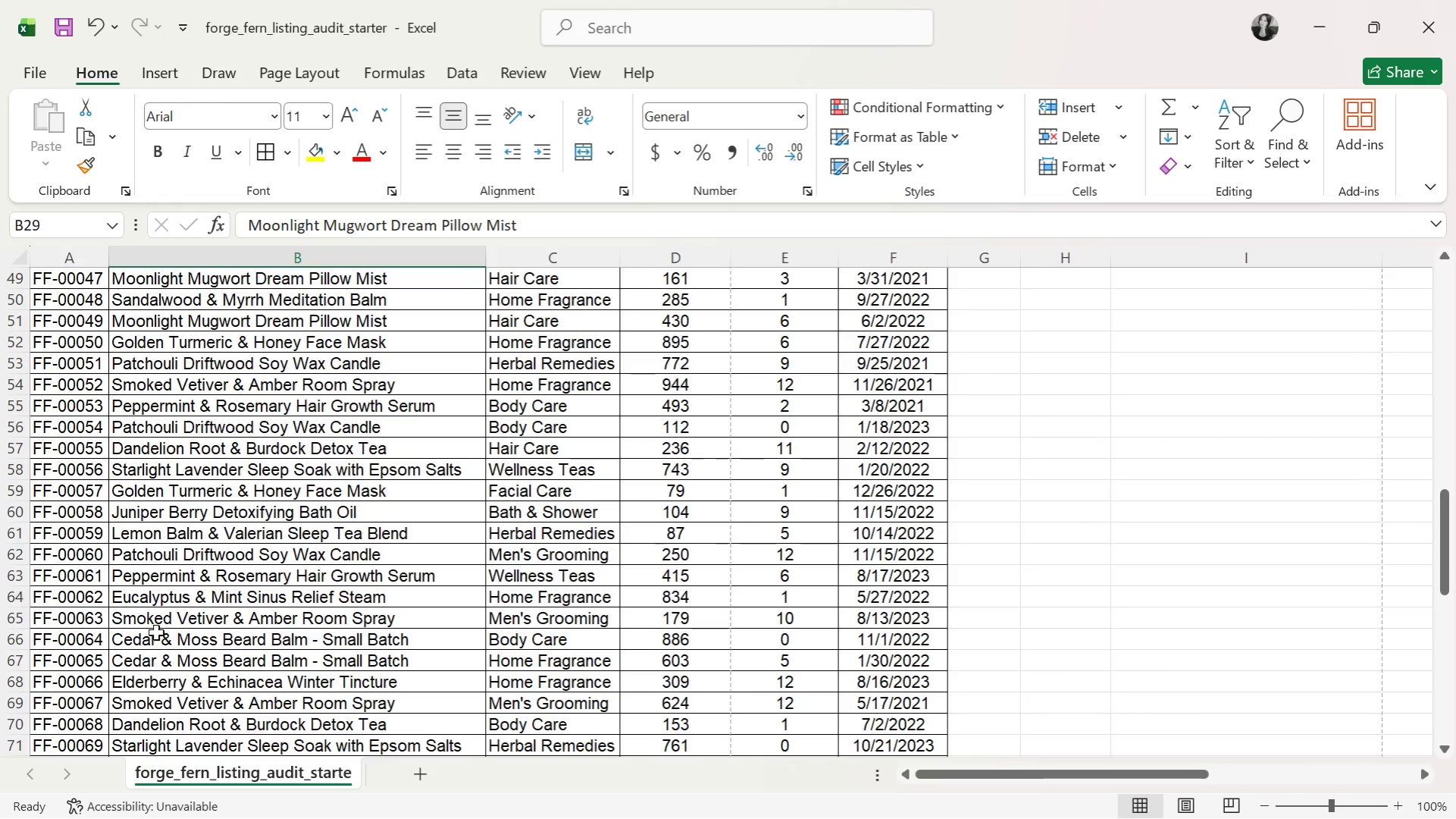 
left_click([165, 621])
 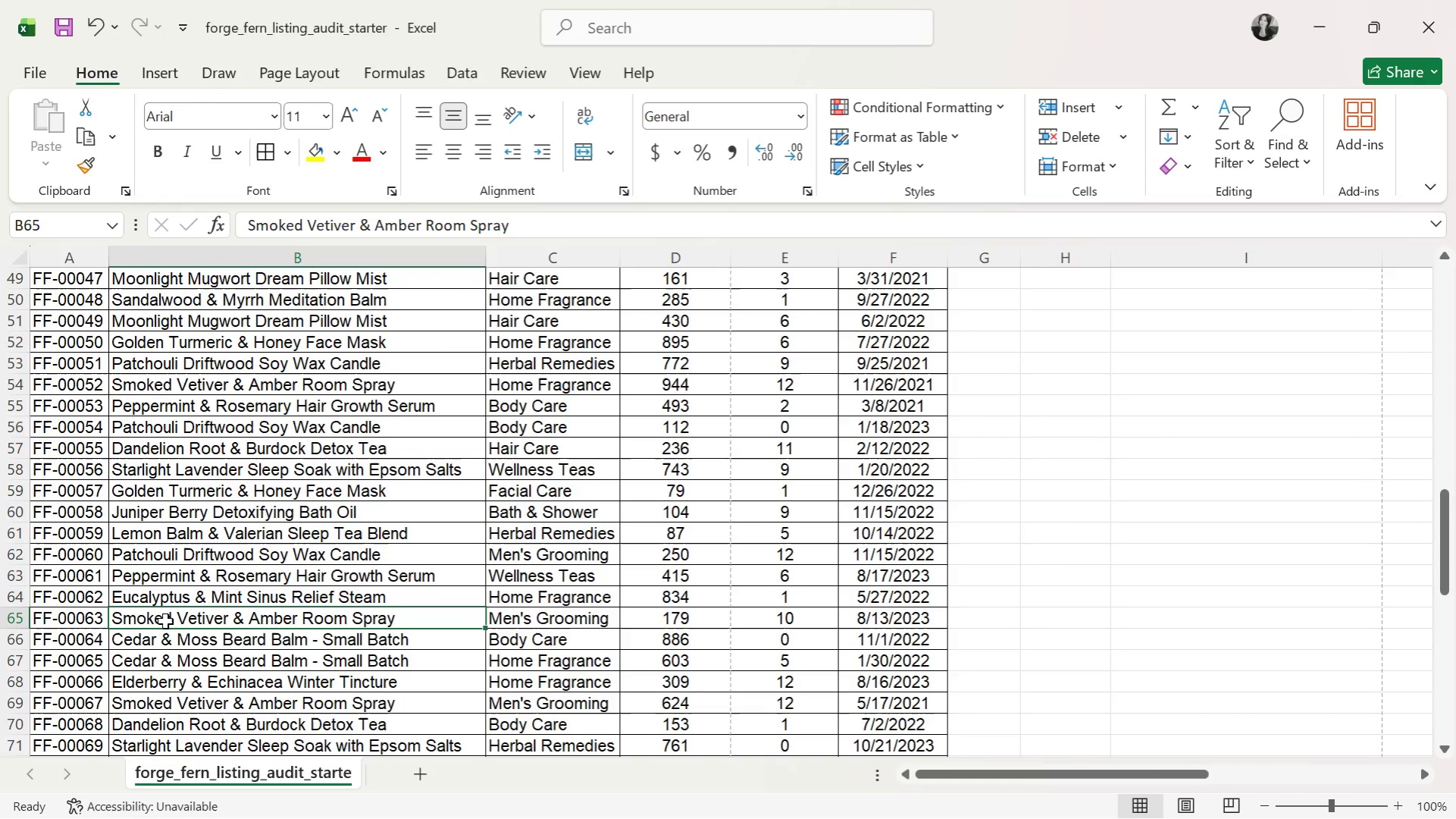 
key(Control+C)
 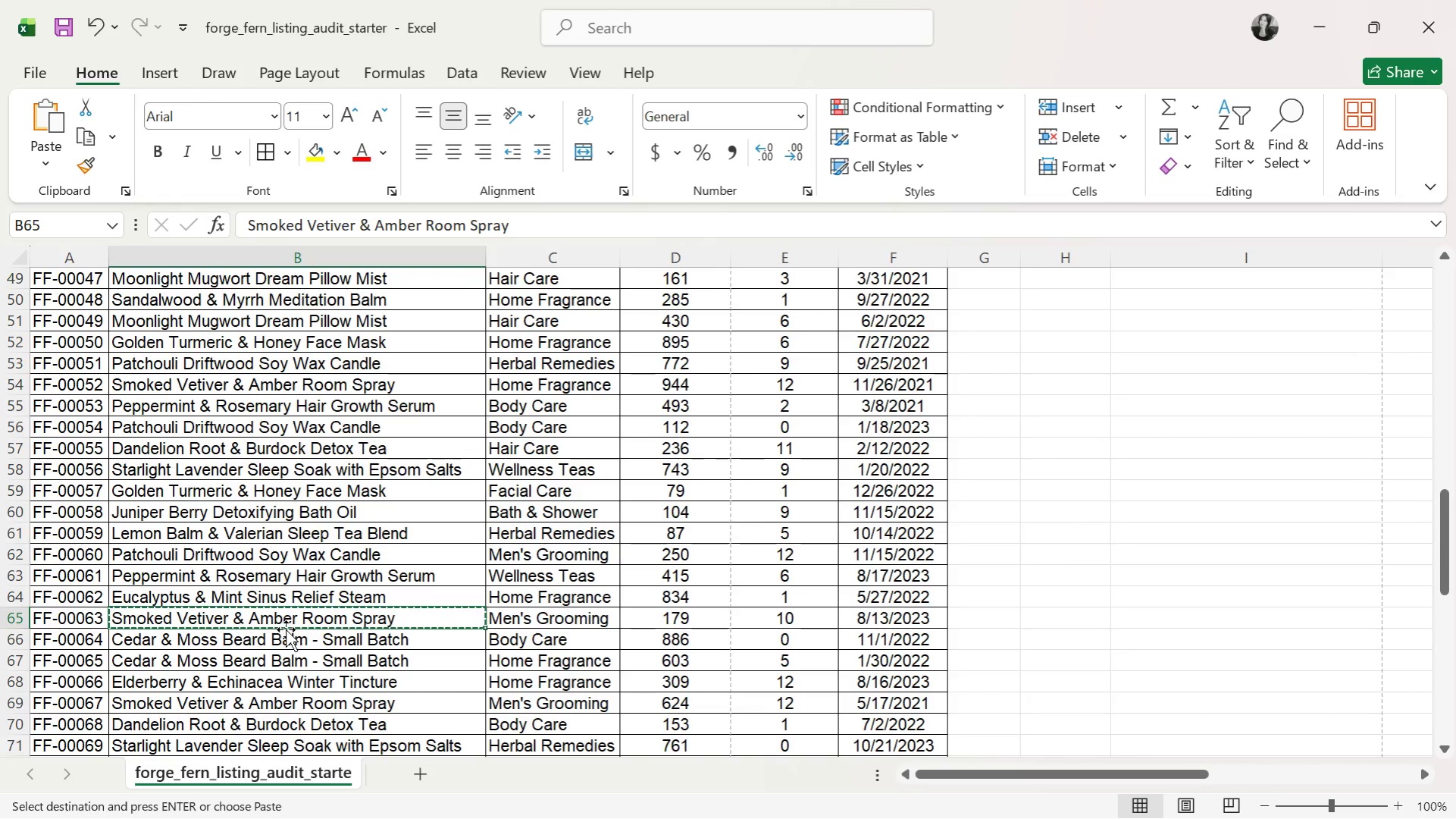 
key(Alt+AltLeft)
 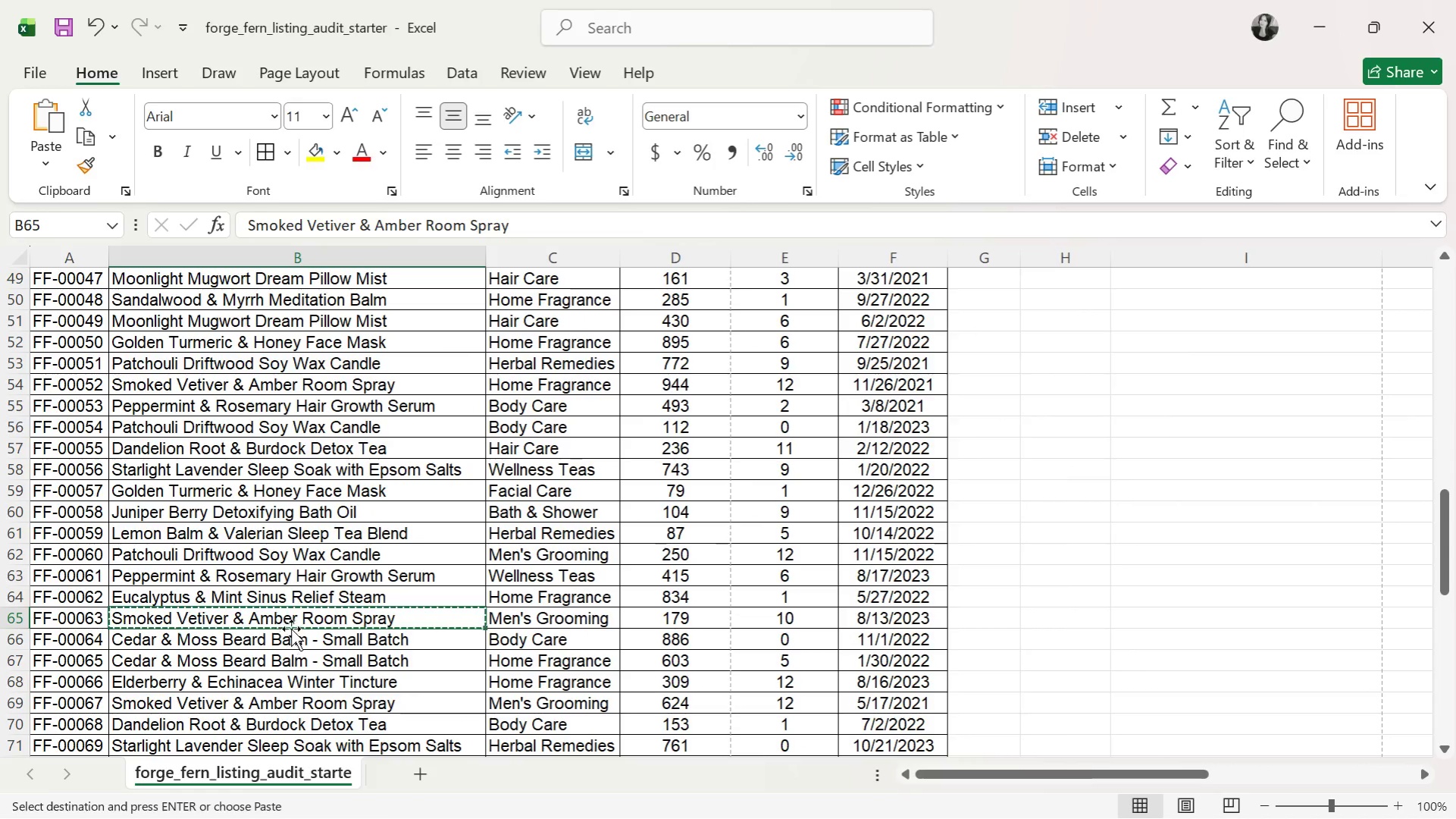 
key(Alt+Tab)
 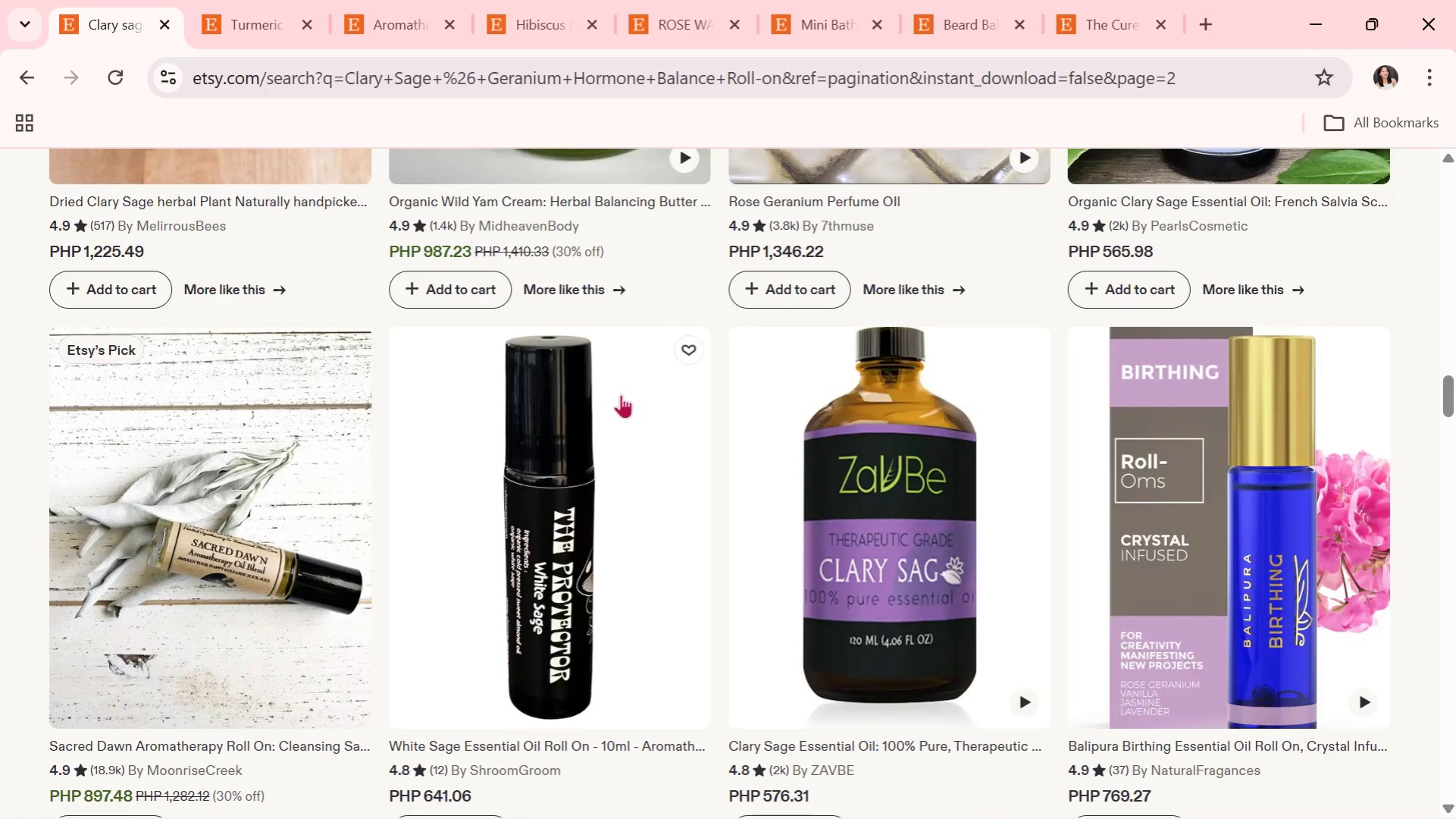 
scroll: coordinate [633, 366], scroll_direction: up, amount: 31.0
 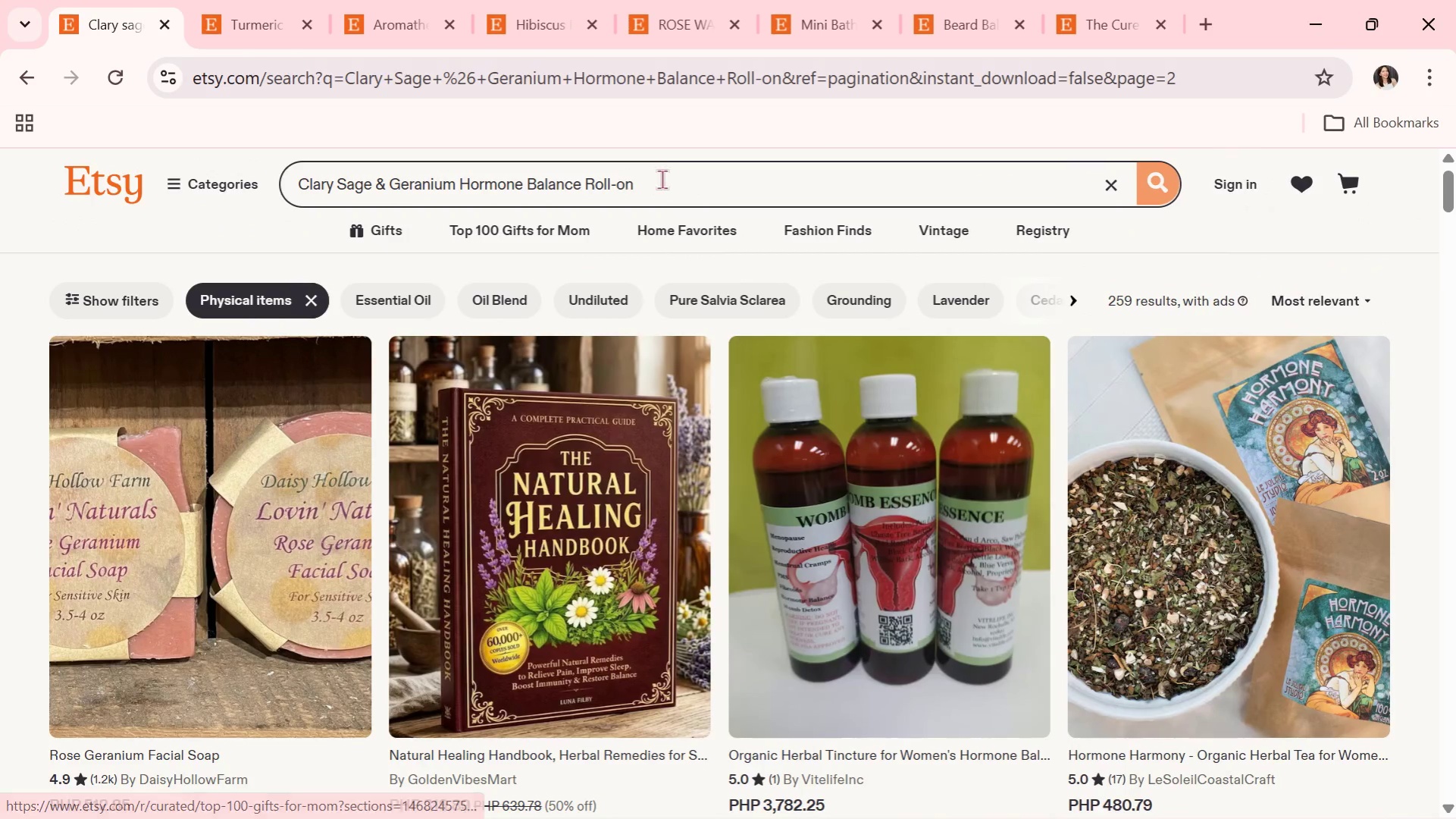 
left_click_drag(start_coordinate=[681, 176], to_coordinate=[161, 168])
 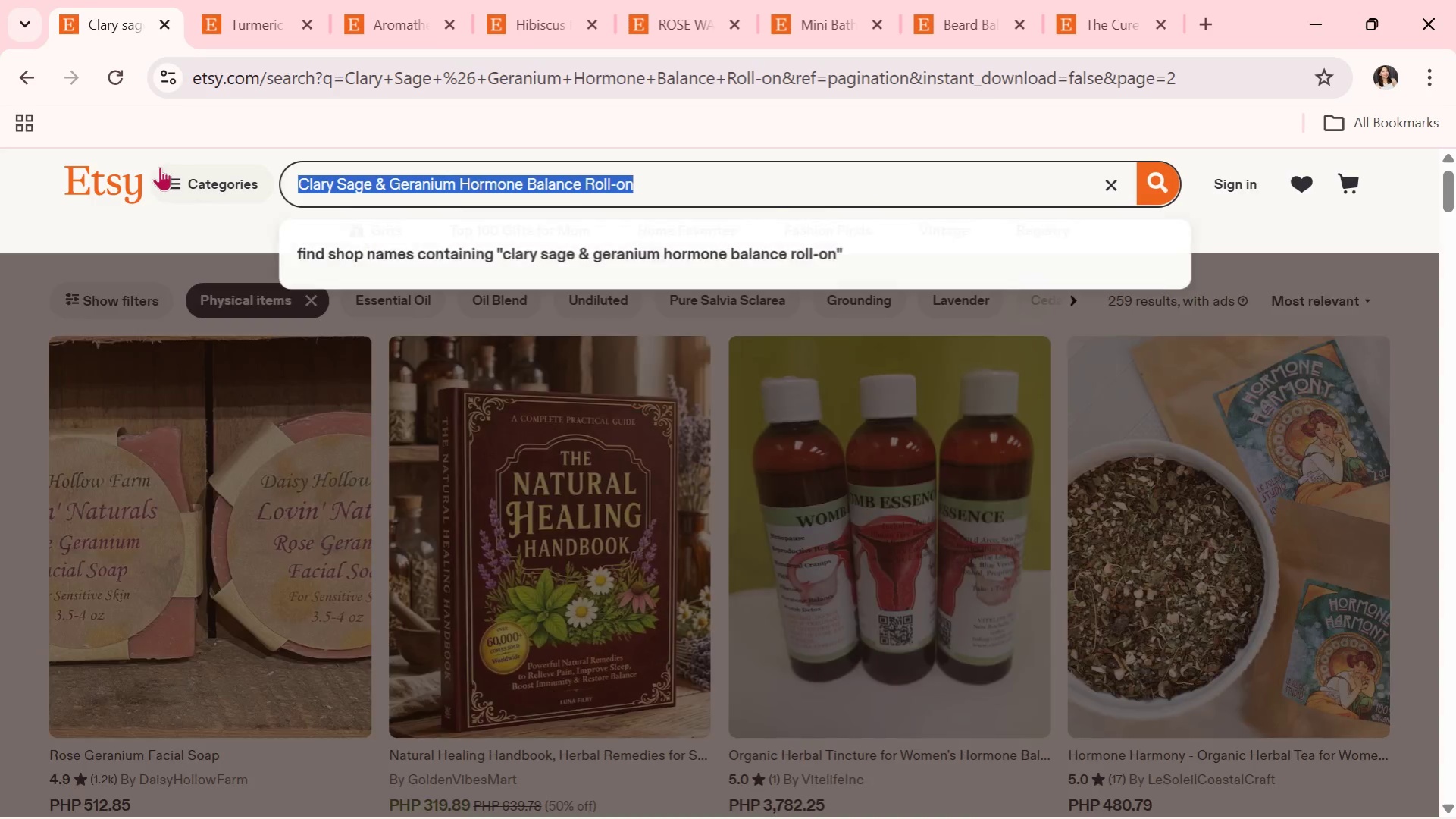 
key(Control+V)
 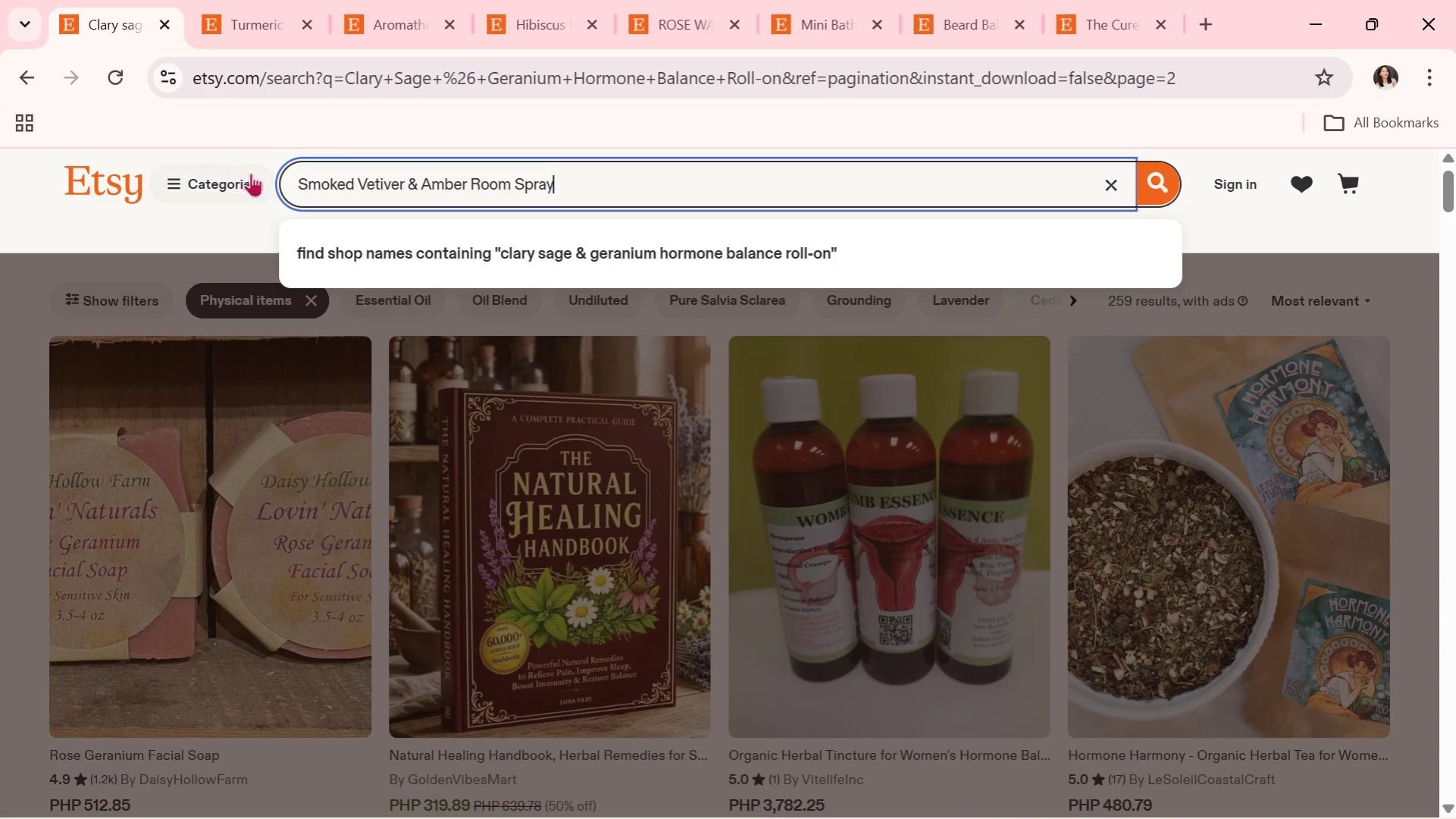 
key(Enter)
 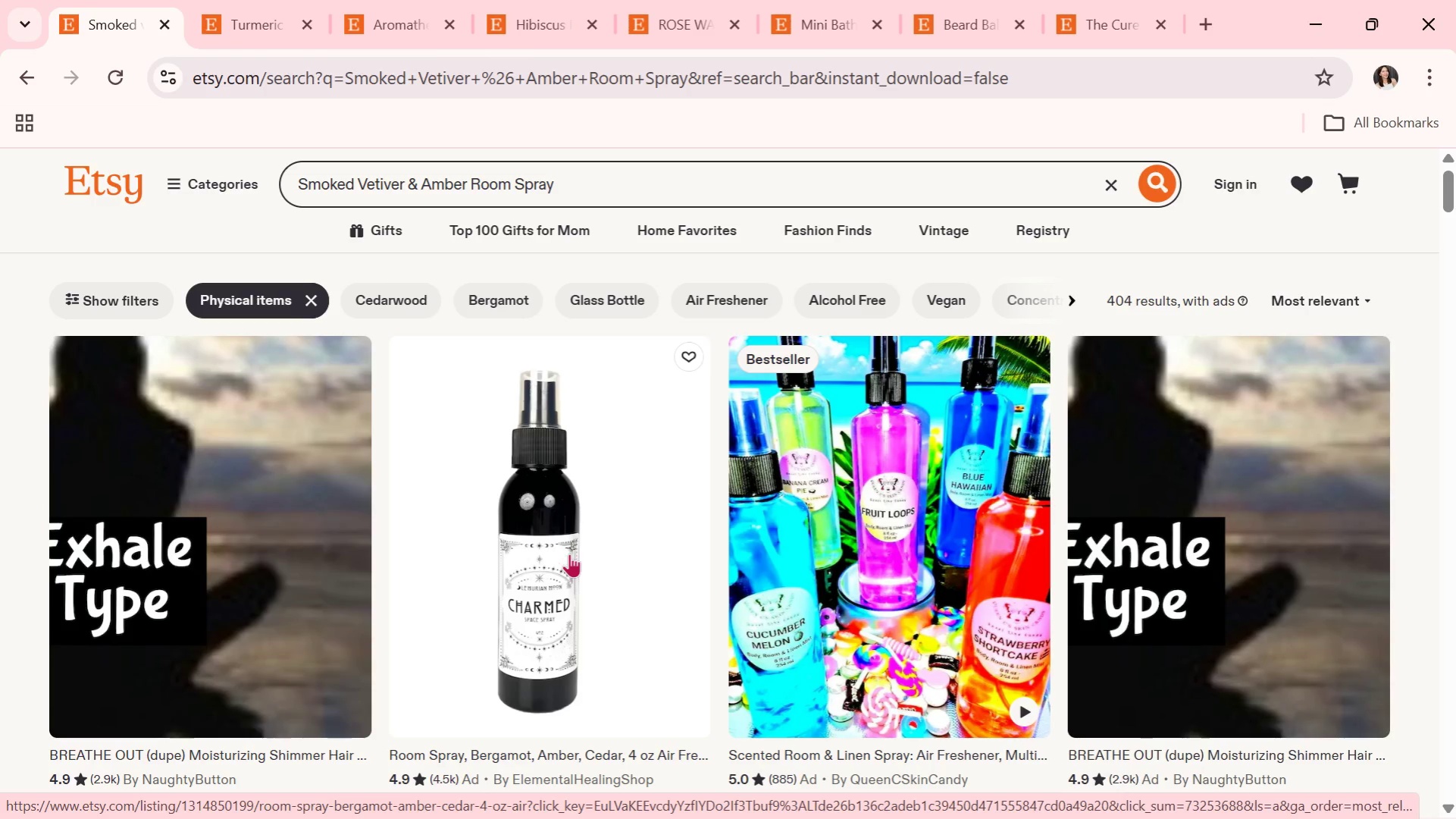 
wait(14.06)
 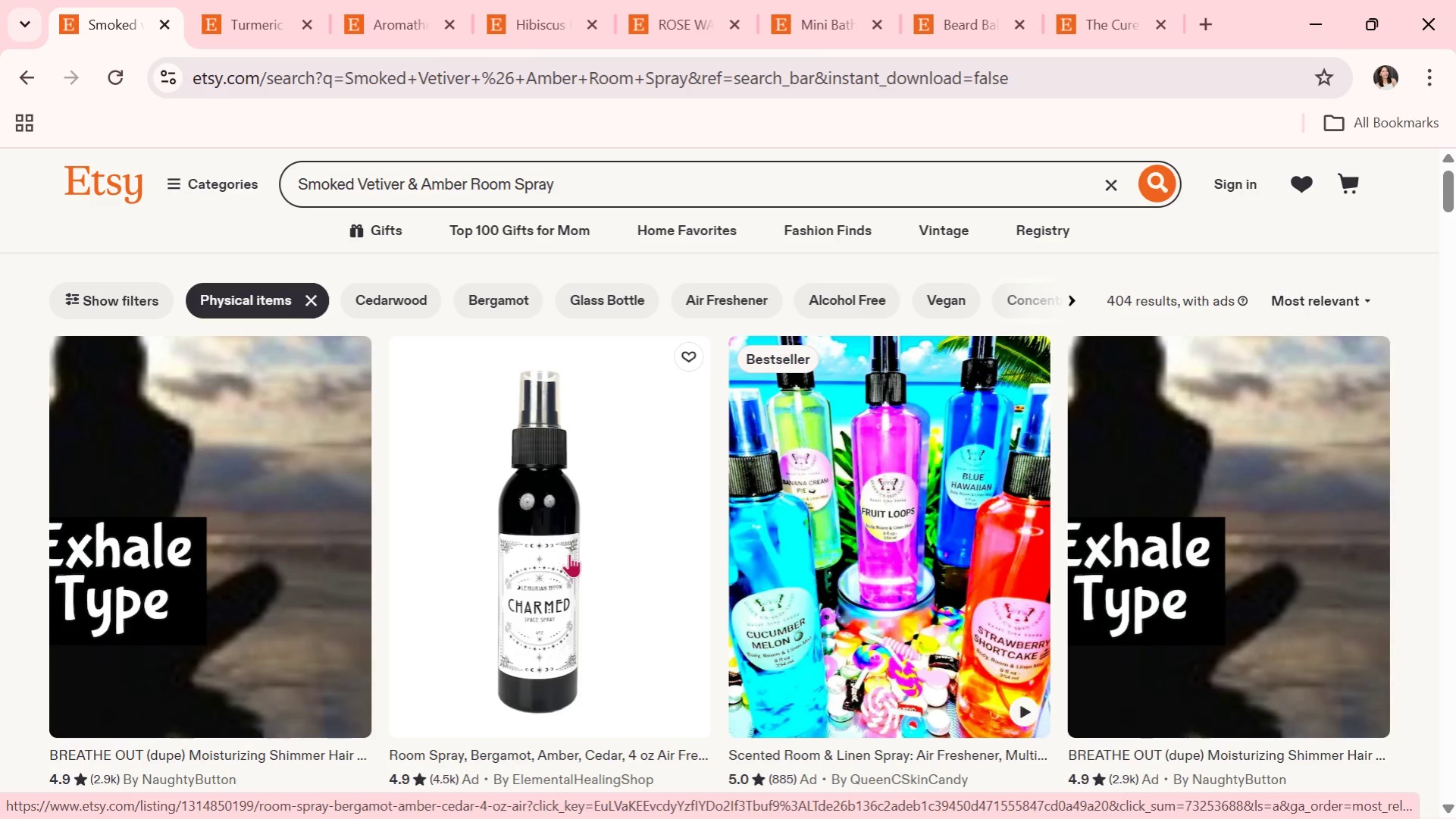 
scroll: coordinate [615, 608], scroll_direction: down, amount: 2.0
 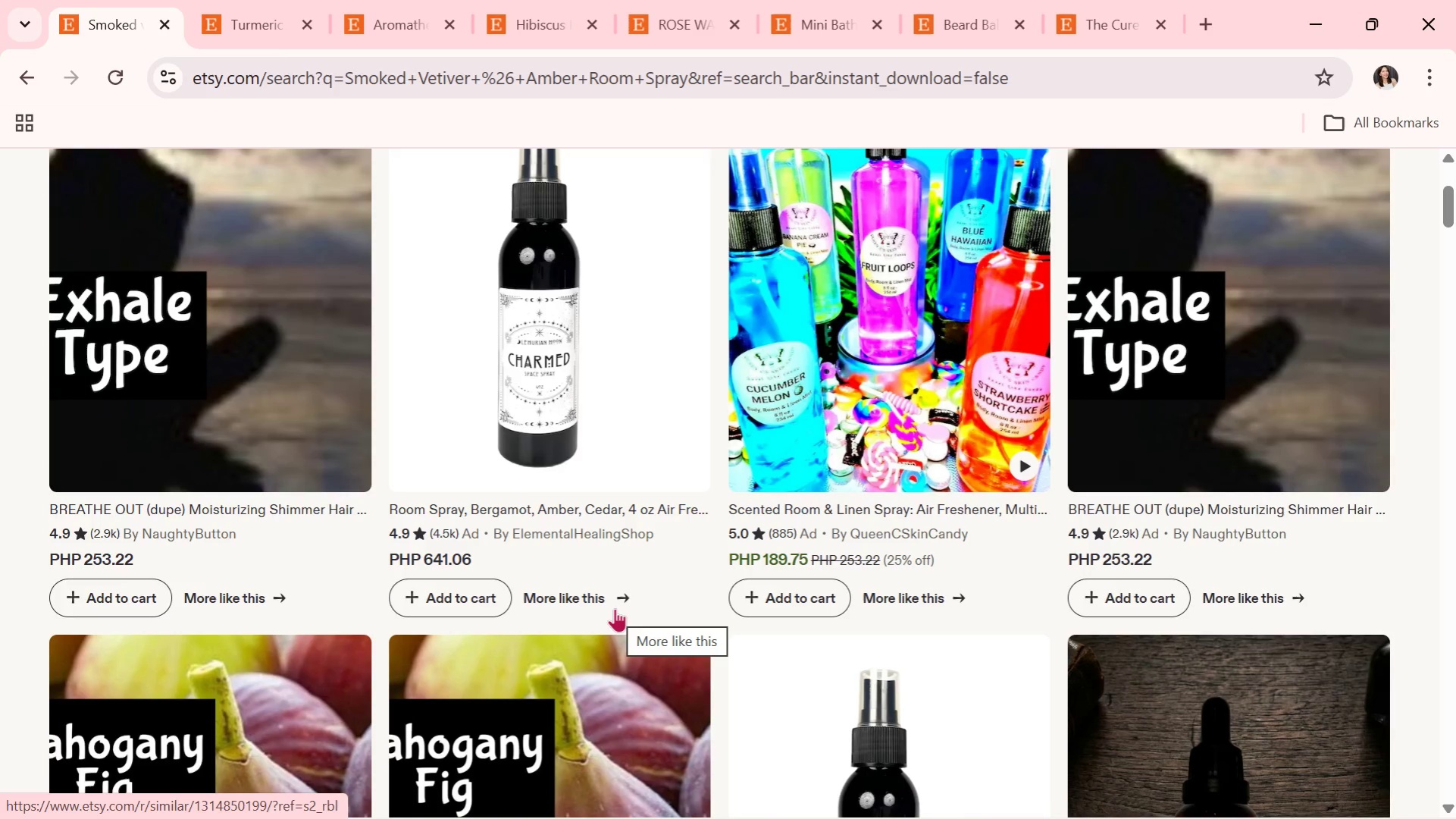 
wait(10.28)
 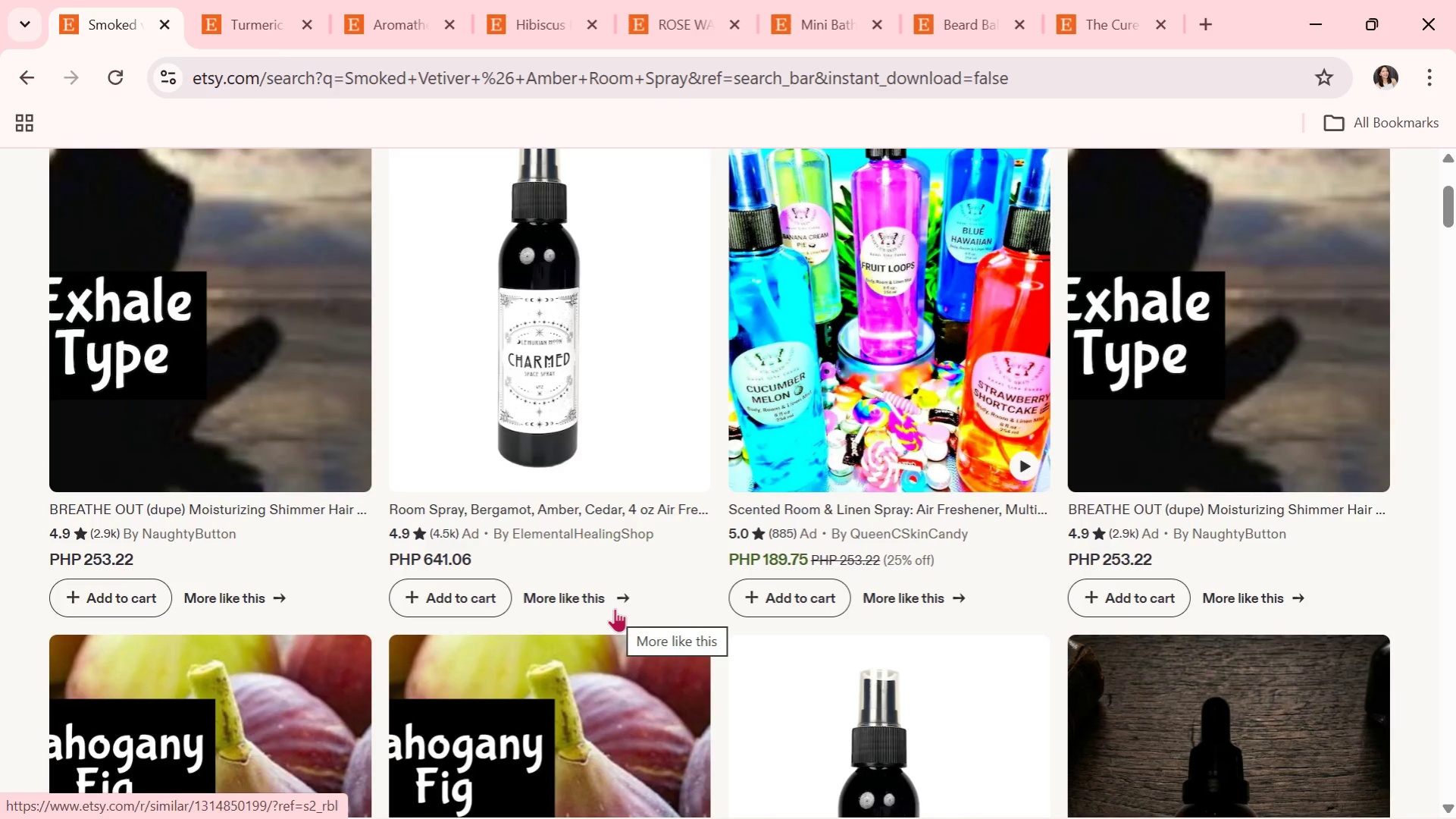 
scroll: coordinate [643, 630], scroll_direction: down, amount: 8.0
 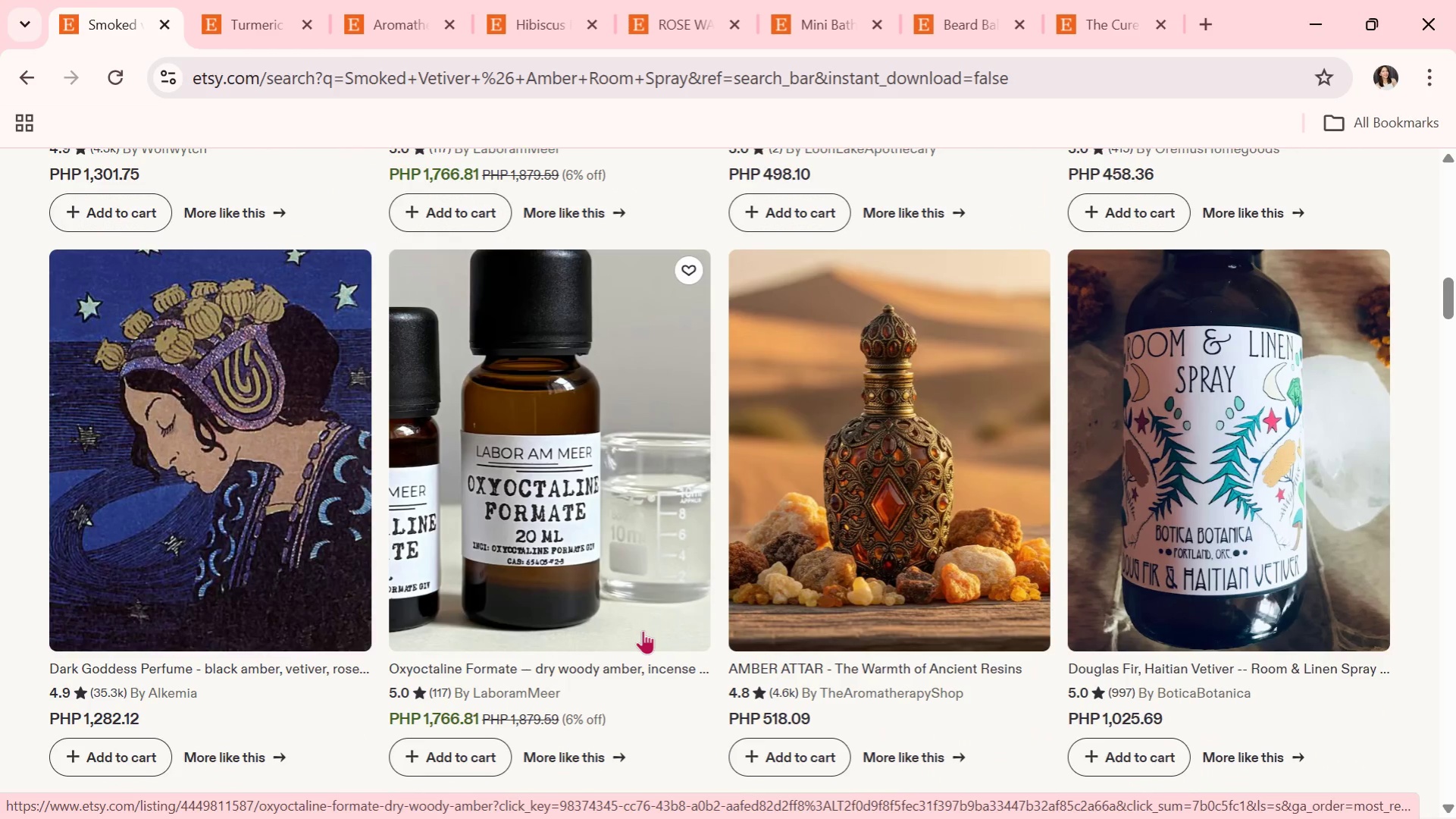 
scroll: coordinate [643, 630], scroll_direction: down, amount: 1.0
 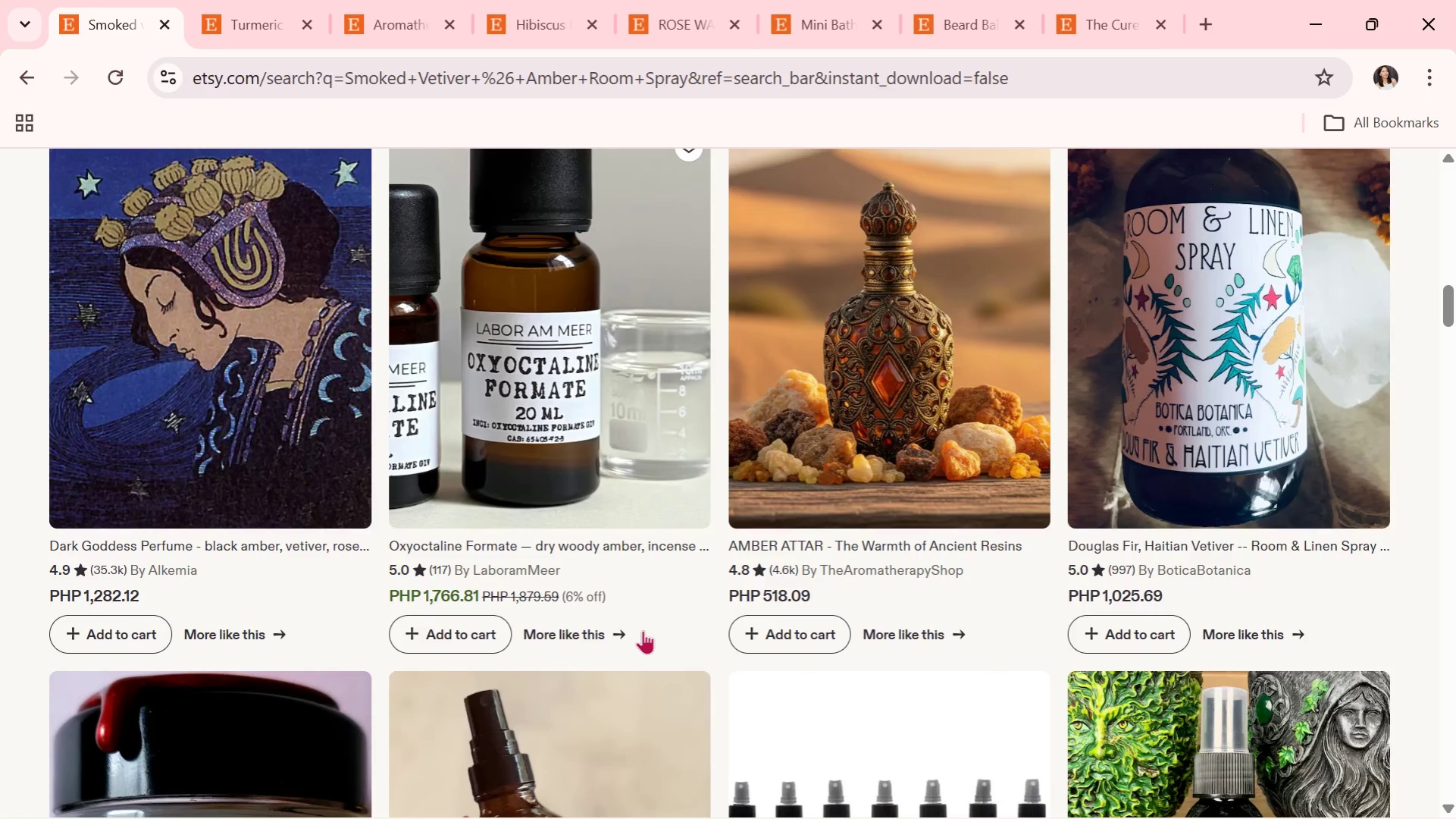 
wait(7.61)
 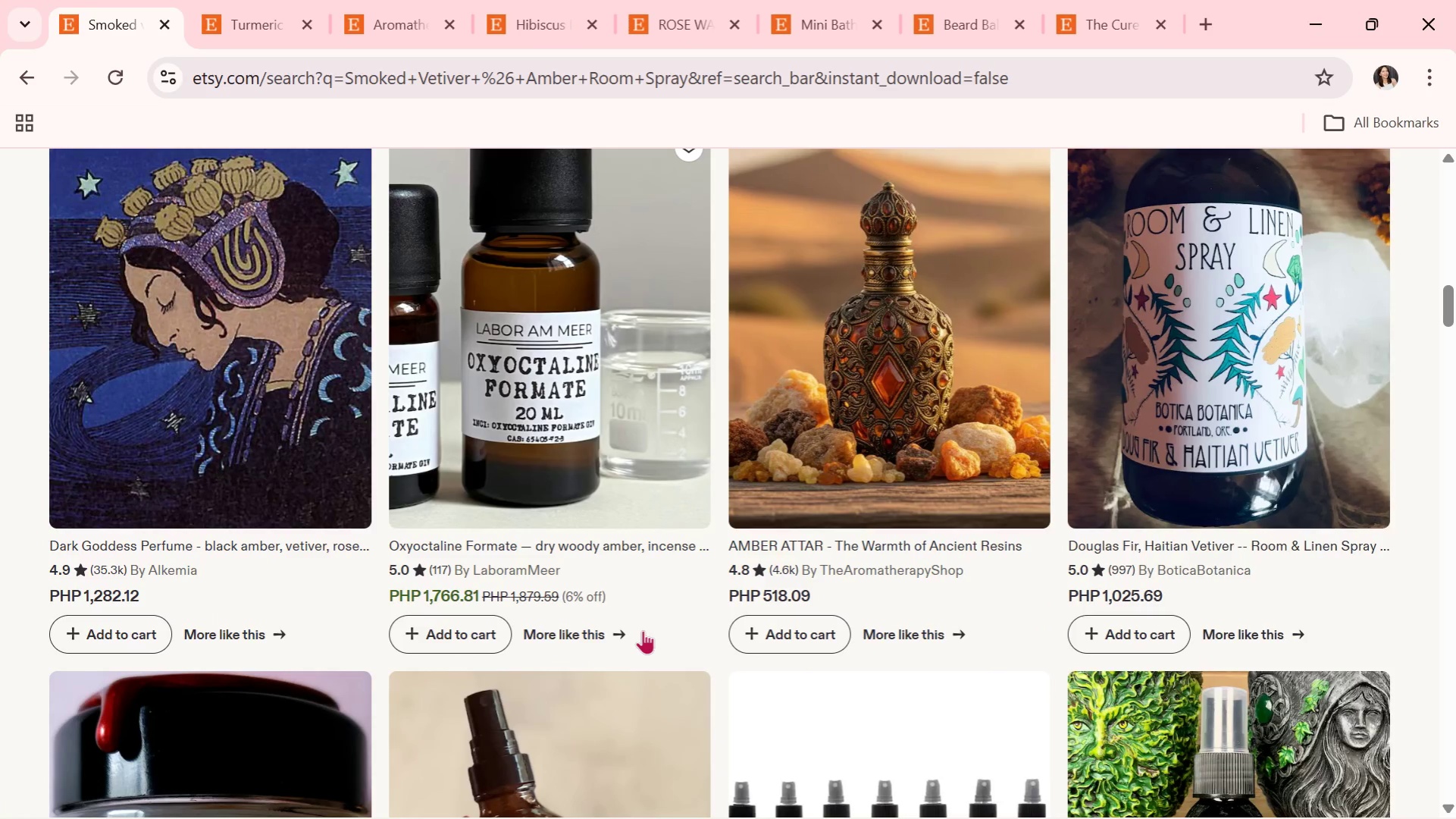 
scroll: coordinate [571, 620], scroll_direction: down, amount: 5.0
 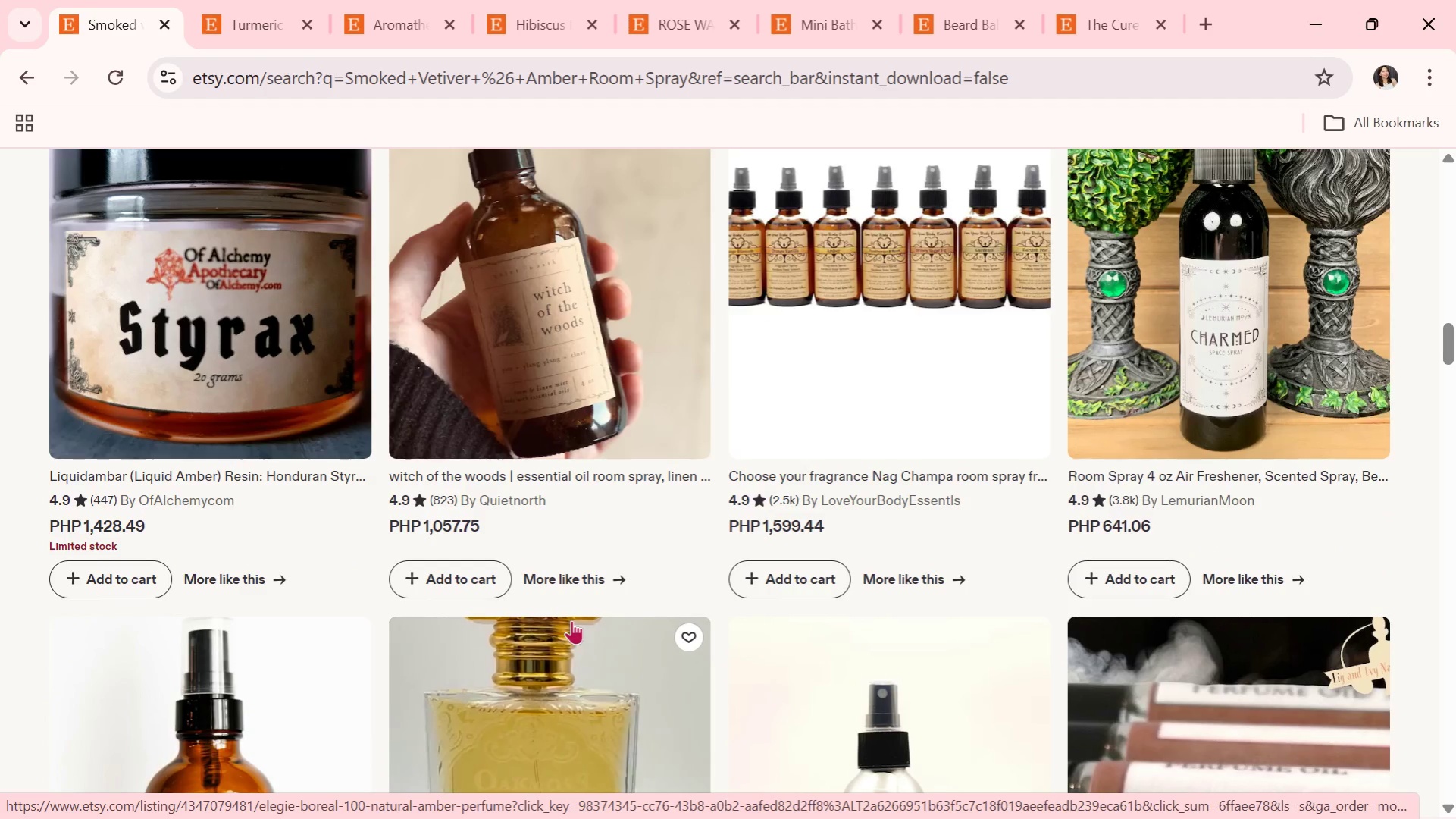 
wait(10.4)
 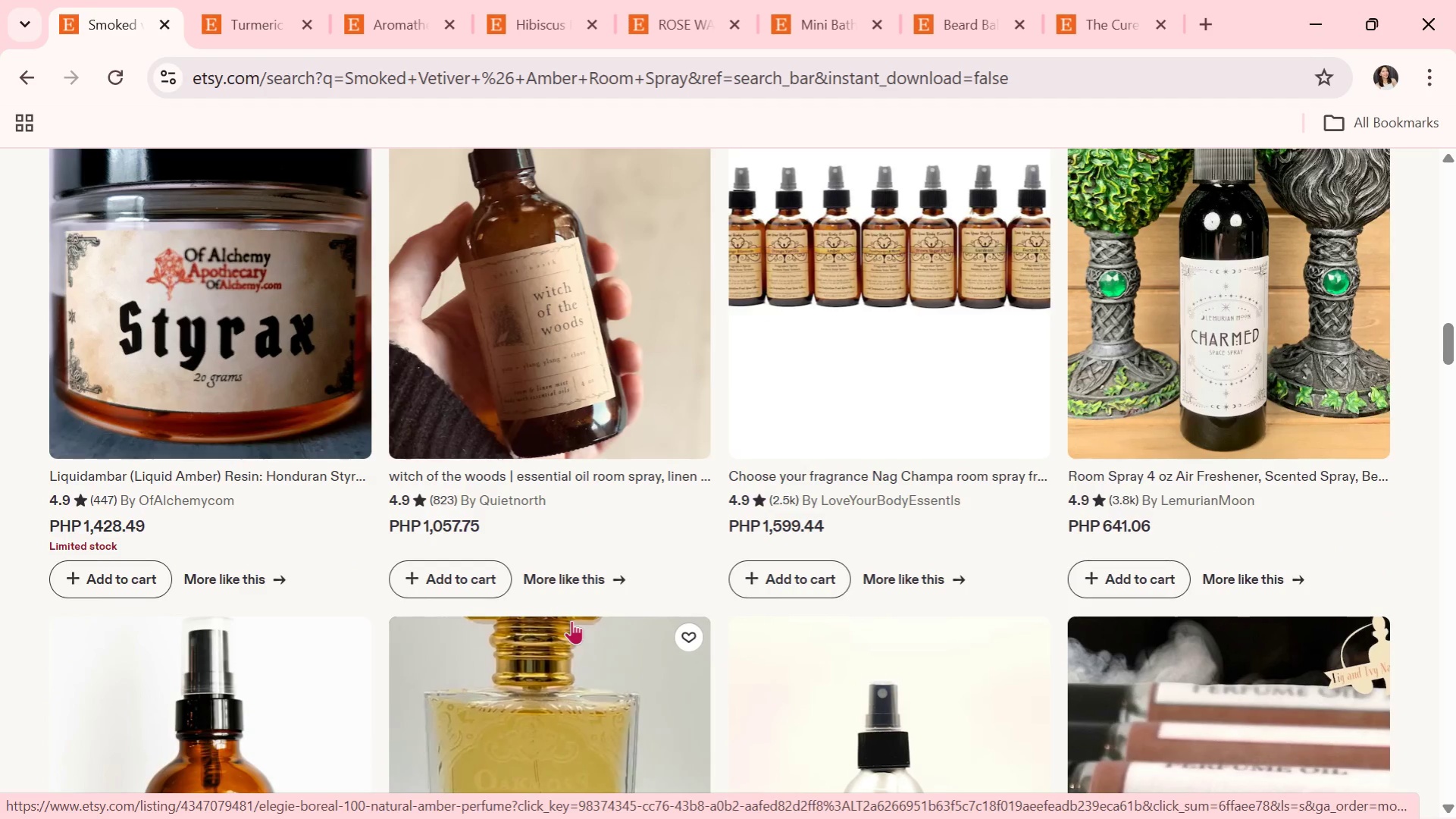 
scroll: coordinate [698, 588], scroll_direction: down, amount: 4.0
 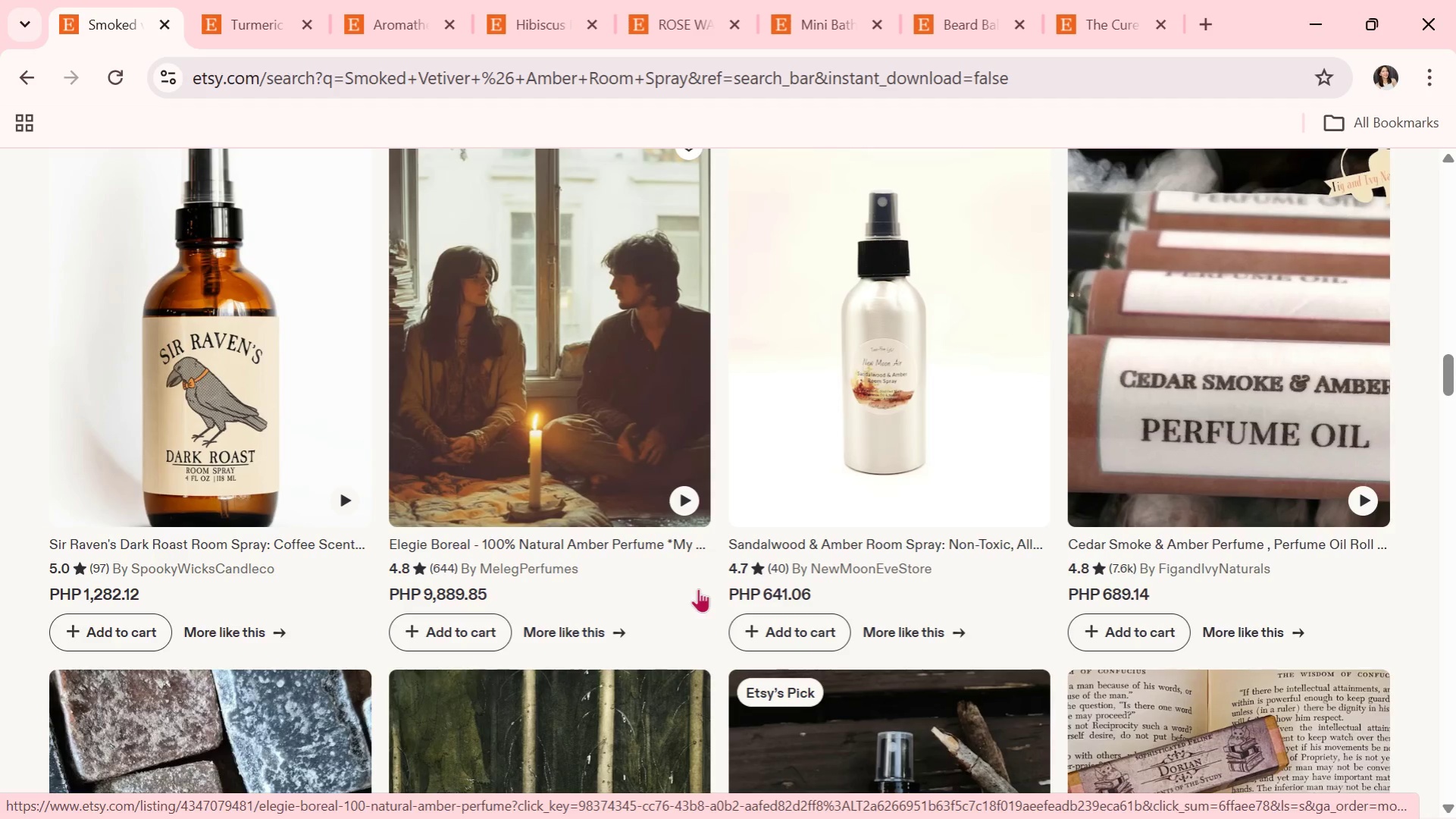 
wait(5.57)
 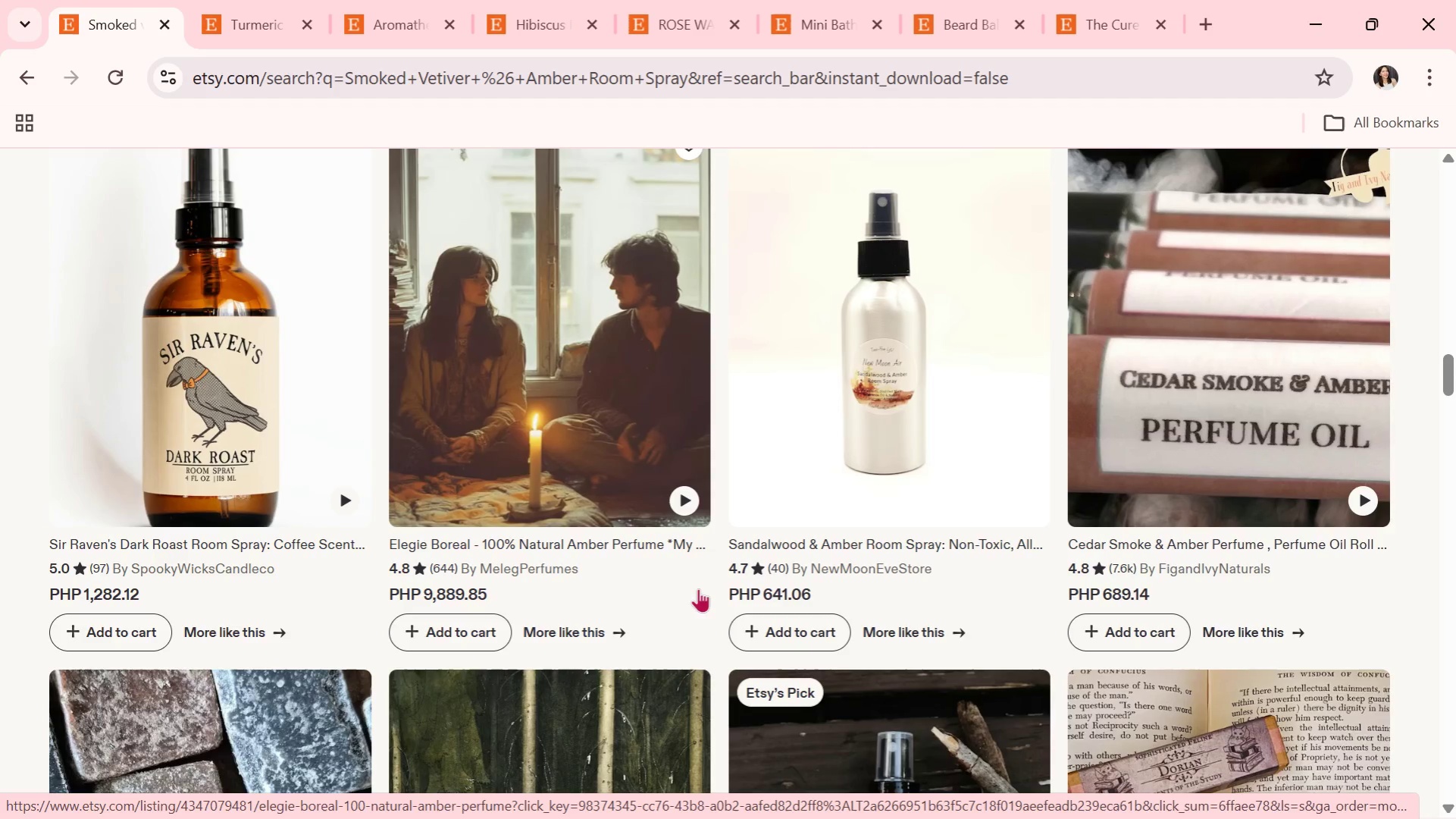 
scroll: coordinate [698, 588], scroll_direction: down, amount: 2.0
 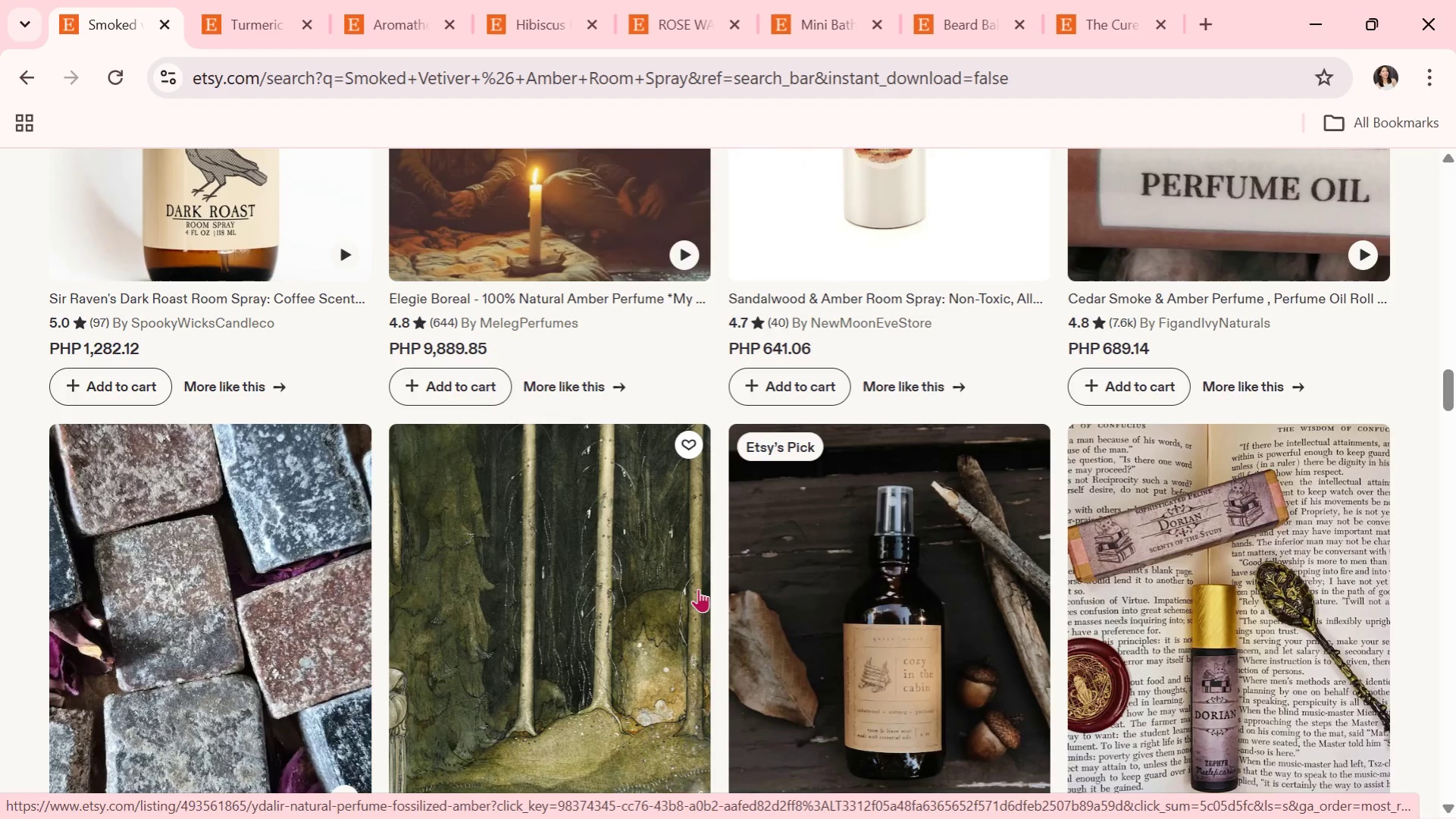 
wait(5.43)
 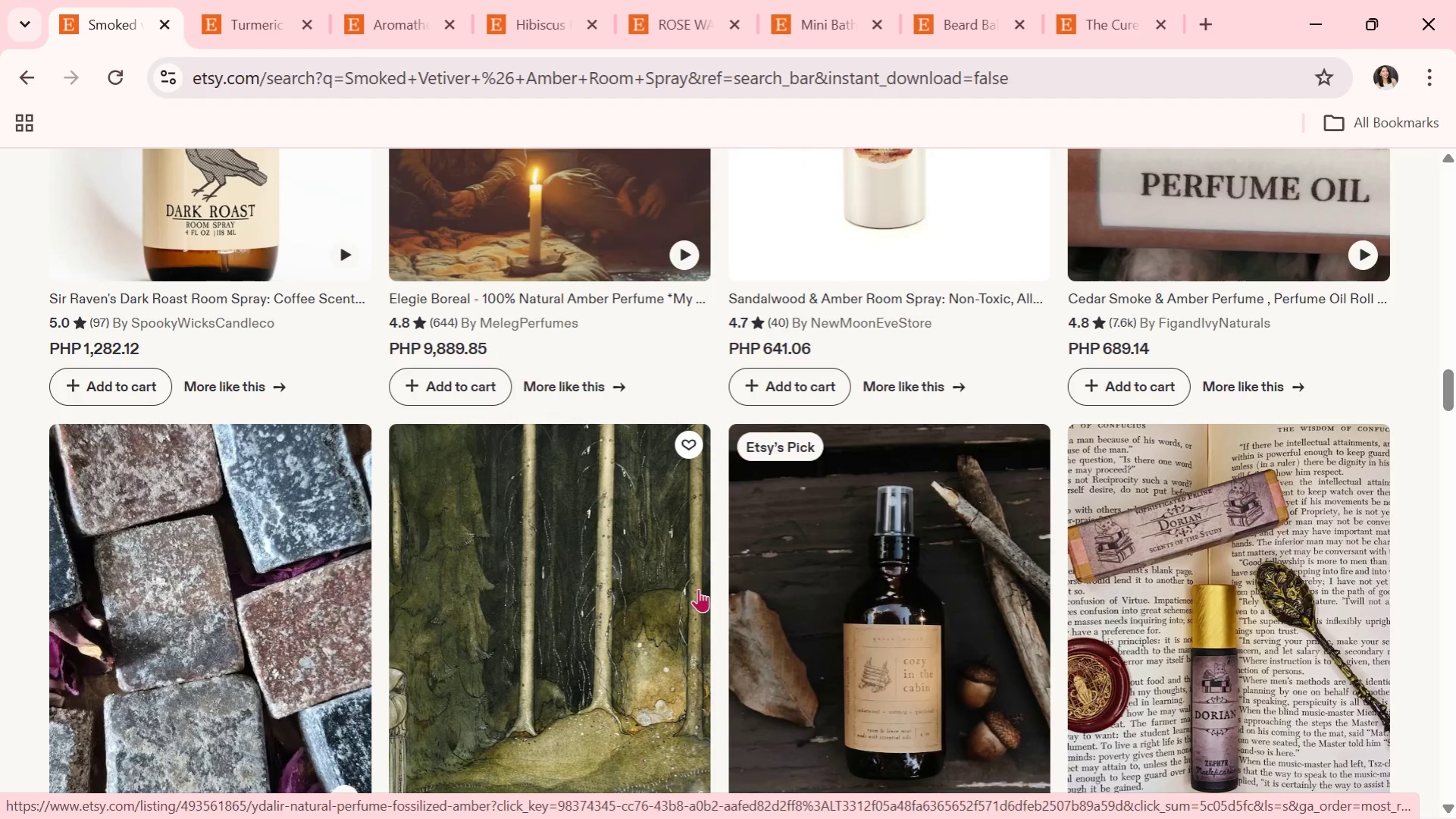 
scroll: coordinate [698, 588], scroll_direction: down, amount: 3.0
 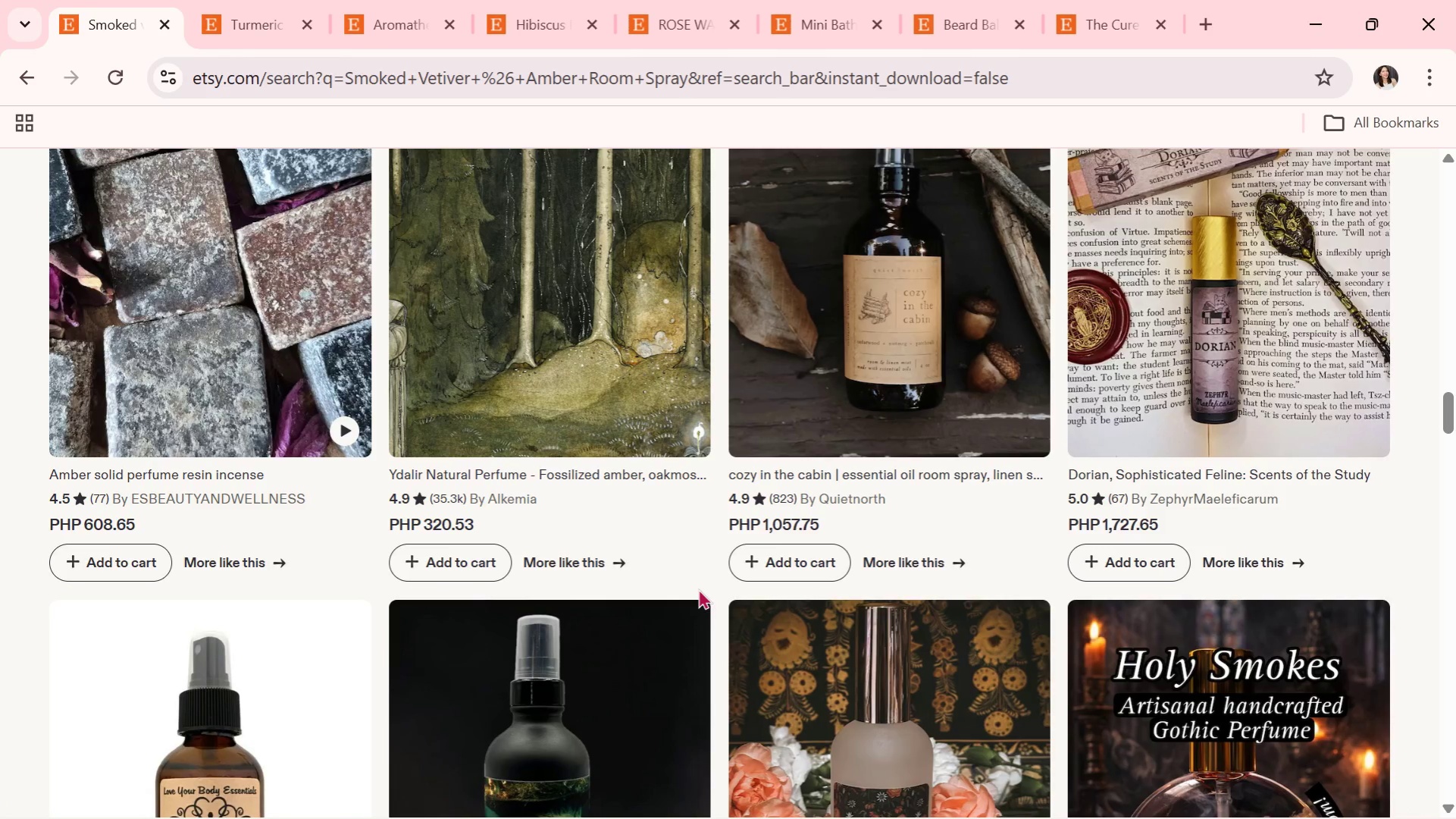 
wait(5.42)
 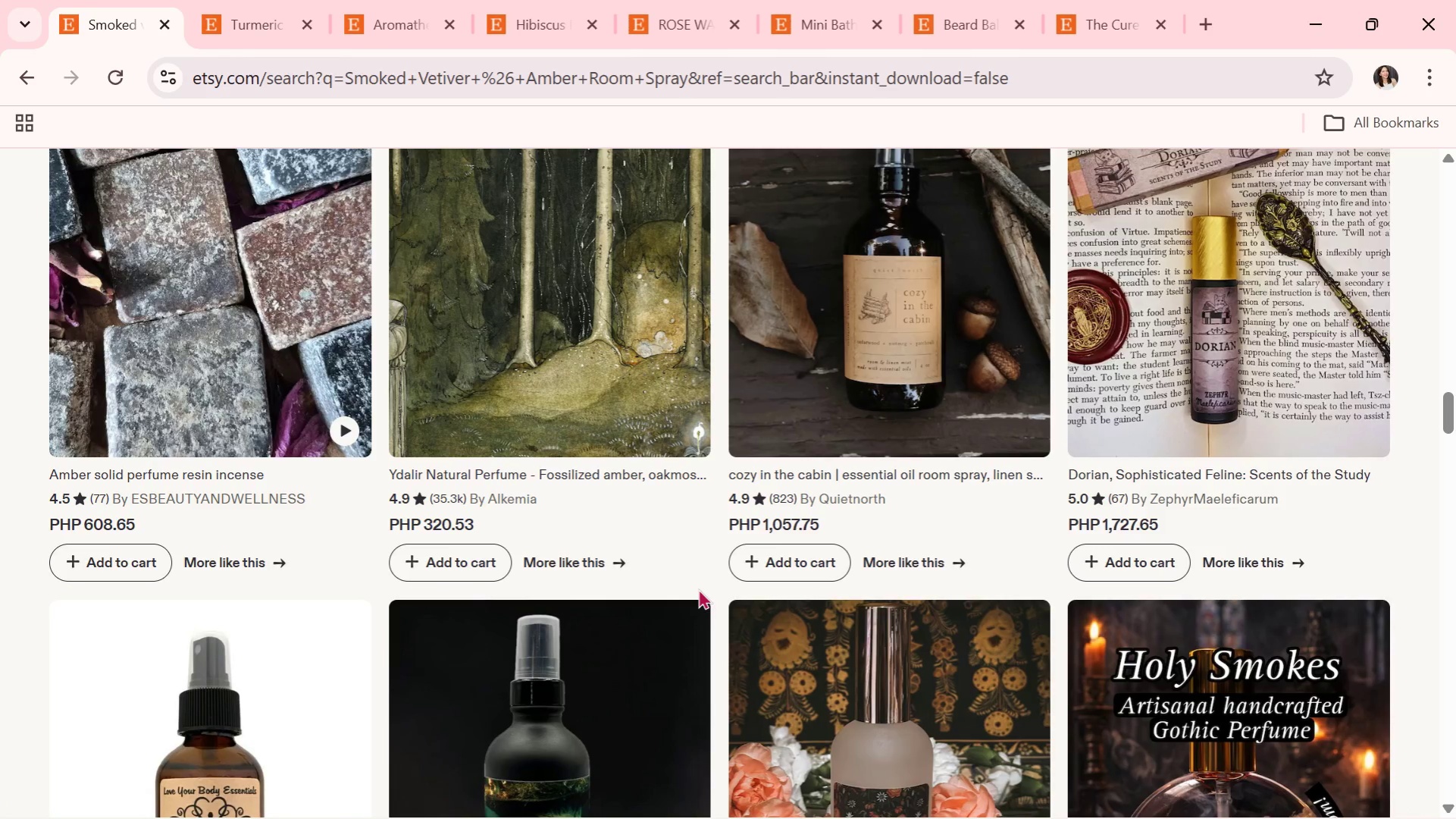 
scroll: coordinate [673, 595], scroll_direction: down, amount: 5.0
 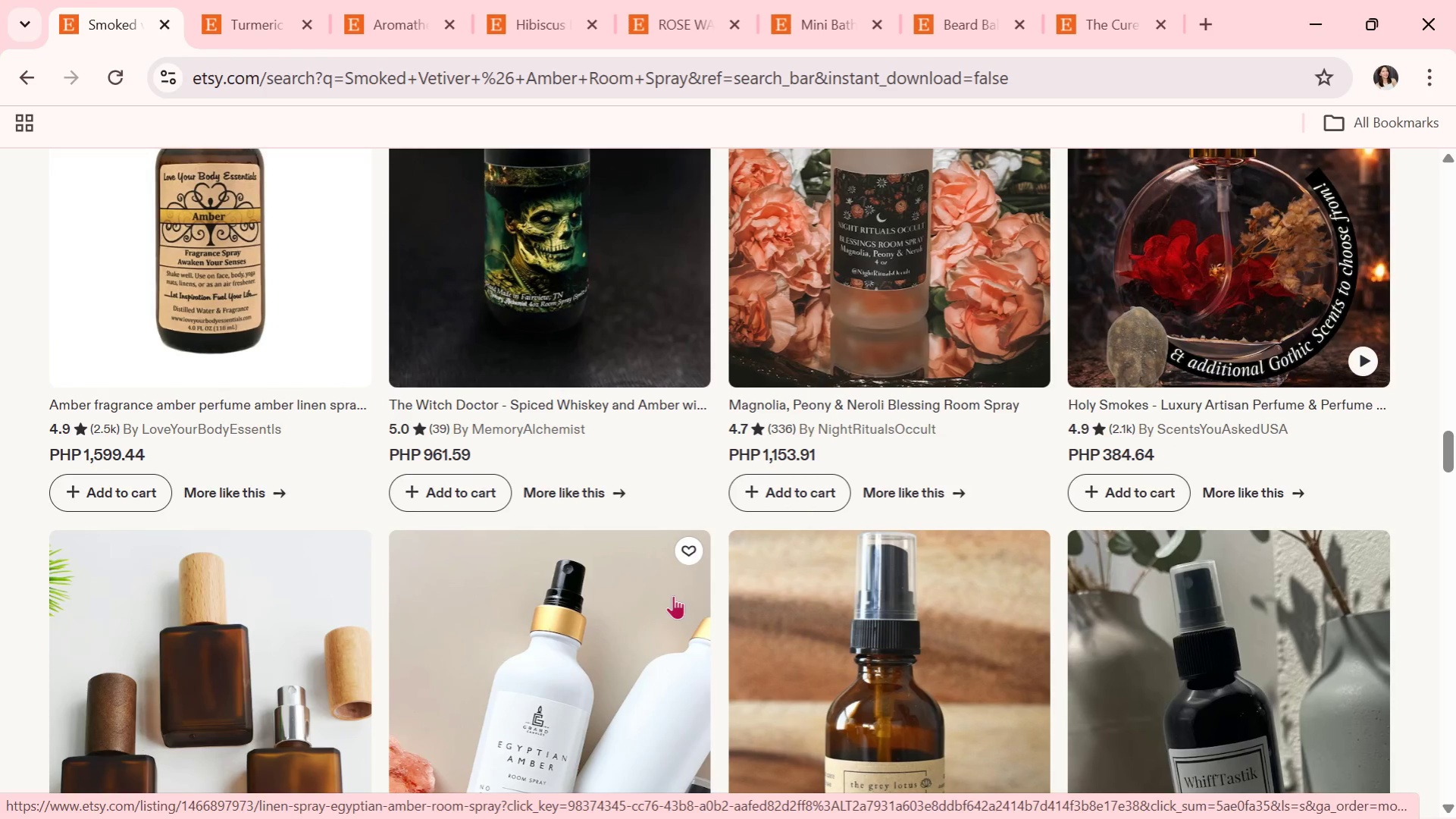 
scroll: coordinate [507, 554], scroll_direction: down, amount: 4.0
 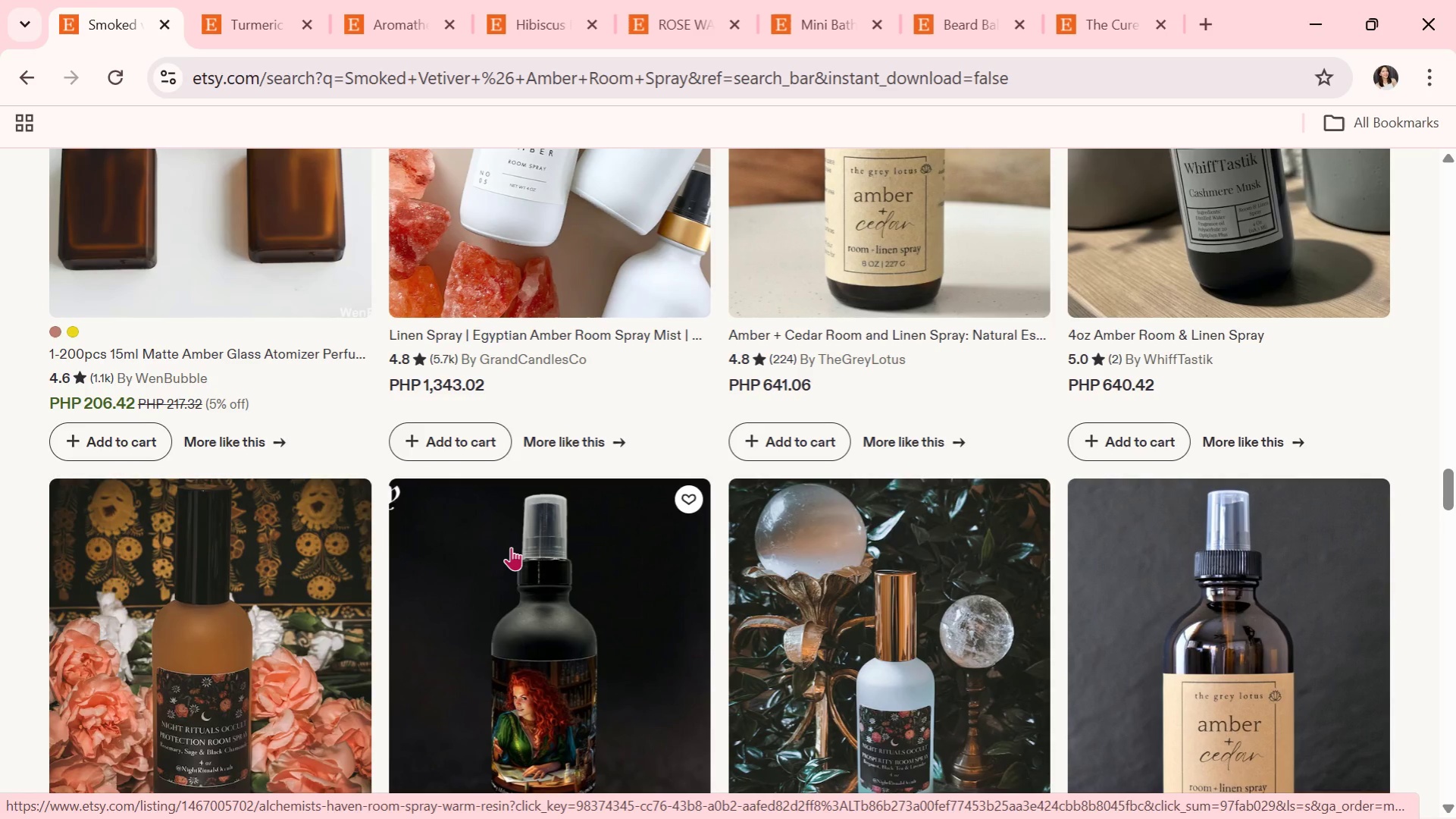 
wait(11.54)
 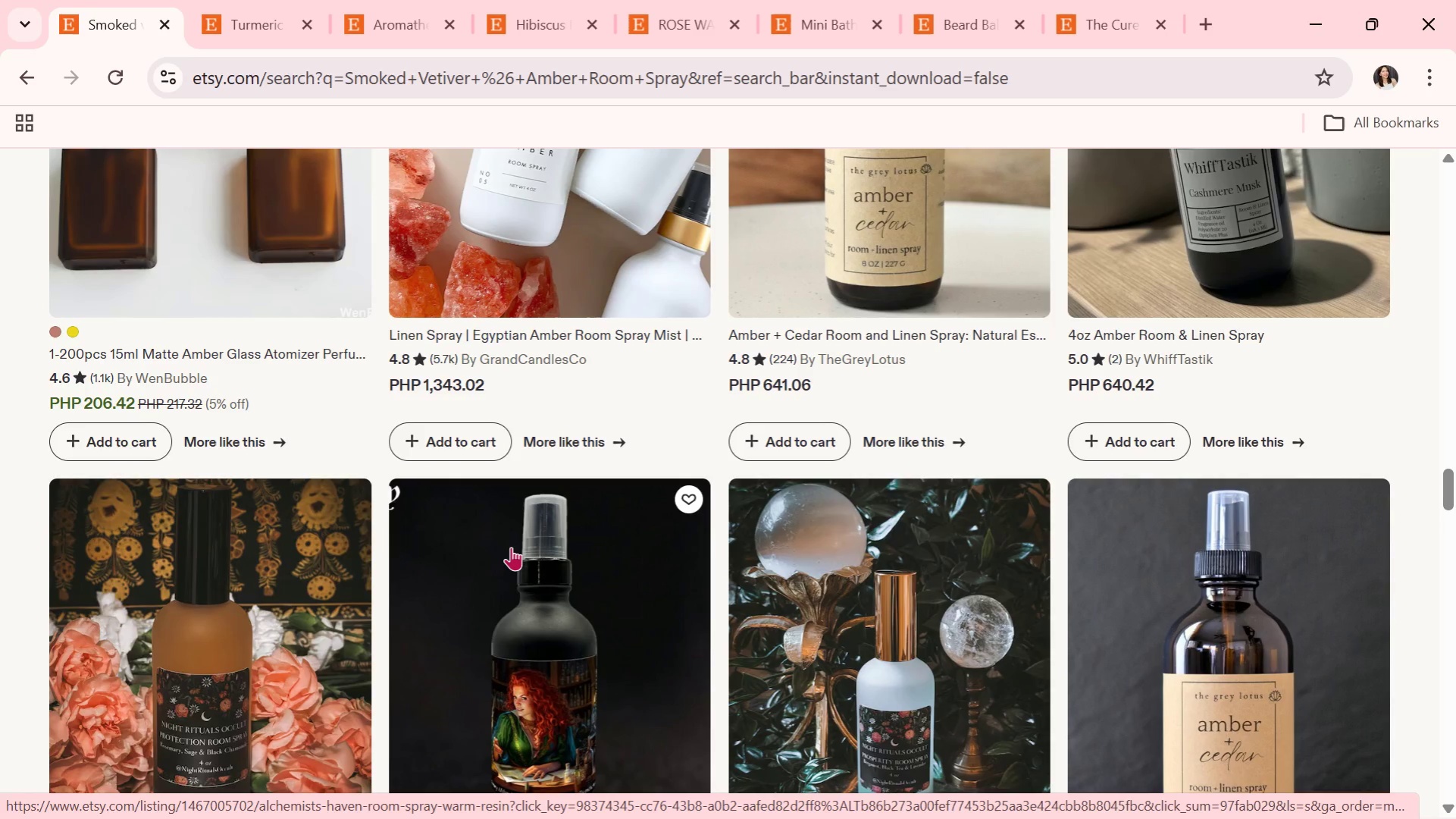 
scroll: coordinate [844, 557], scroll_direction: down, amount: 3.0
 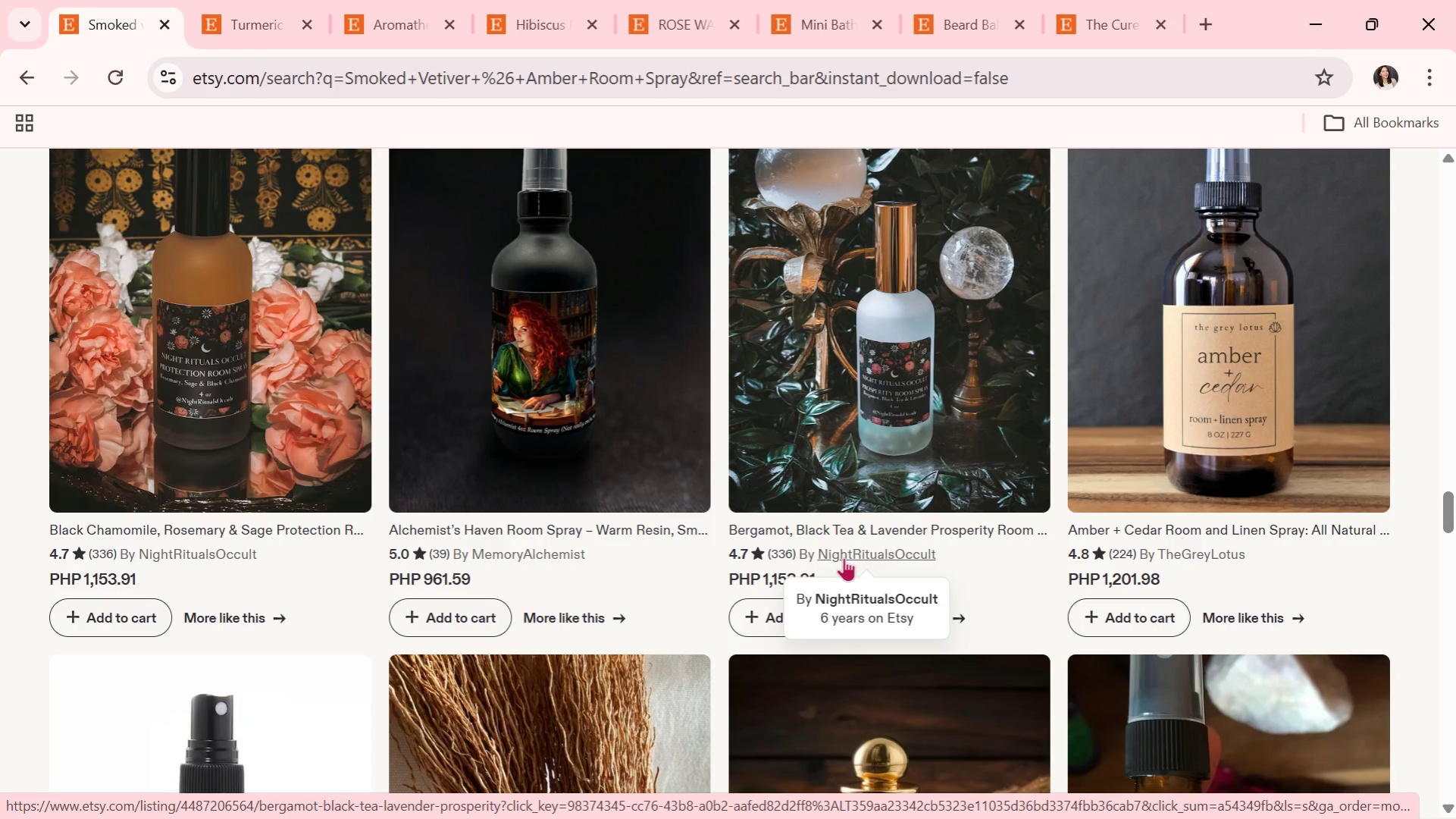 
wait(10.11)
 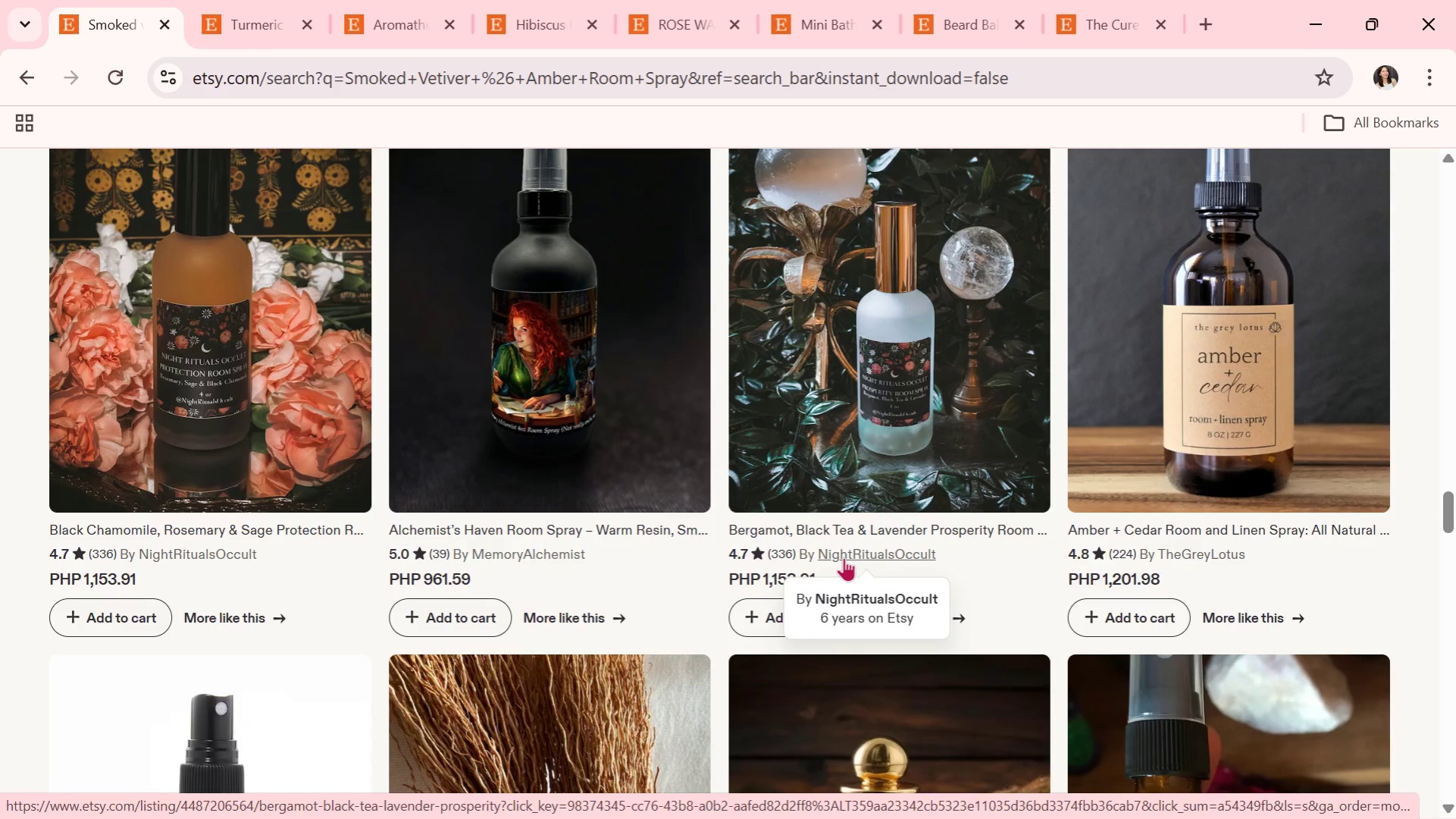 
scroll: coordinate [844, 557], scroll_direction: down, amount: 1.0
 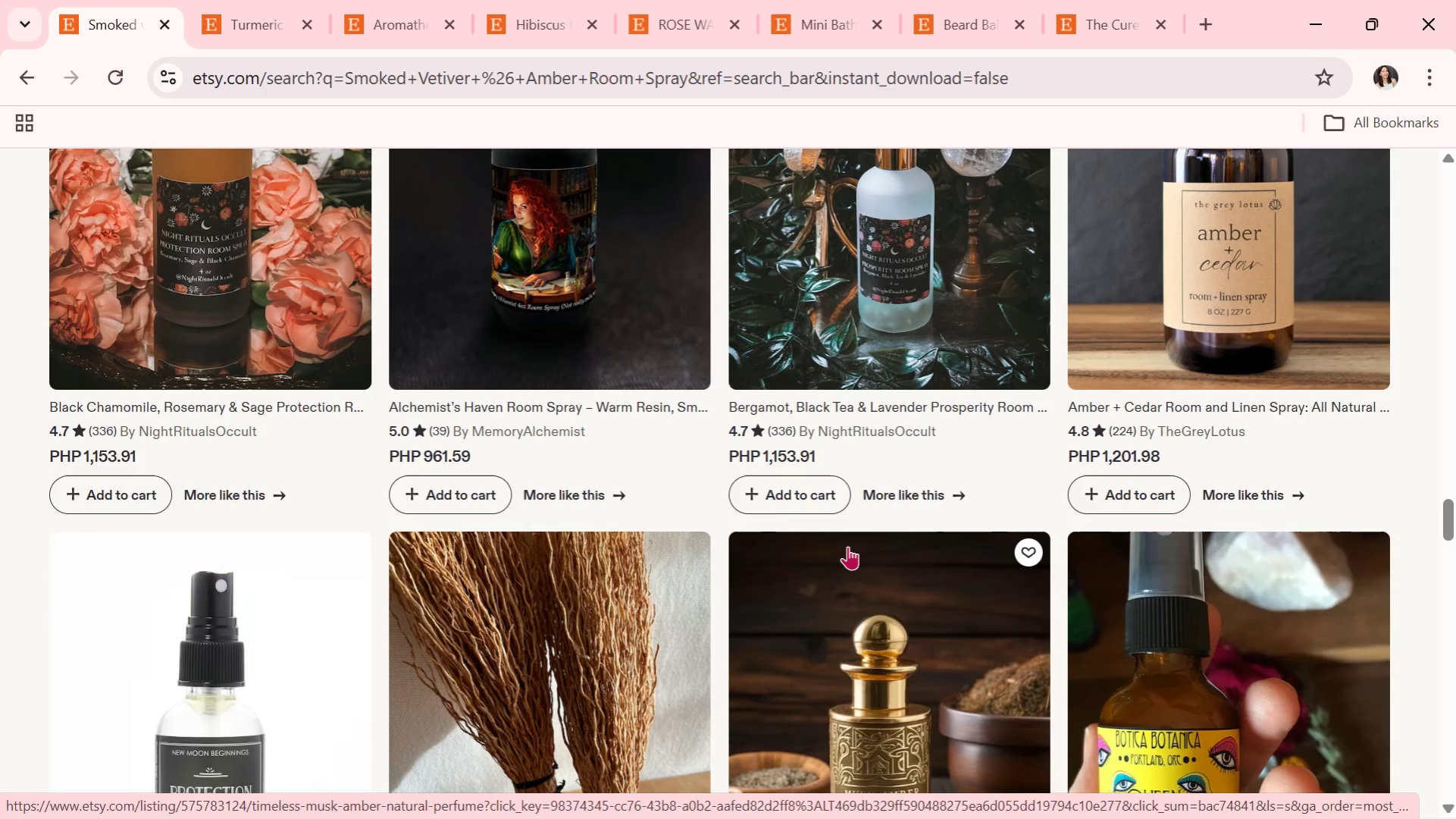 
wait(8.15)
 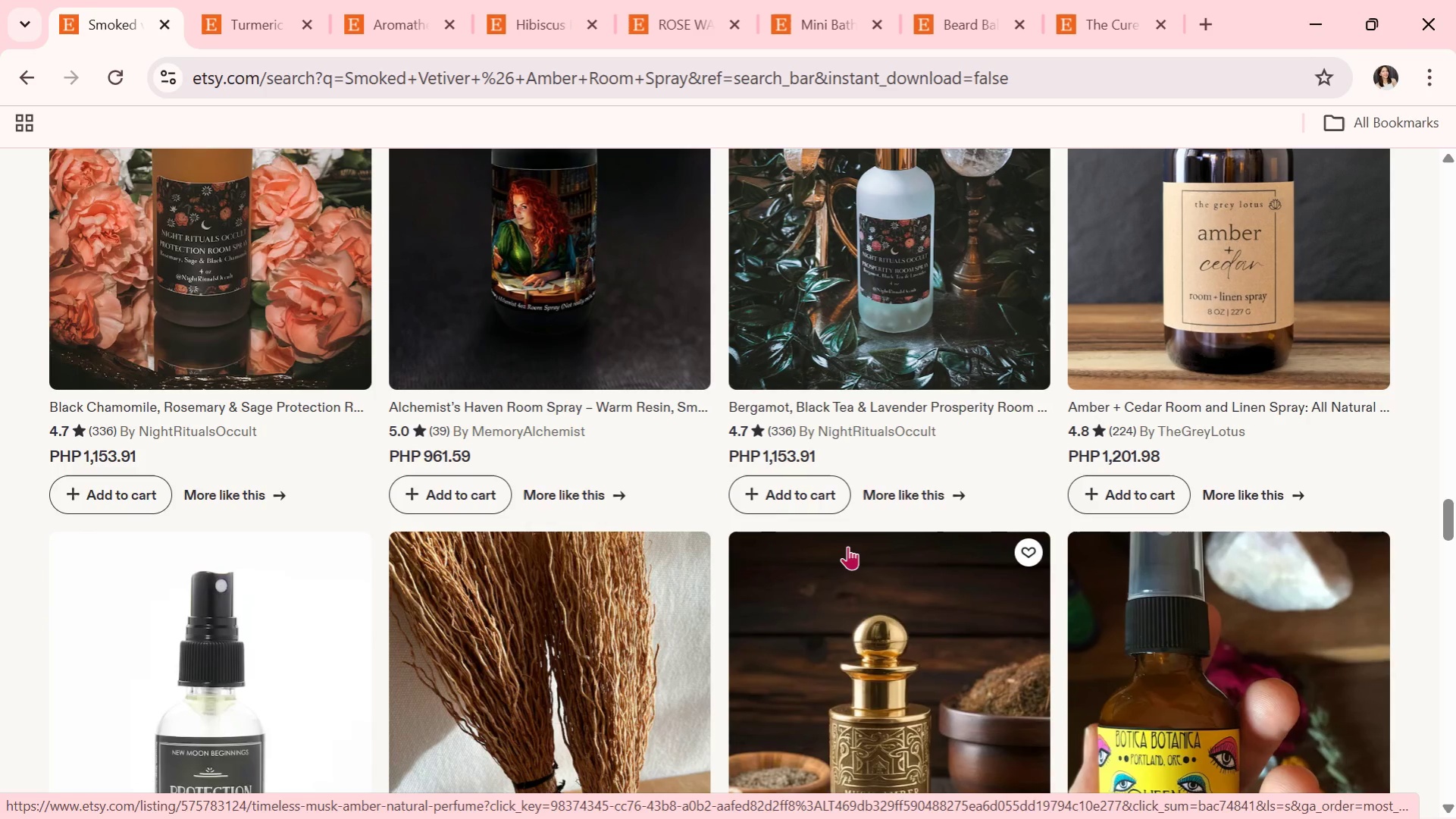 
scroll: coordinate [847, 546], scroll_direction: down, amount: 1.0
 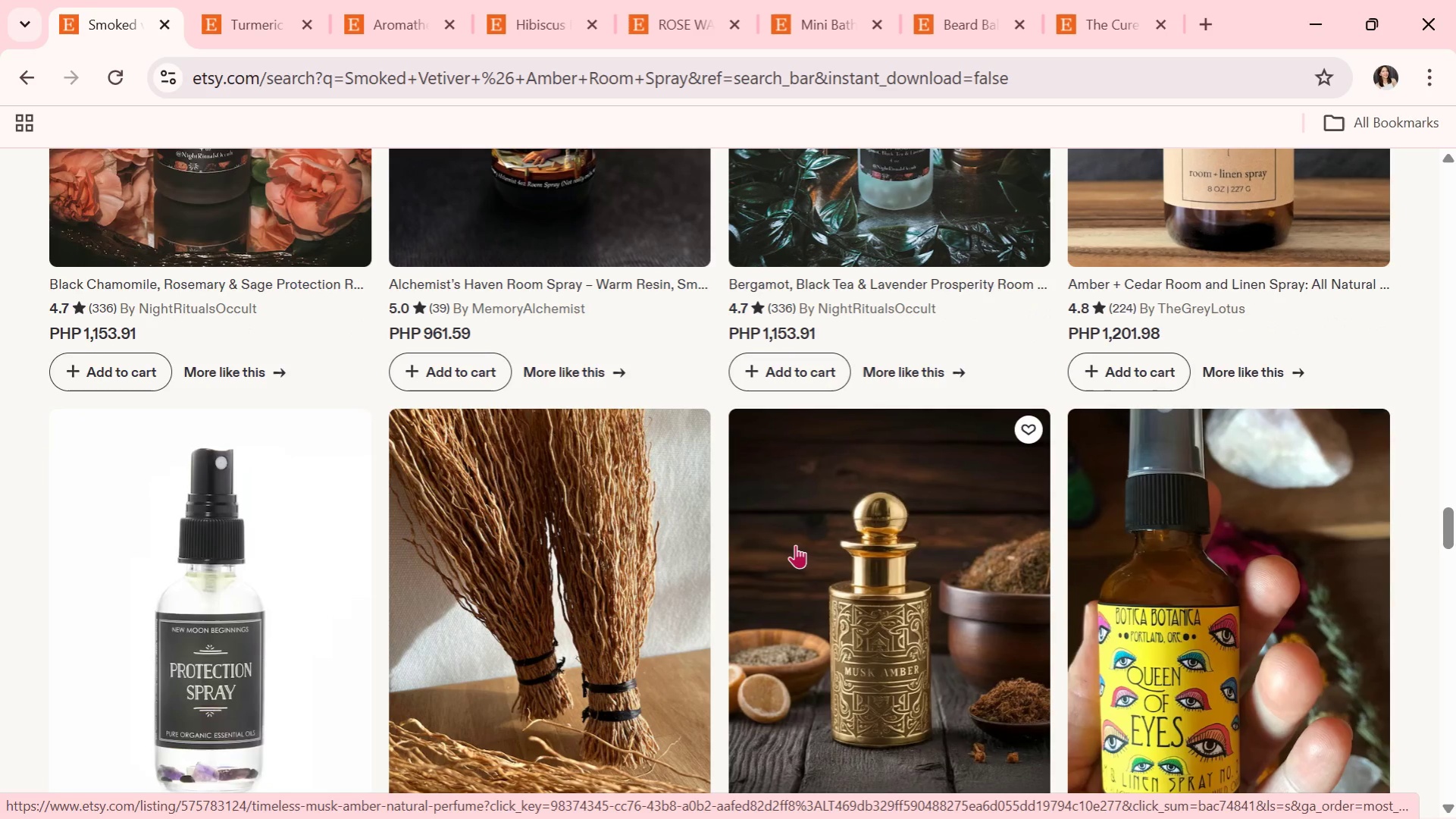 
wait(6.66)
 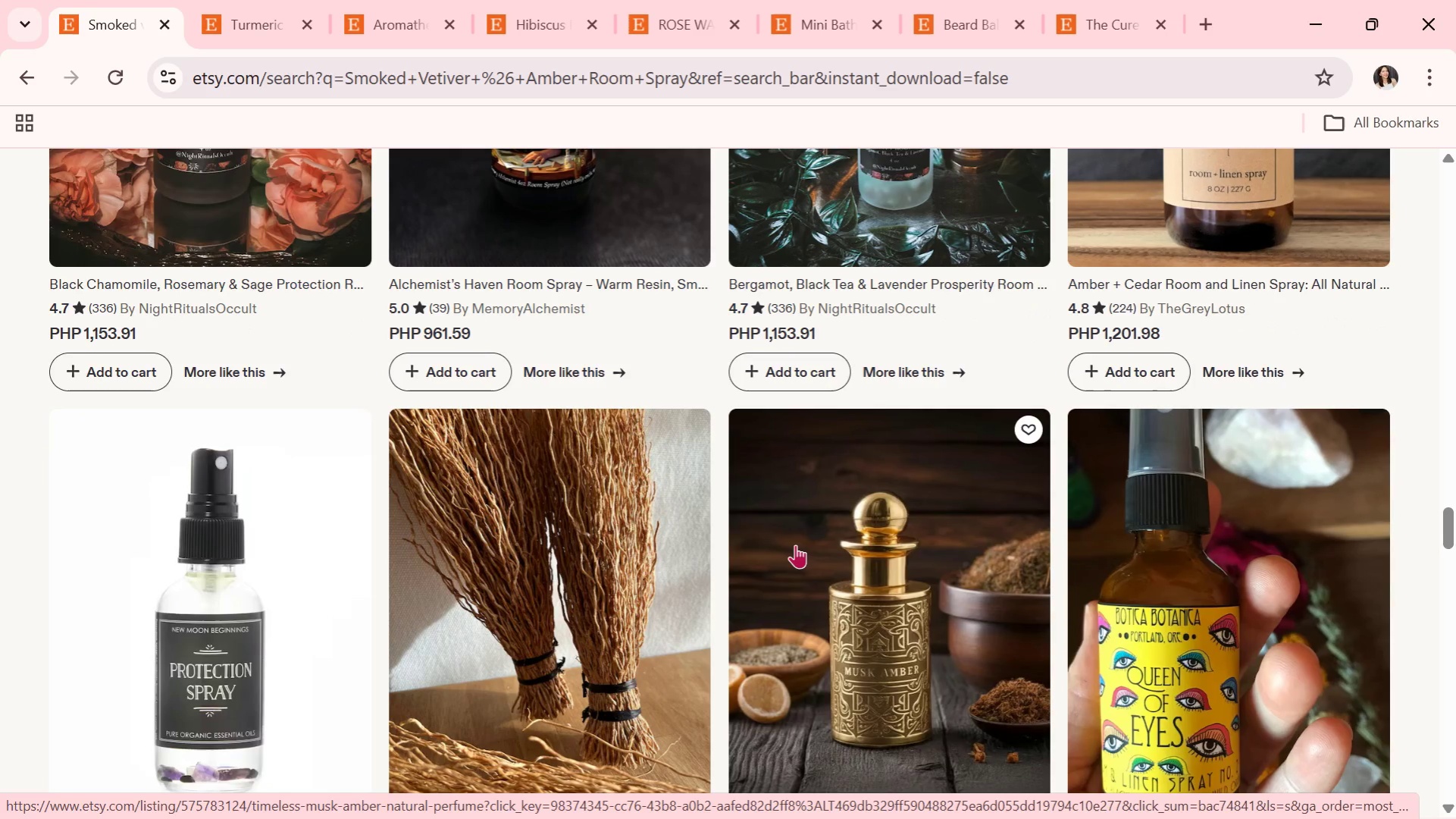 
scroll: coordinate [795, 544], scroll_direction: down, amount: 1.0
 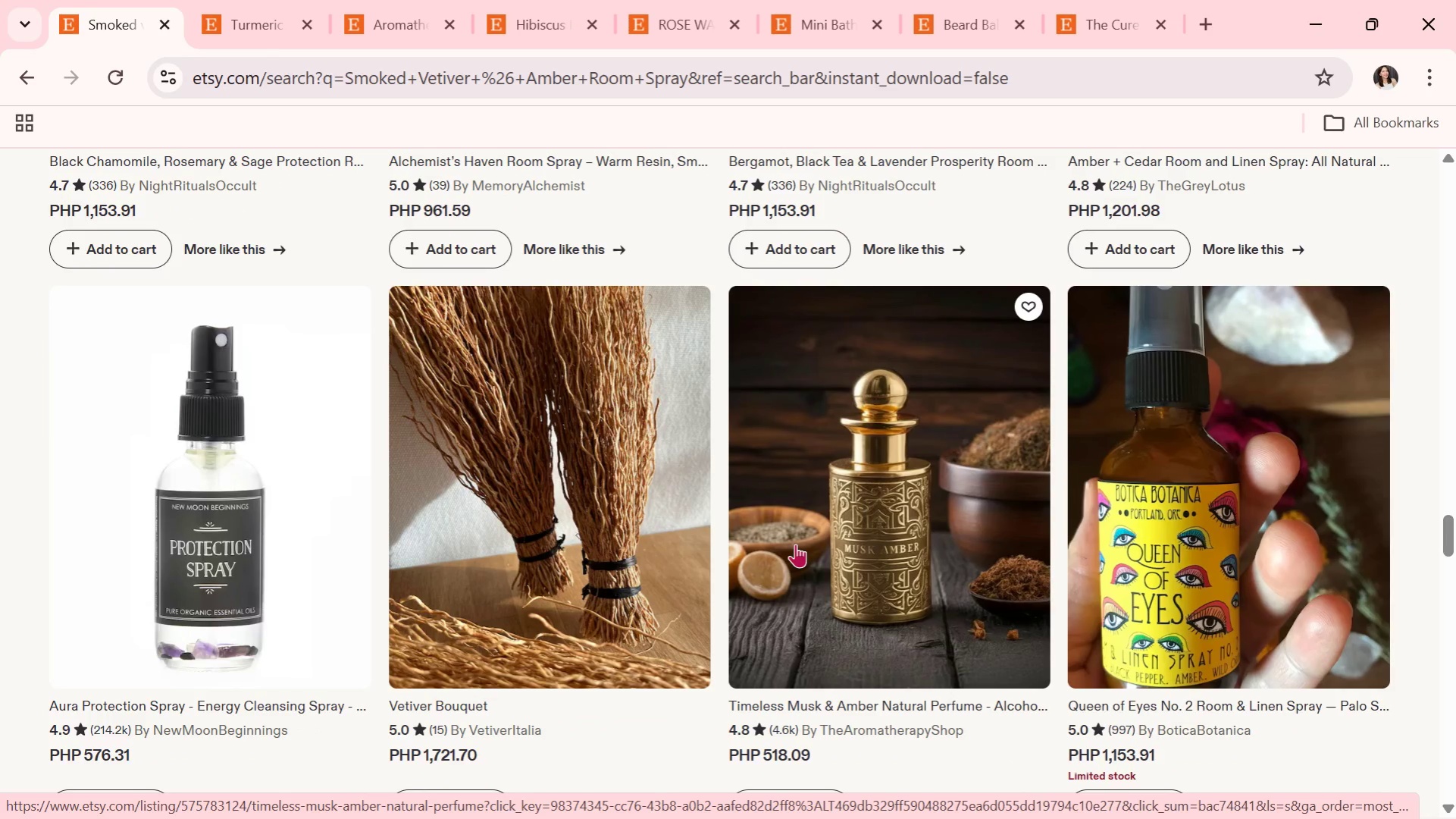 
wait(5.31)
 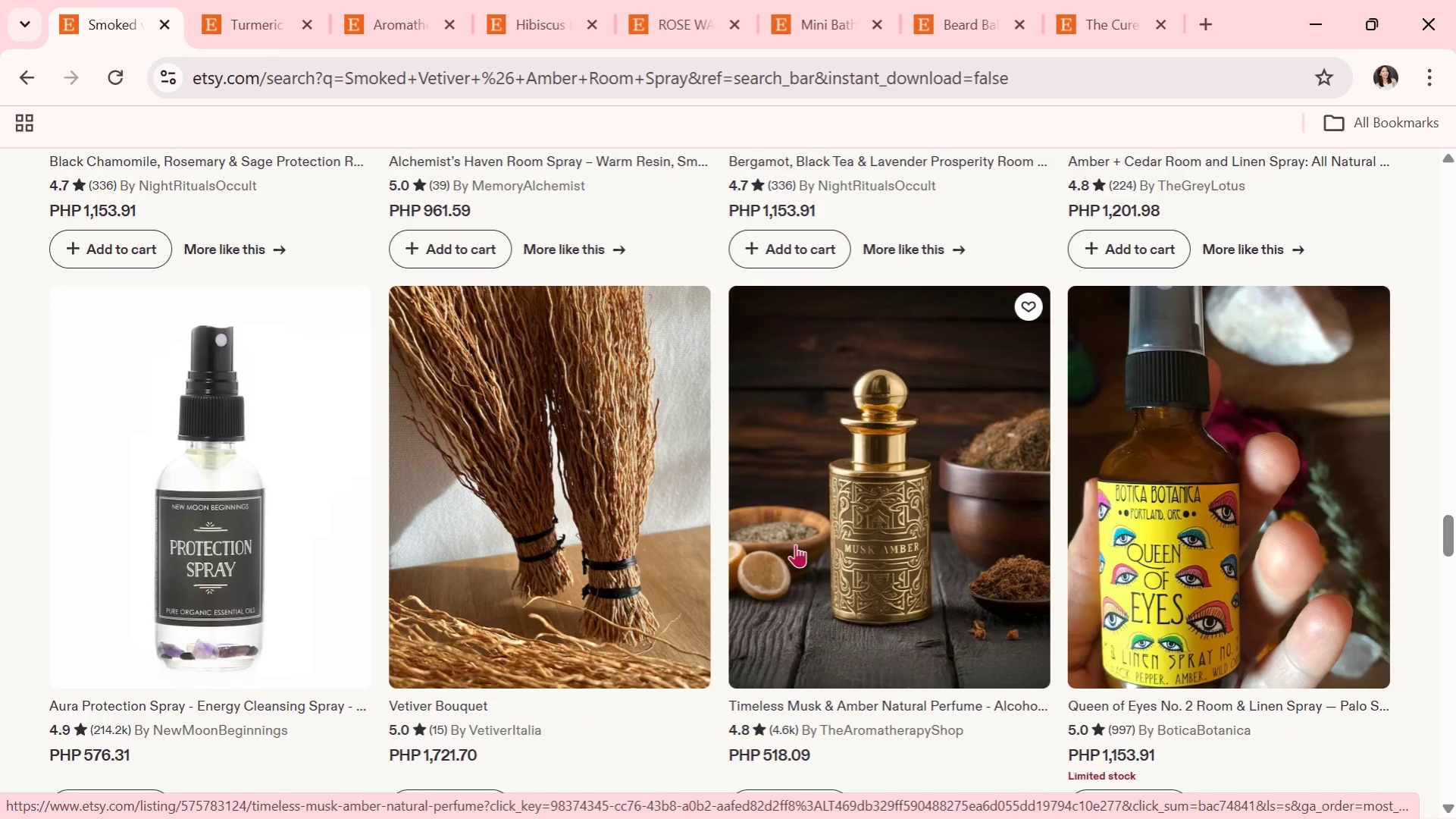 
scroll: coordinate [795, 544], scroll_direction: down, amount: 4.0
 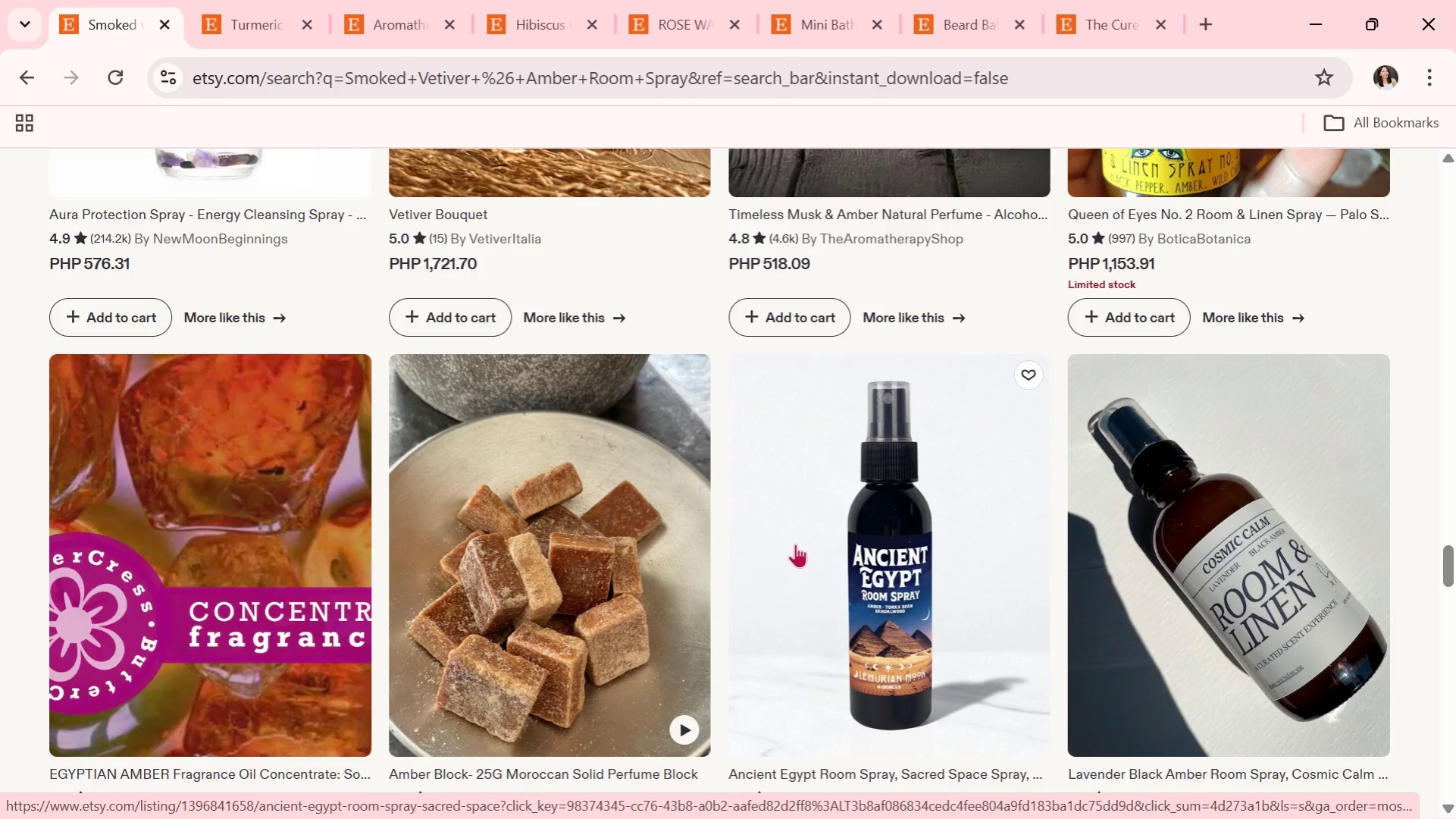 
wait(5.87)
 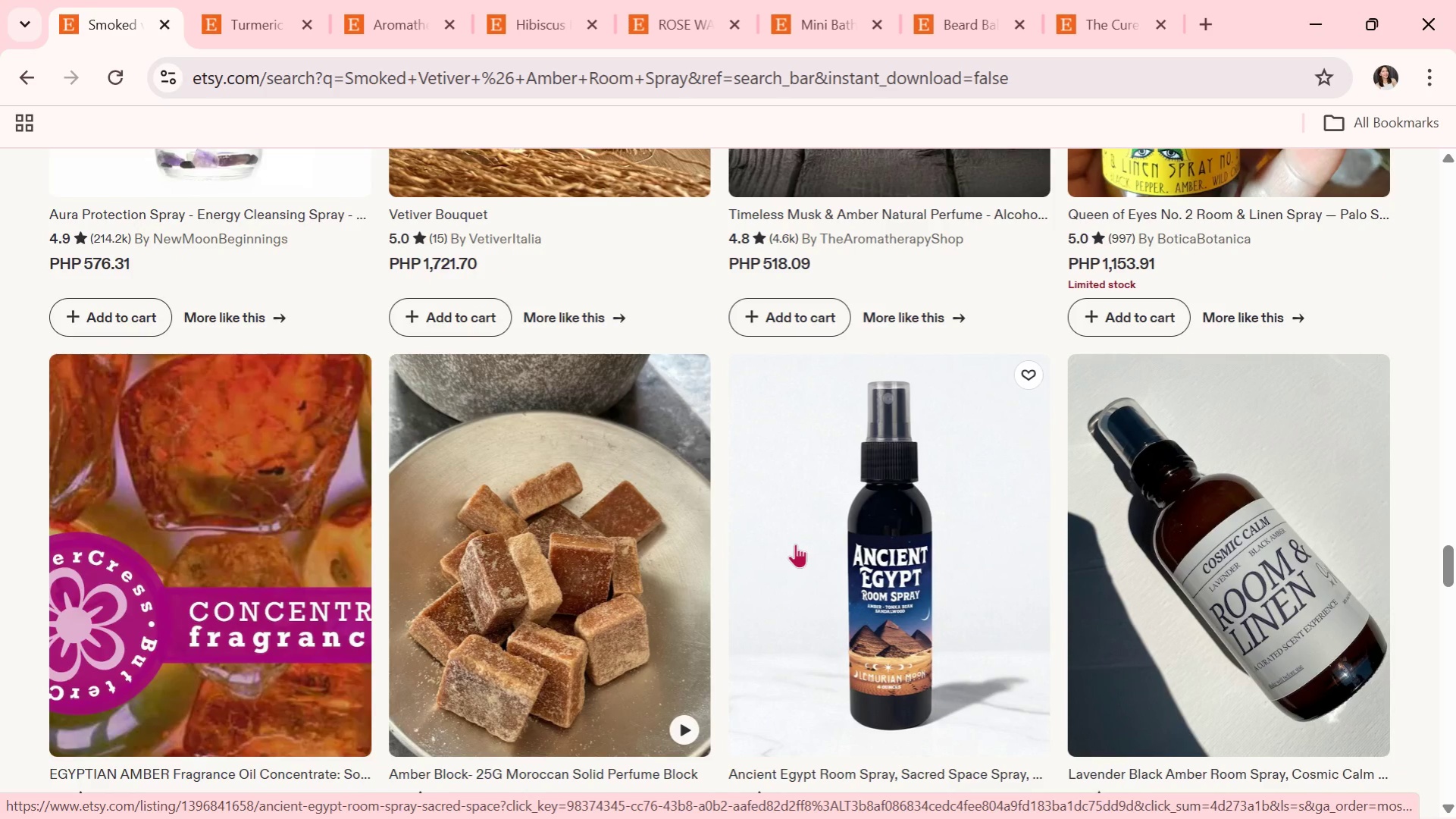 
scroll: coordinate [795, 539], scroll_direction: down, amount: 6.0
 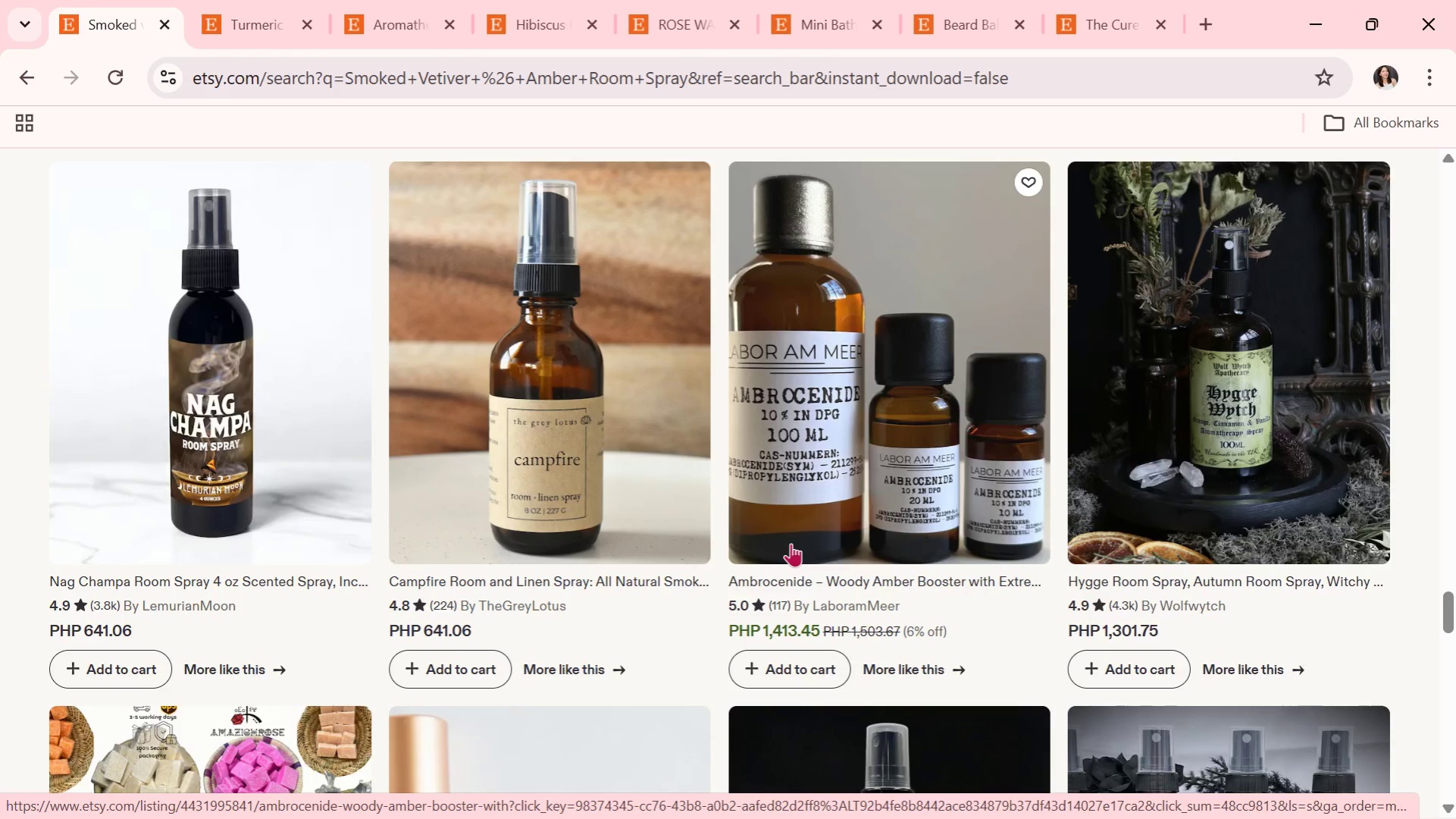 
wait(10.66)
 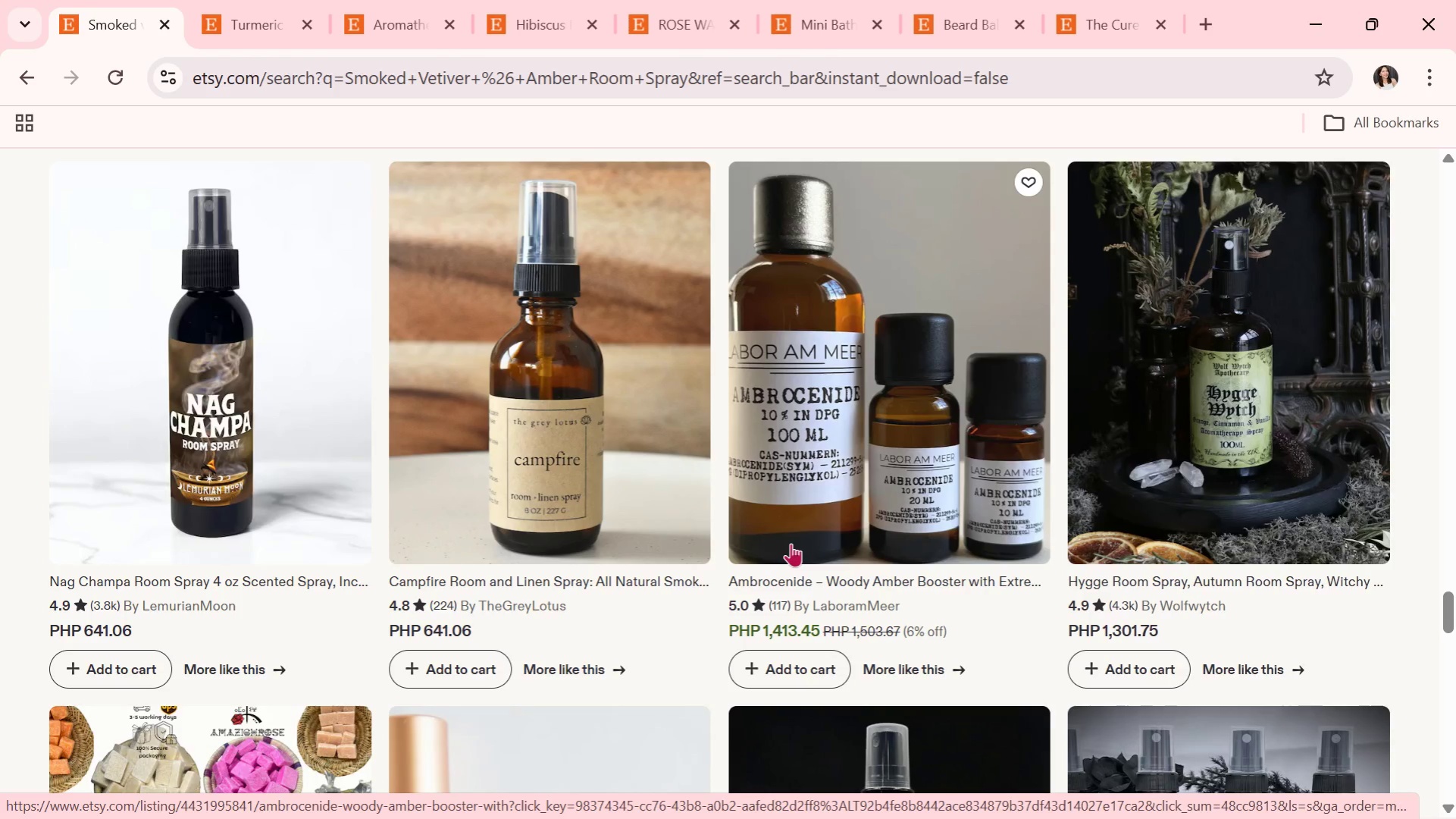 
scroll: coordinate [737, 584], scroll_direction: down, amount: 8.0
 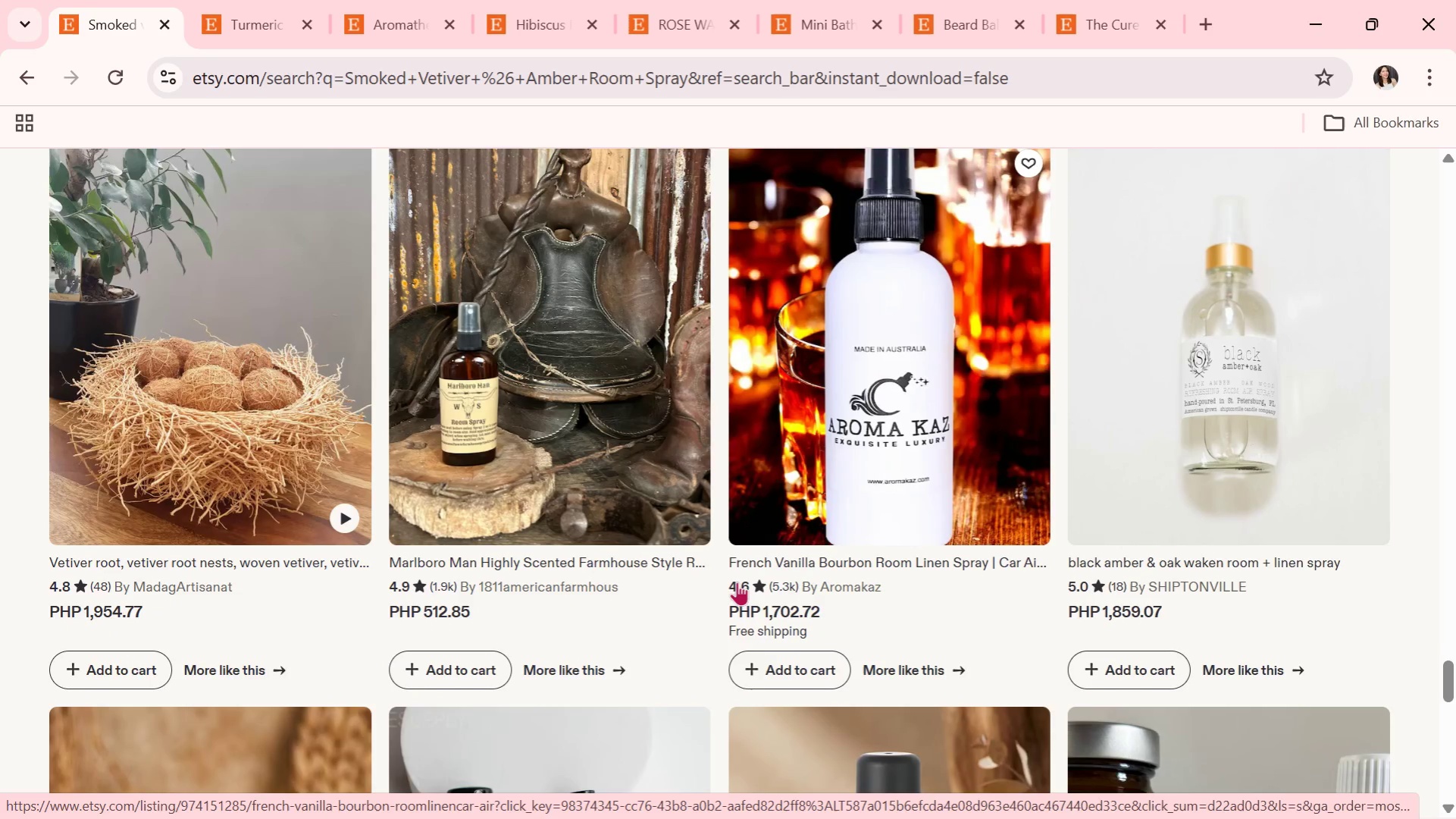 
scroll: coordinate [737, 582], scroll_direction: down, amount: 6.0
 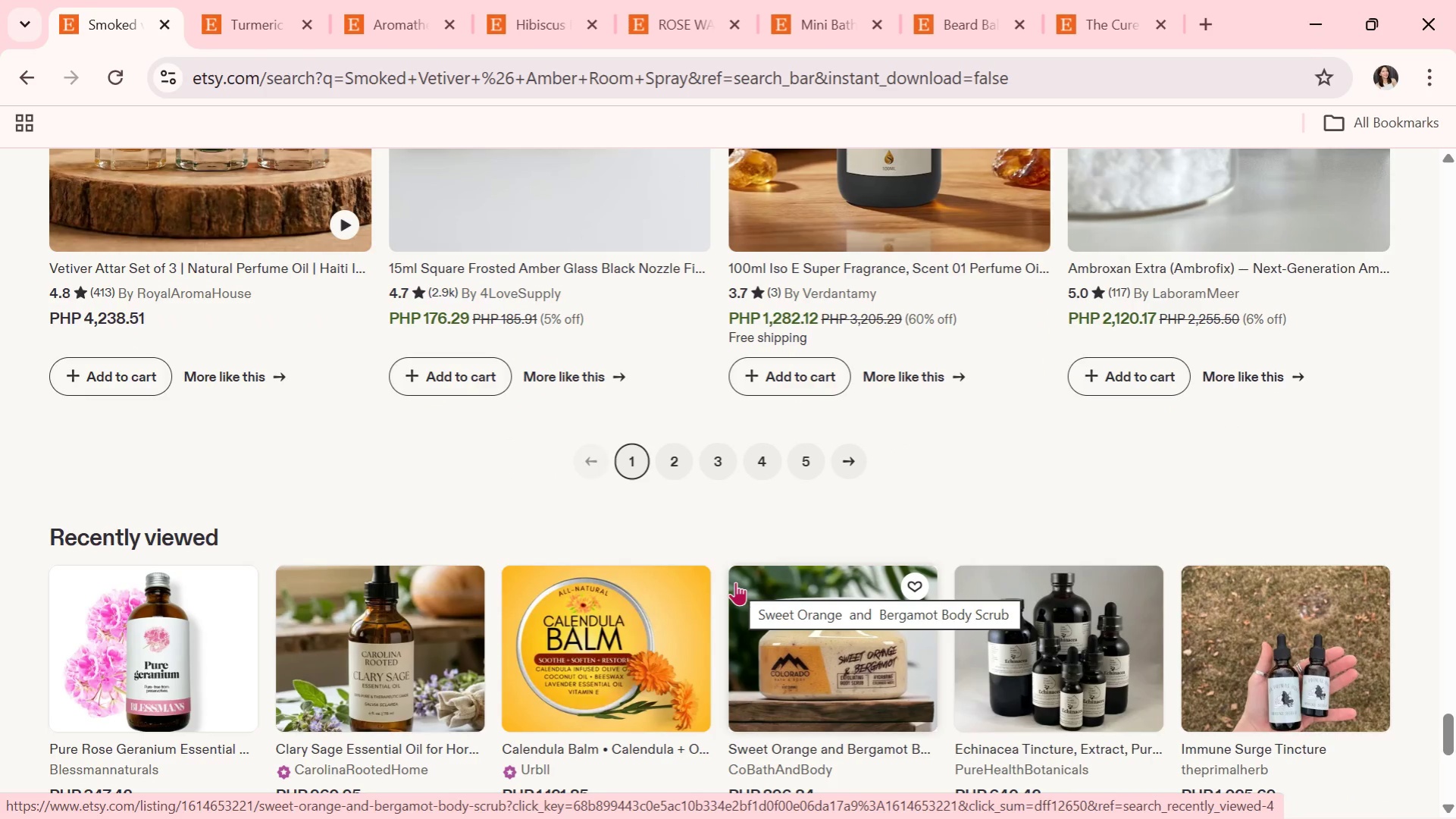 
wait(31.7)
 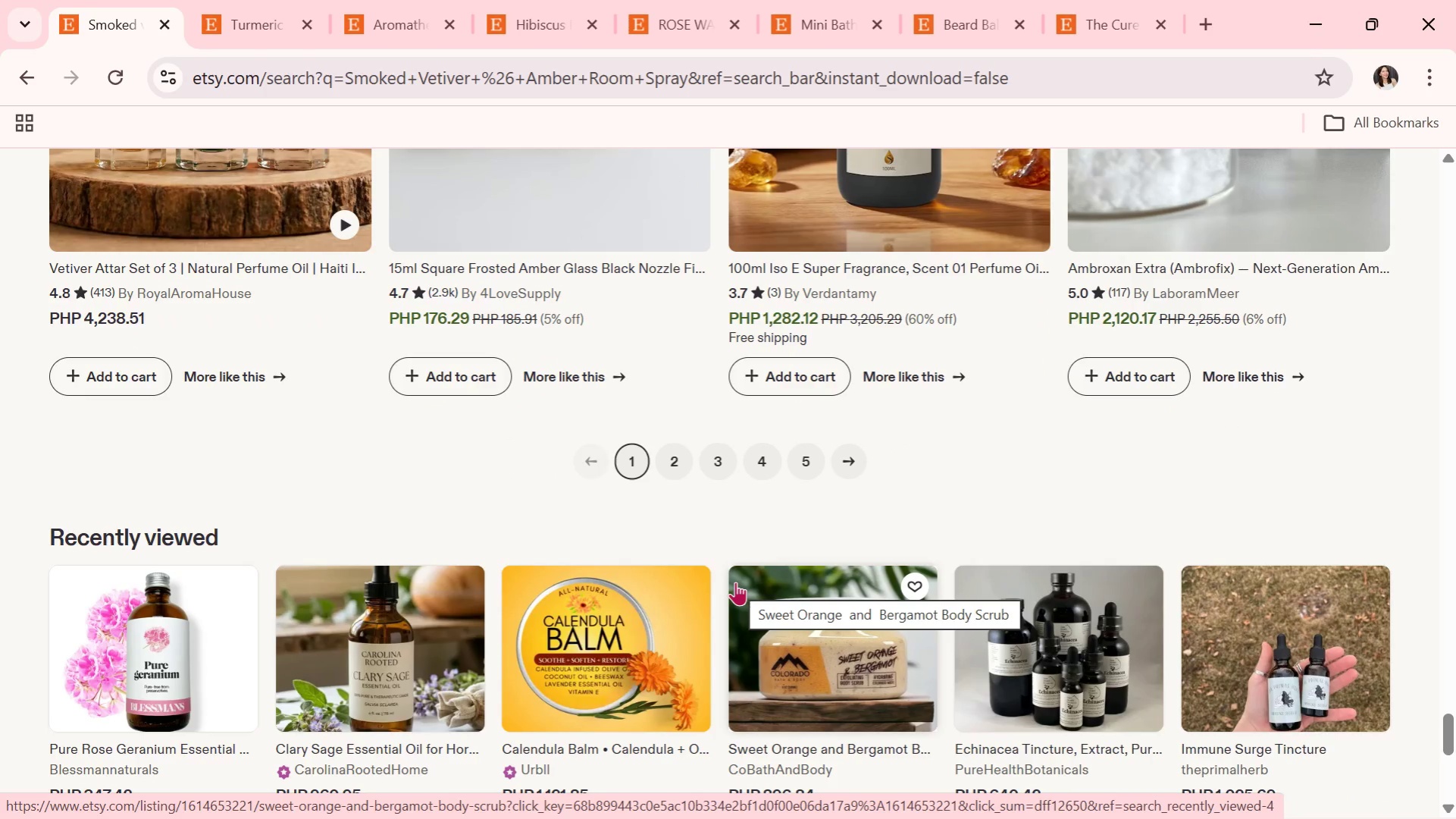 
left_click([678, 472])
 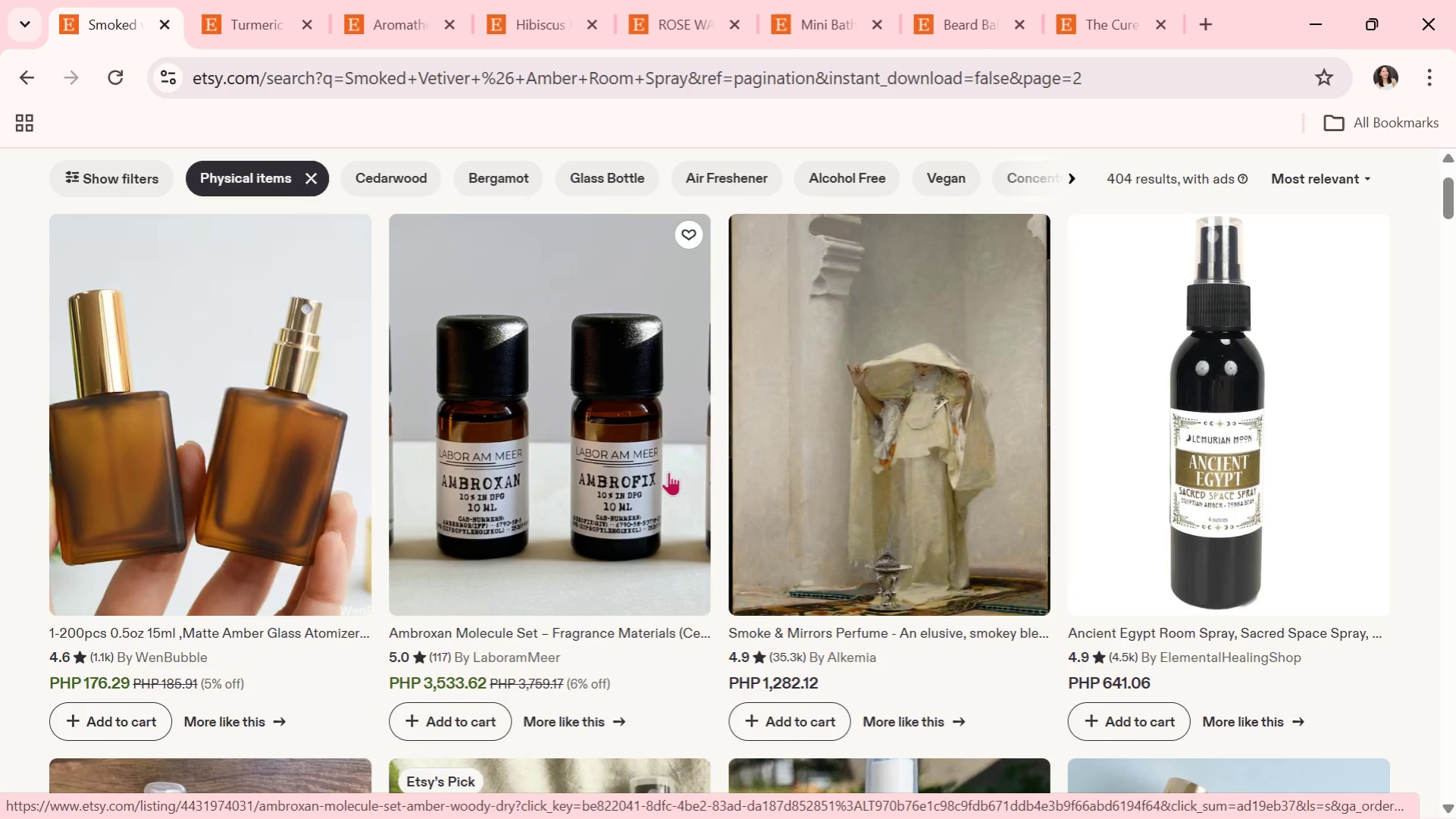 
wait(15.7)
 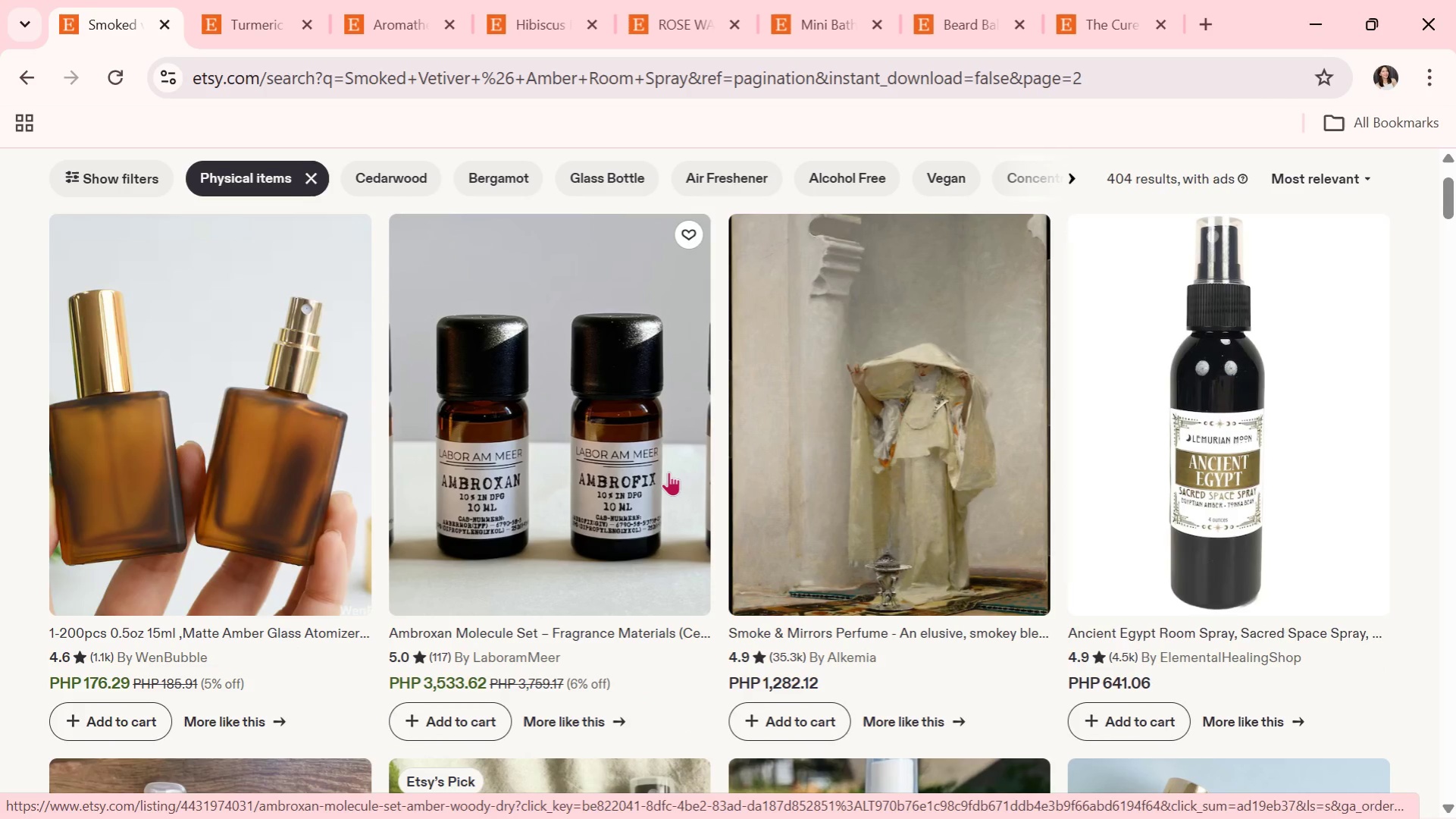 
scroll: coordinate [831, 511], scroll_direction: down, amount: 7.0
 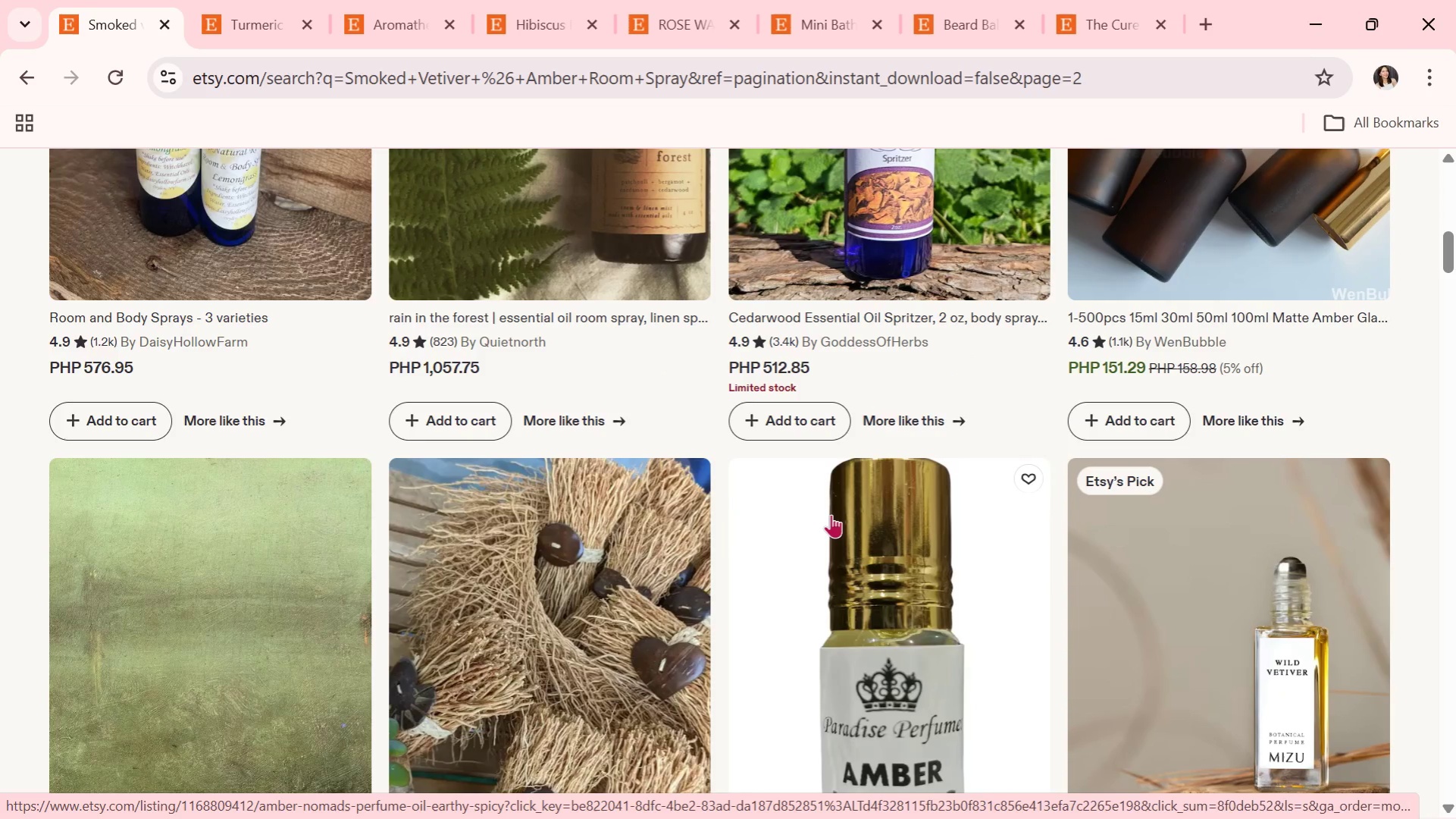 
wait(14.85)
 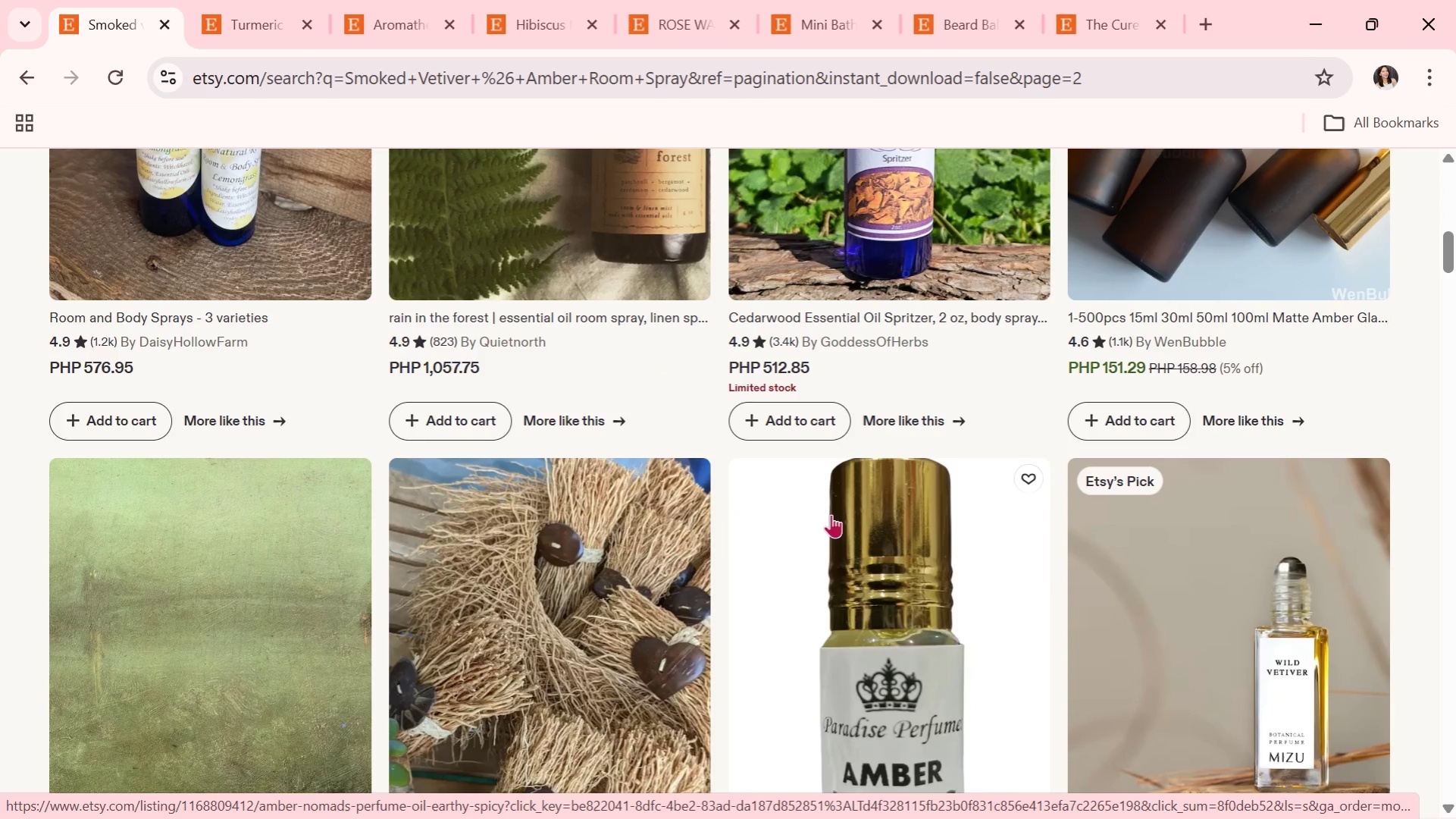 
scroll: coordinate [947, 344], scroll_direction: down, amount: 3.0
 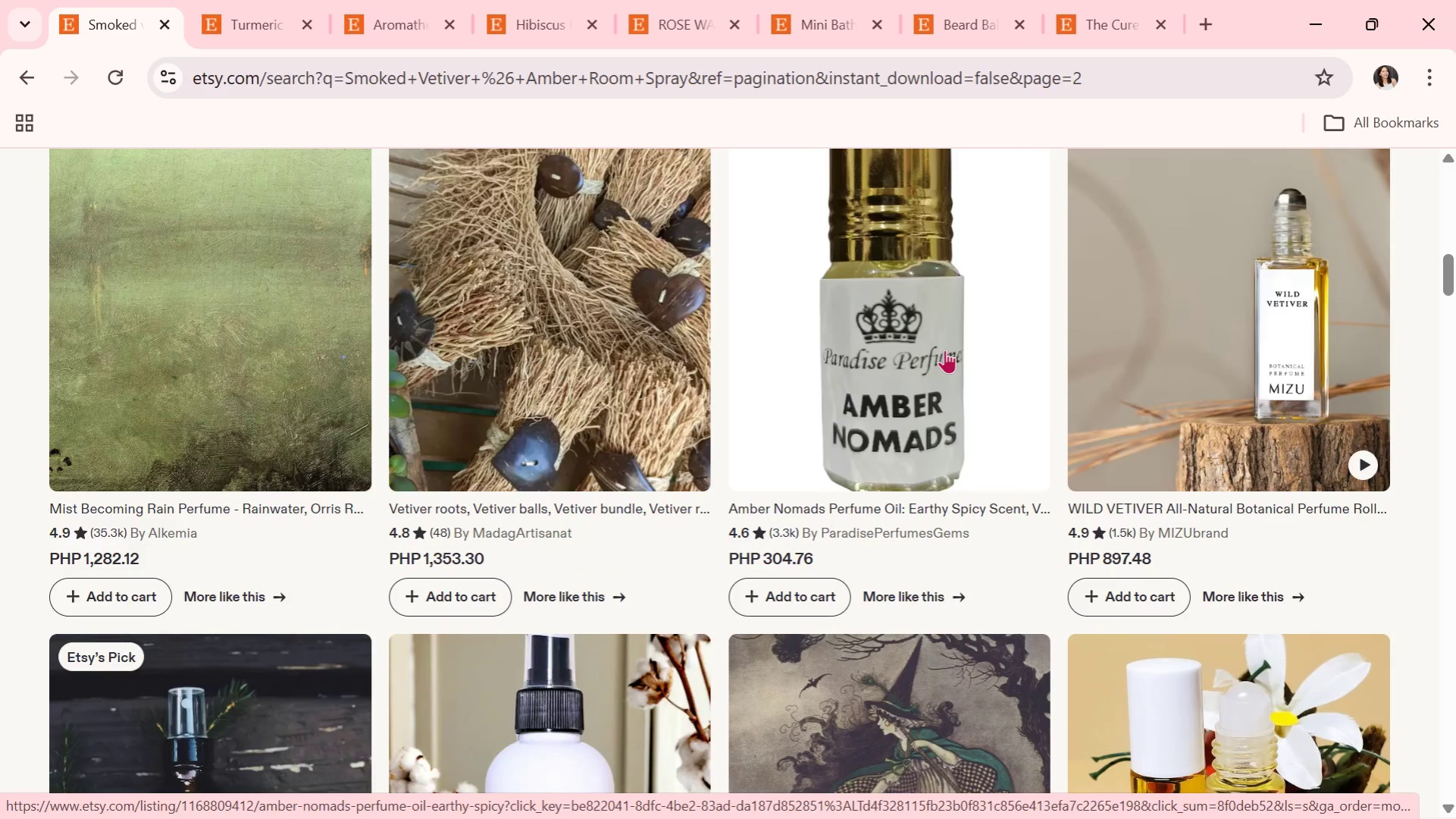 
wait(6.49)
 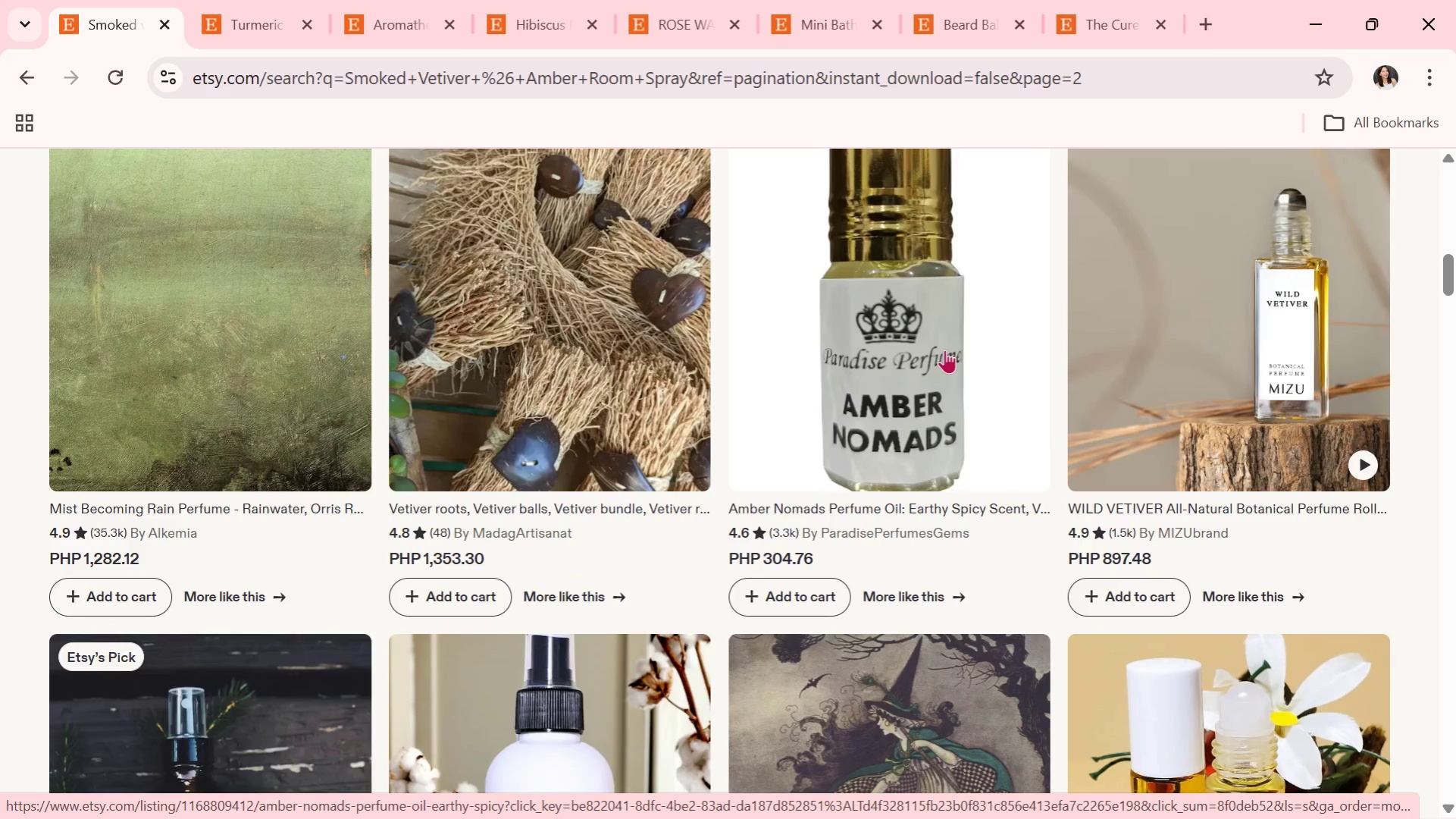 
scroll: coordinate [793, 338], scroll_direction: down, amount: 6.0
 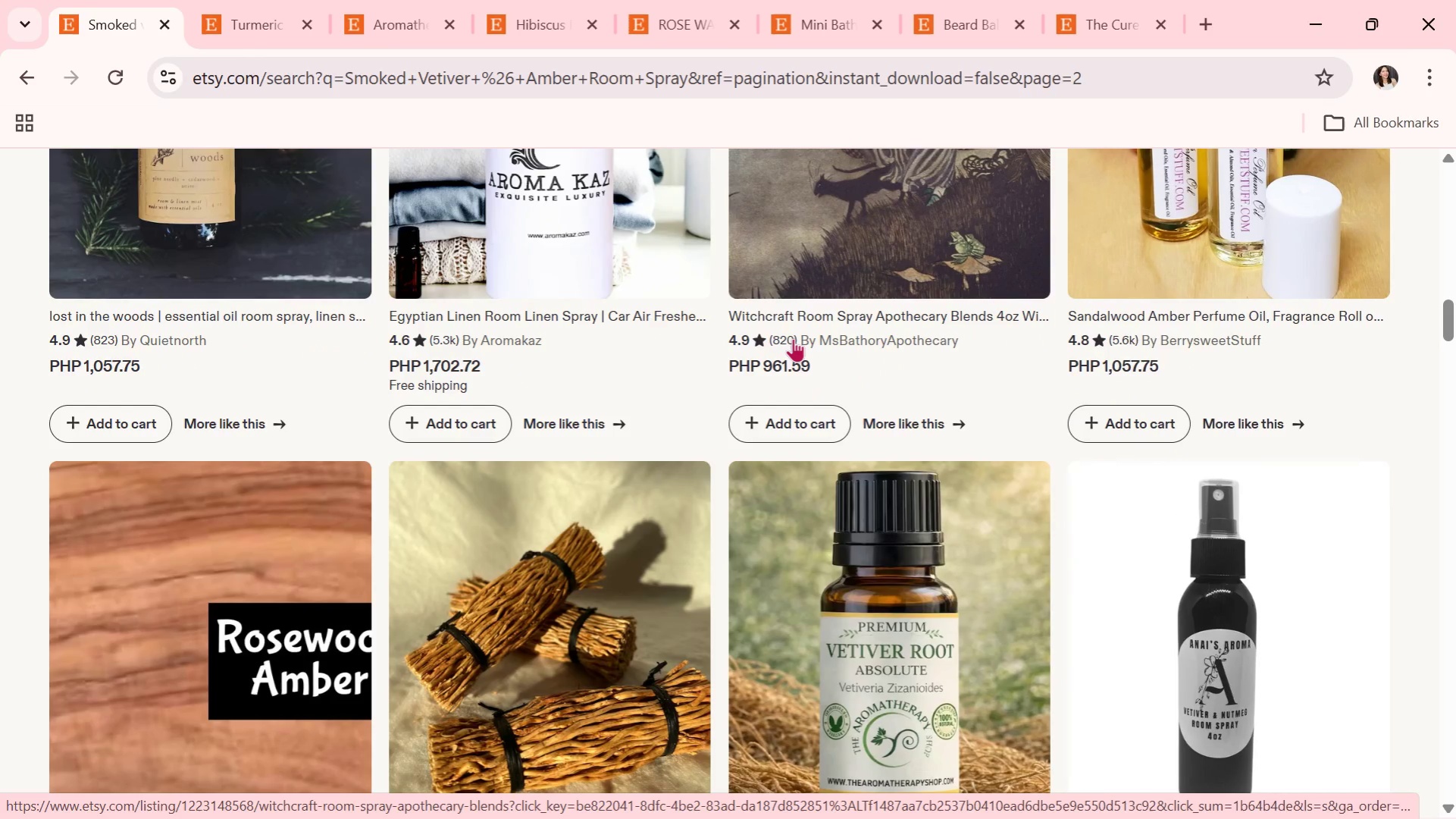 
wait(12.15)
 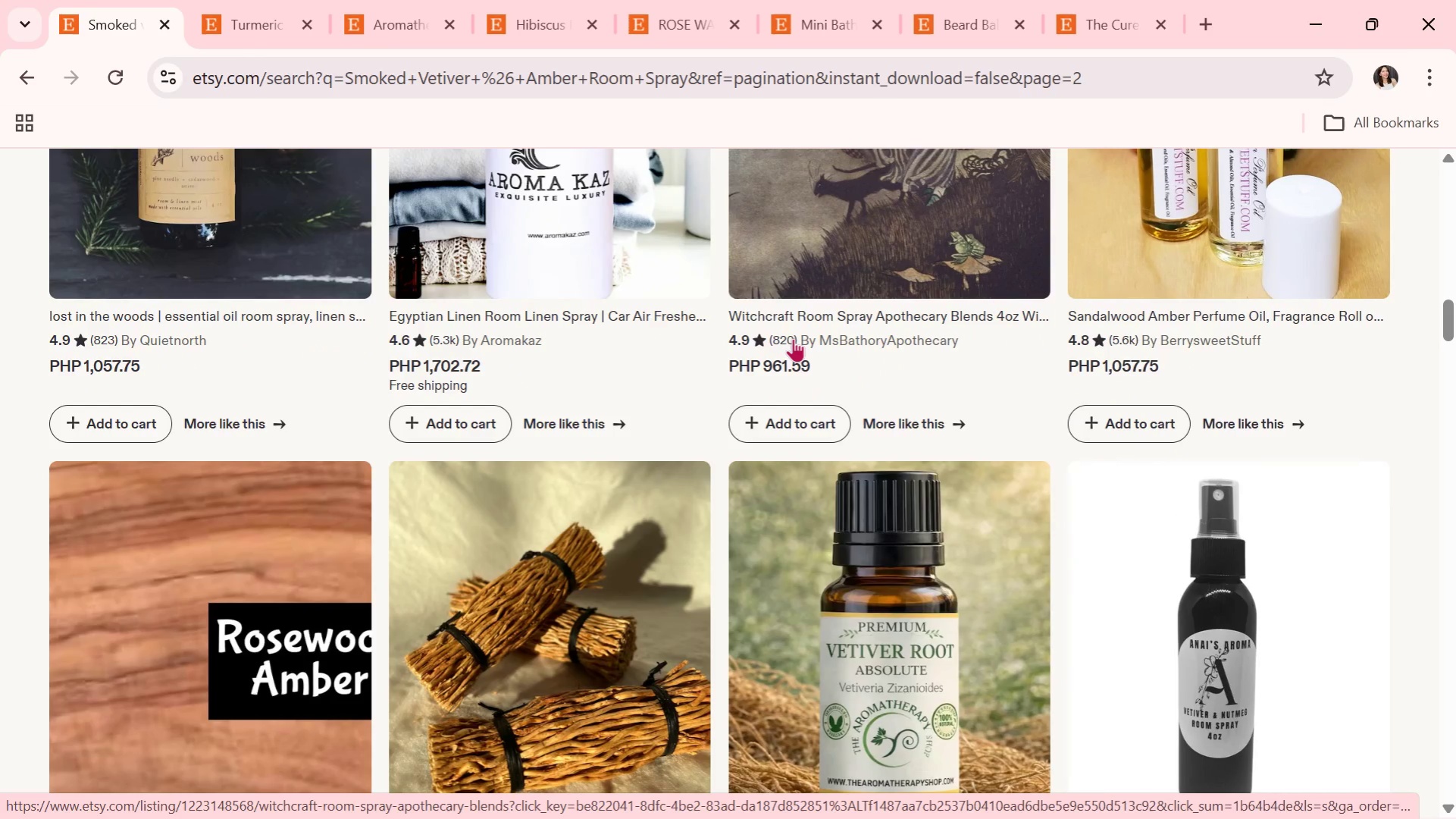 
scroll: coordinate [838, 345], scroll_direction: down, amount: 2.0
 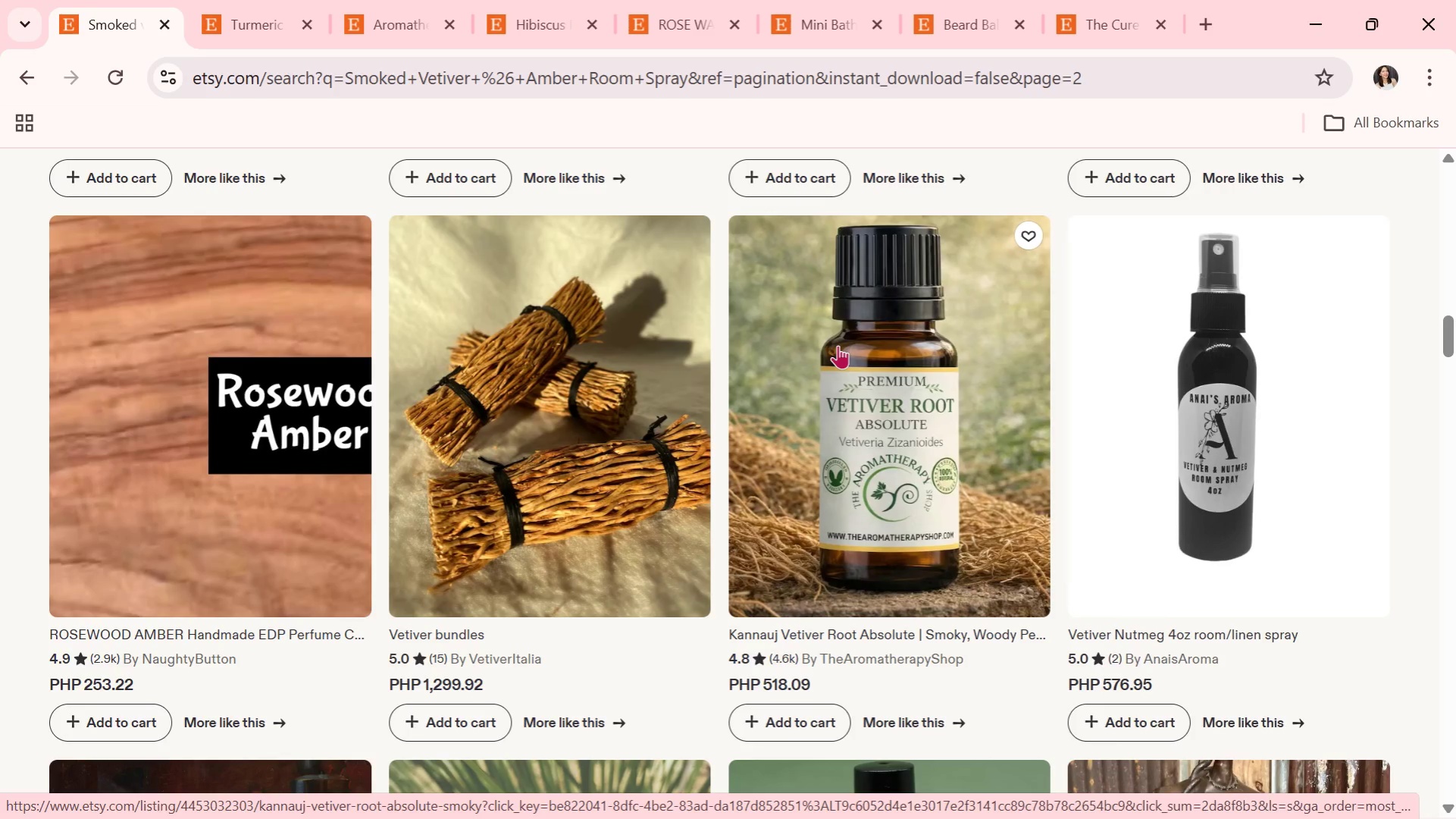 
wait(14.31)
 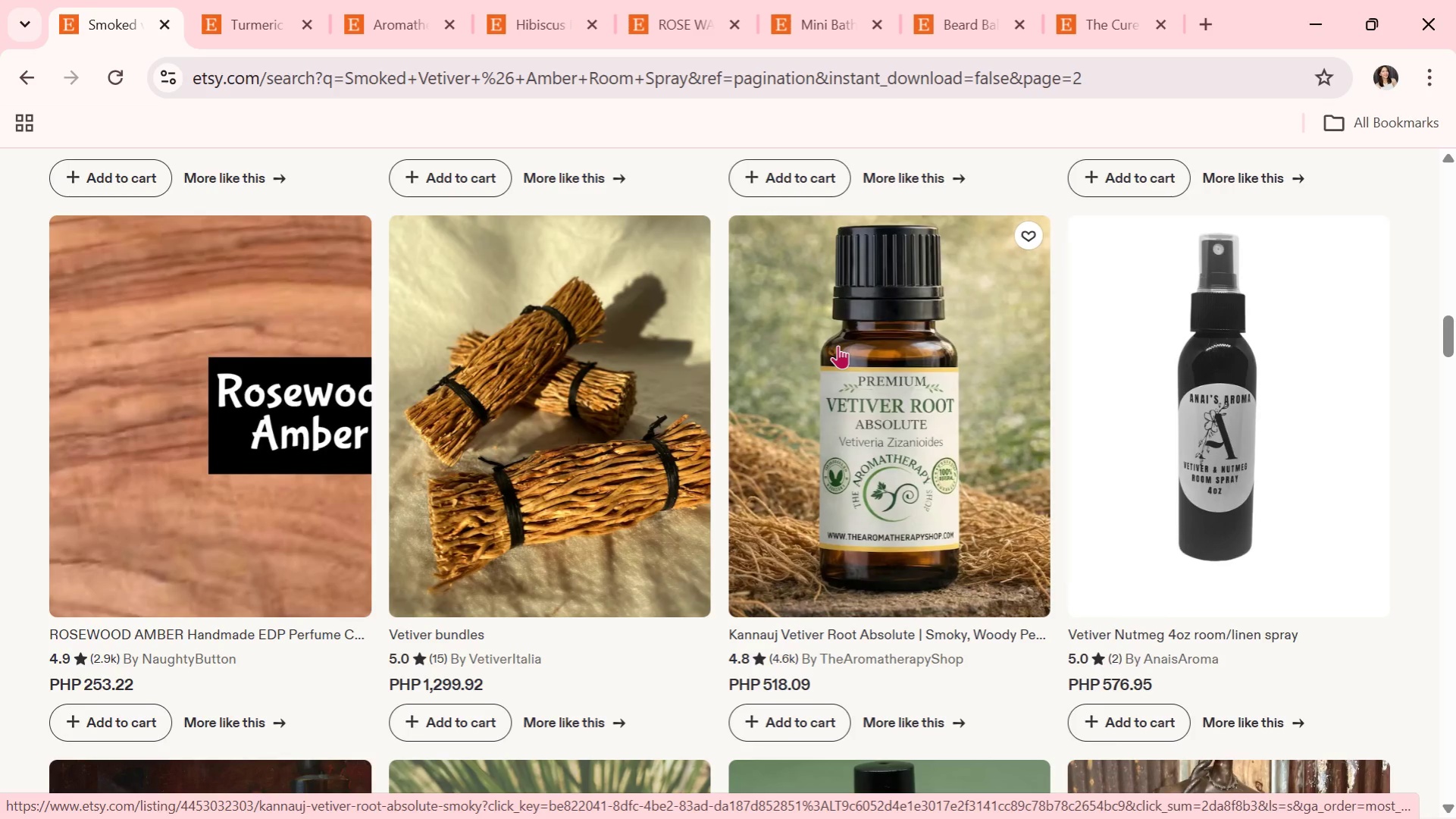 
scroll: coordinate [633, 491], scroll_direction: down, amount: 7.0
 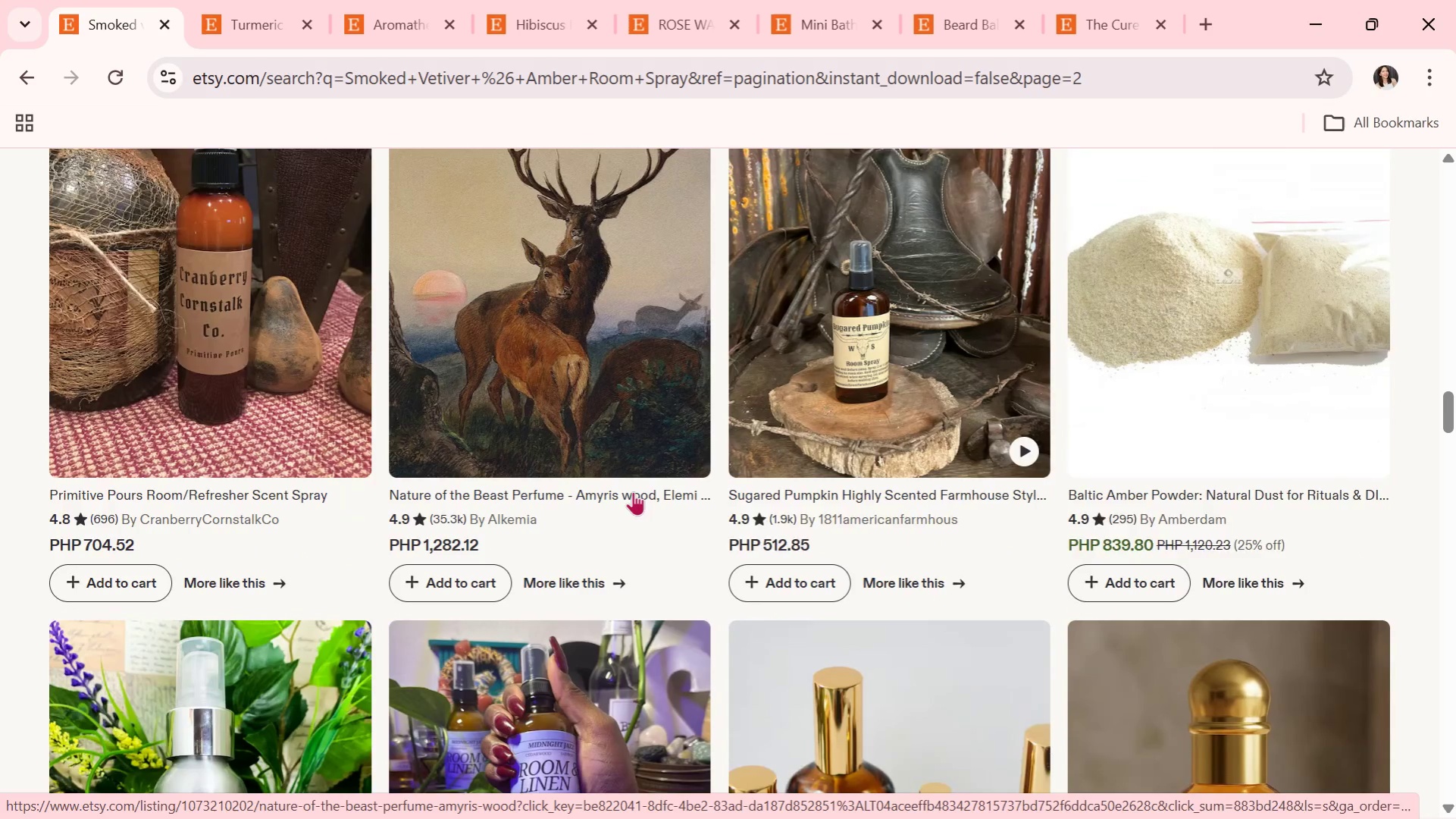 
scroll: coordinate [914, 532], scroll_direction: down, amount: 7.0
 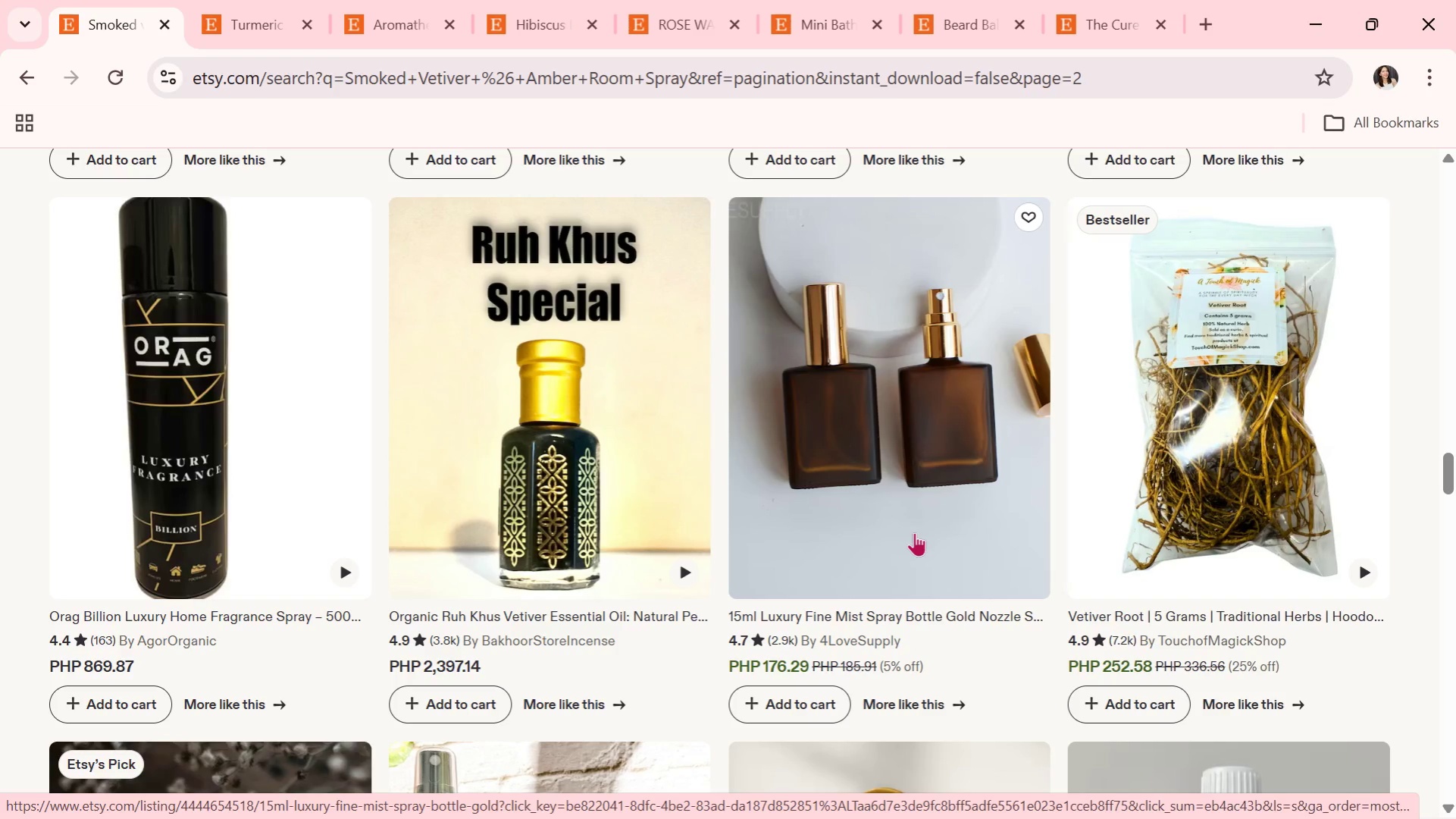 
wait(10.45)
 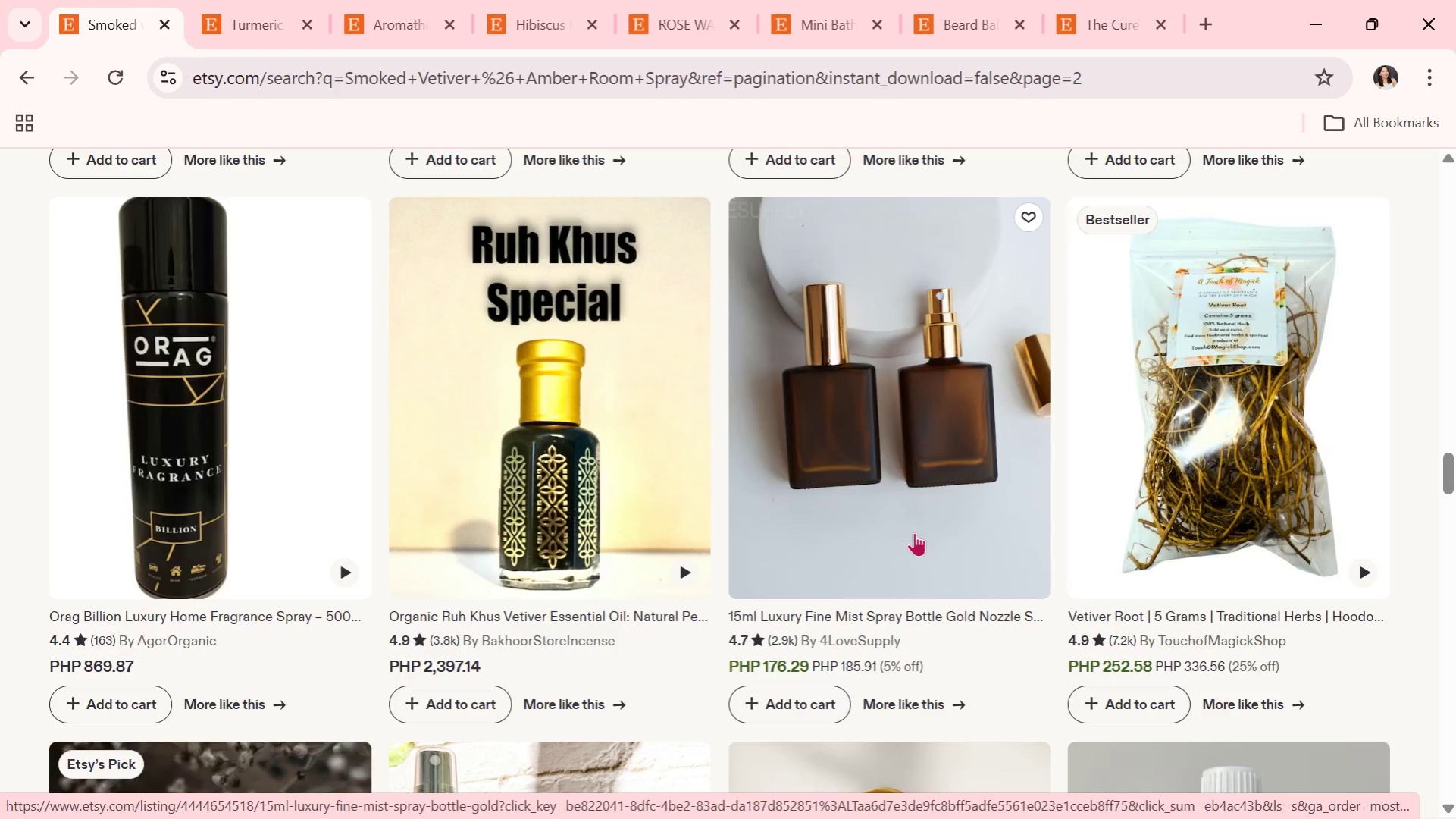 
scroll: coordinate [914, 532], scroll_direction: down, amount: 2.0
 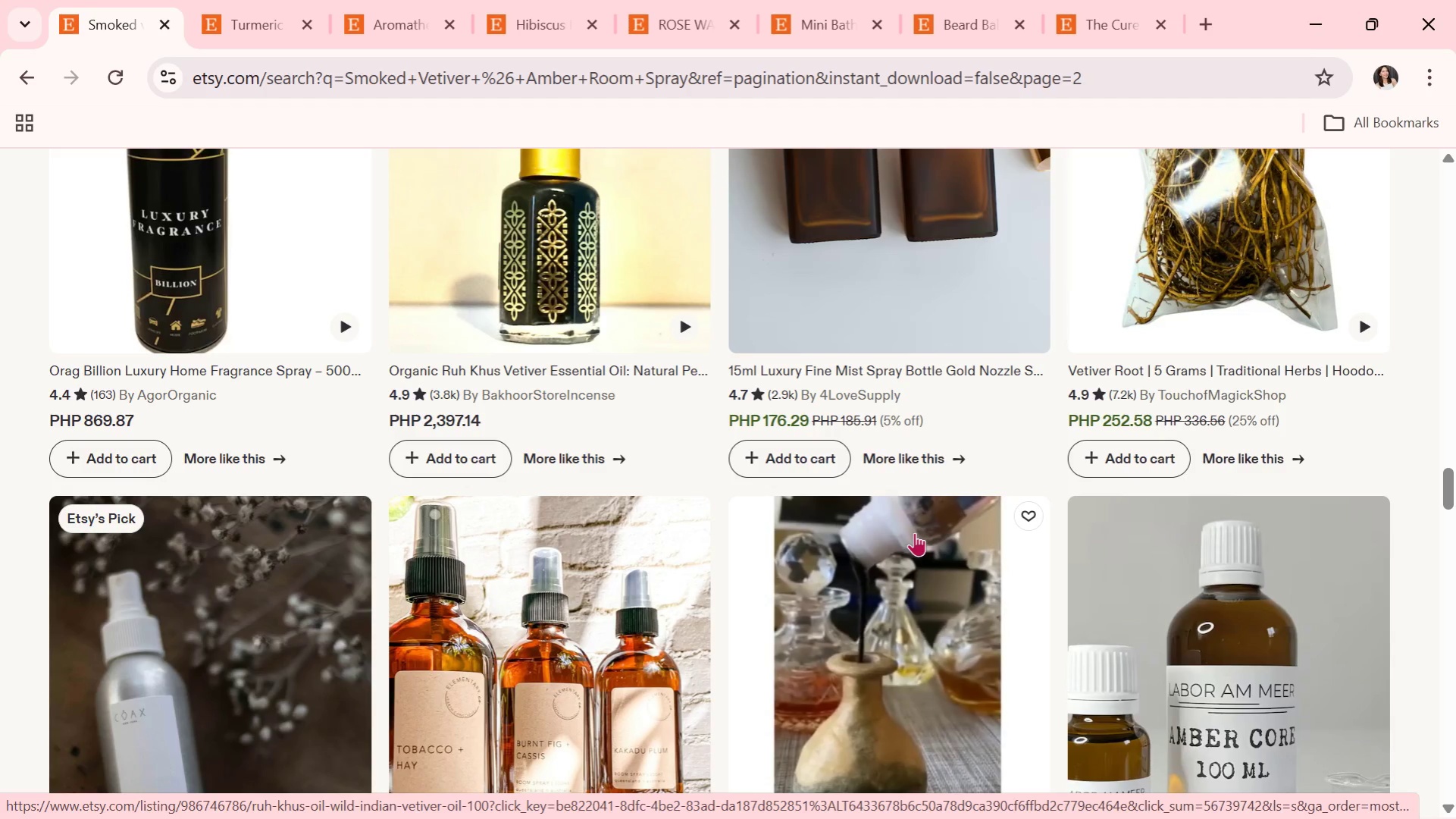 
wait(11.09)
 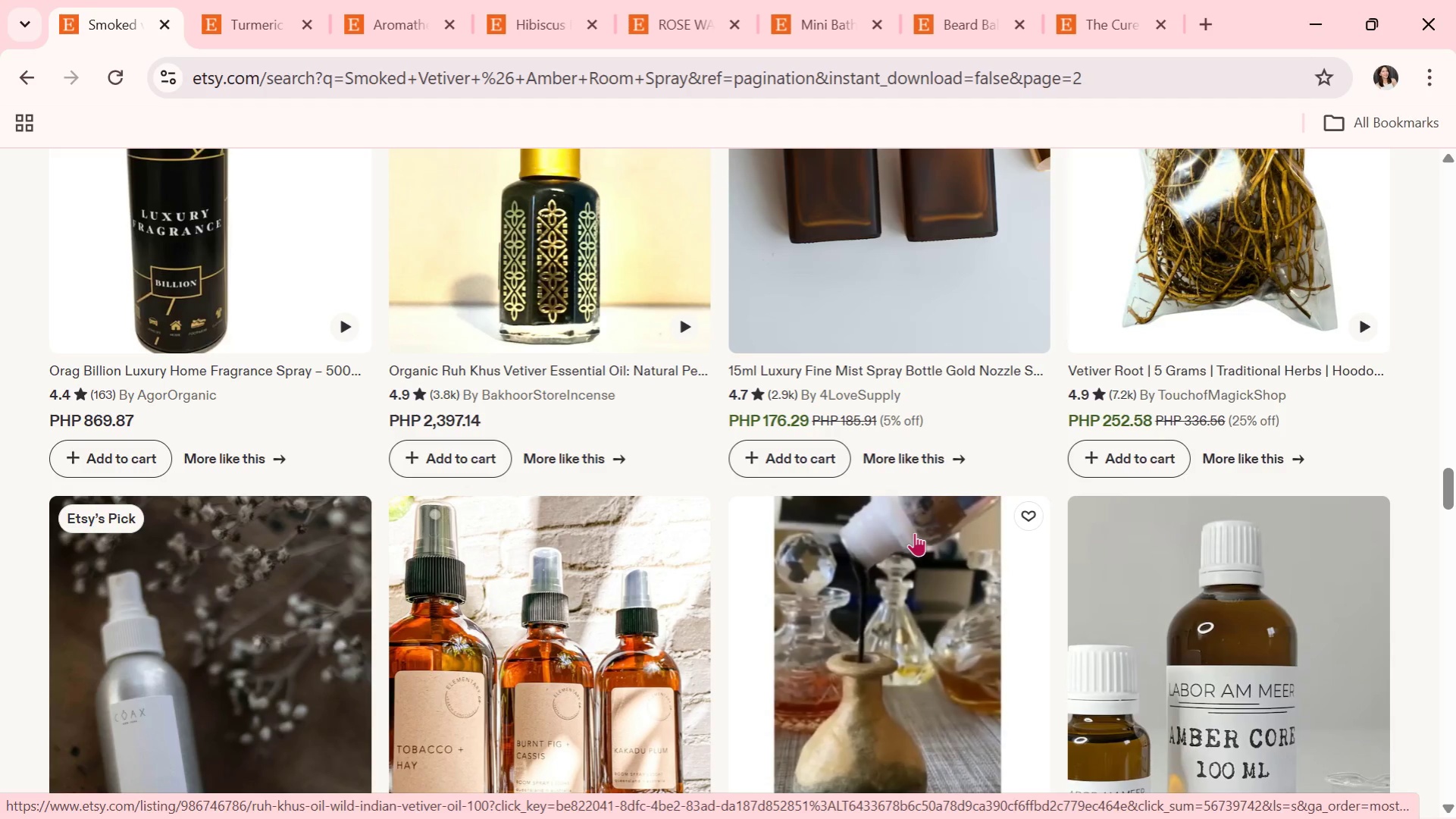 
scroll: coordinate [914, 532], scroll_direction: down, amount: 3.0
 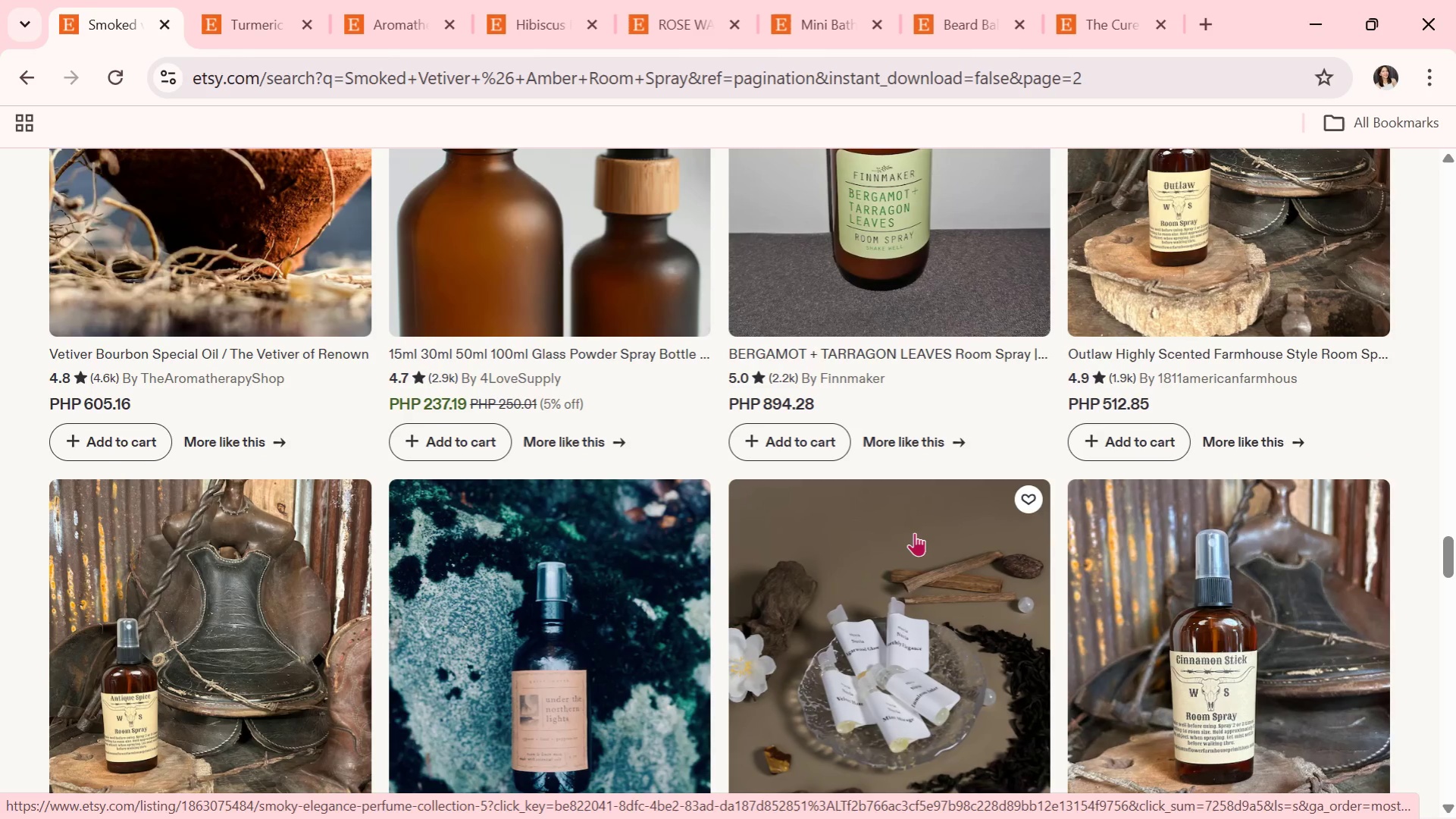 
wait(5.27)
 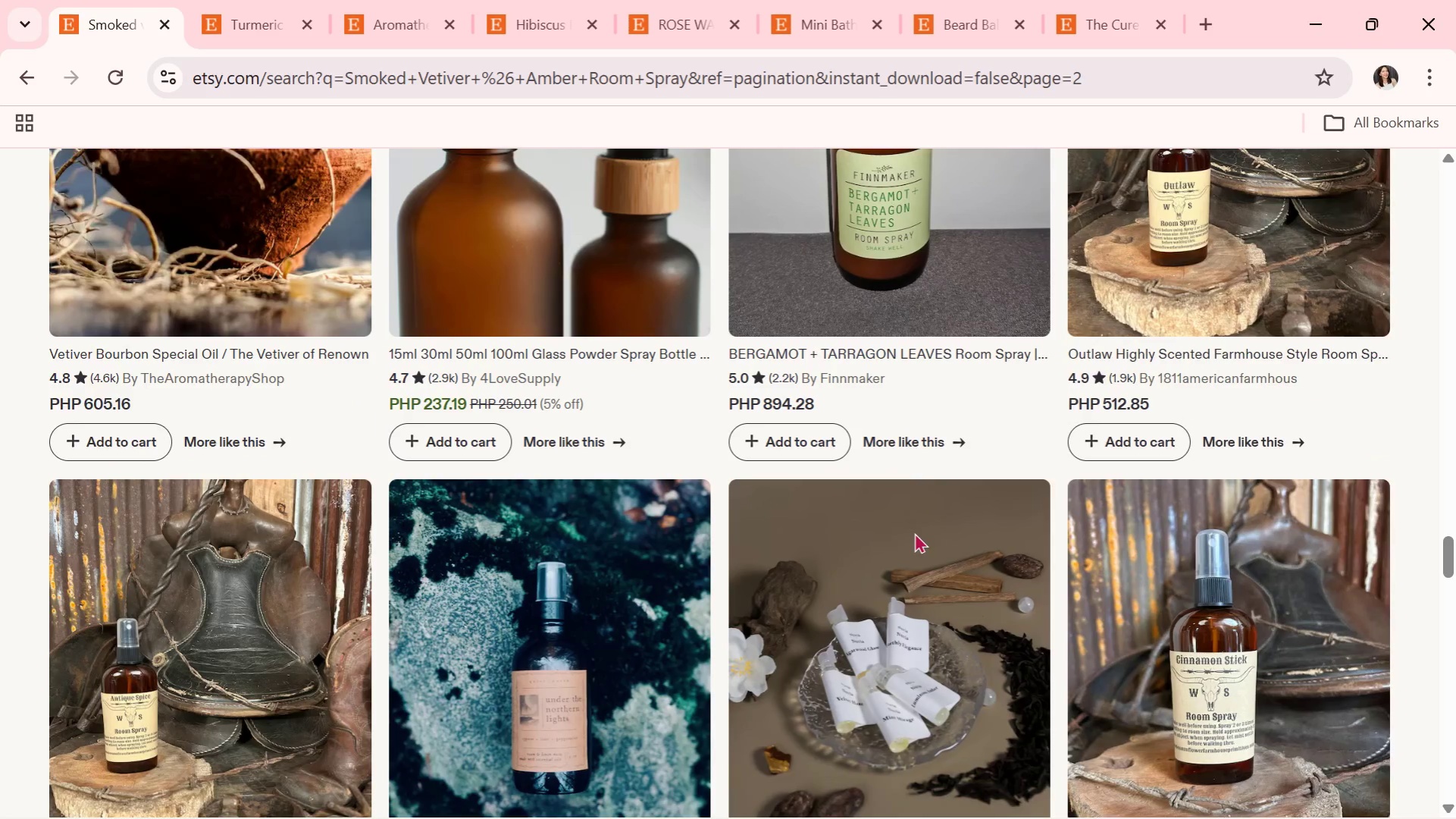 
scroll: coordinate [885, 514], scroll_direction: down, amount: 3.0
 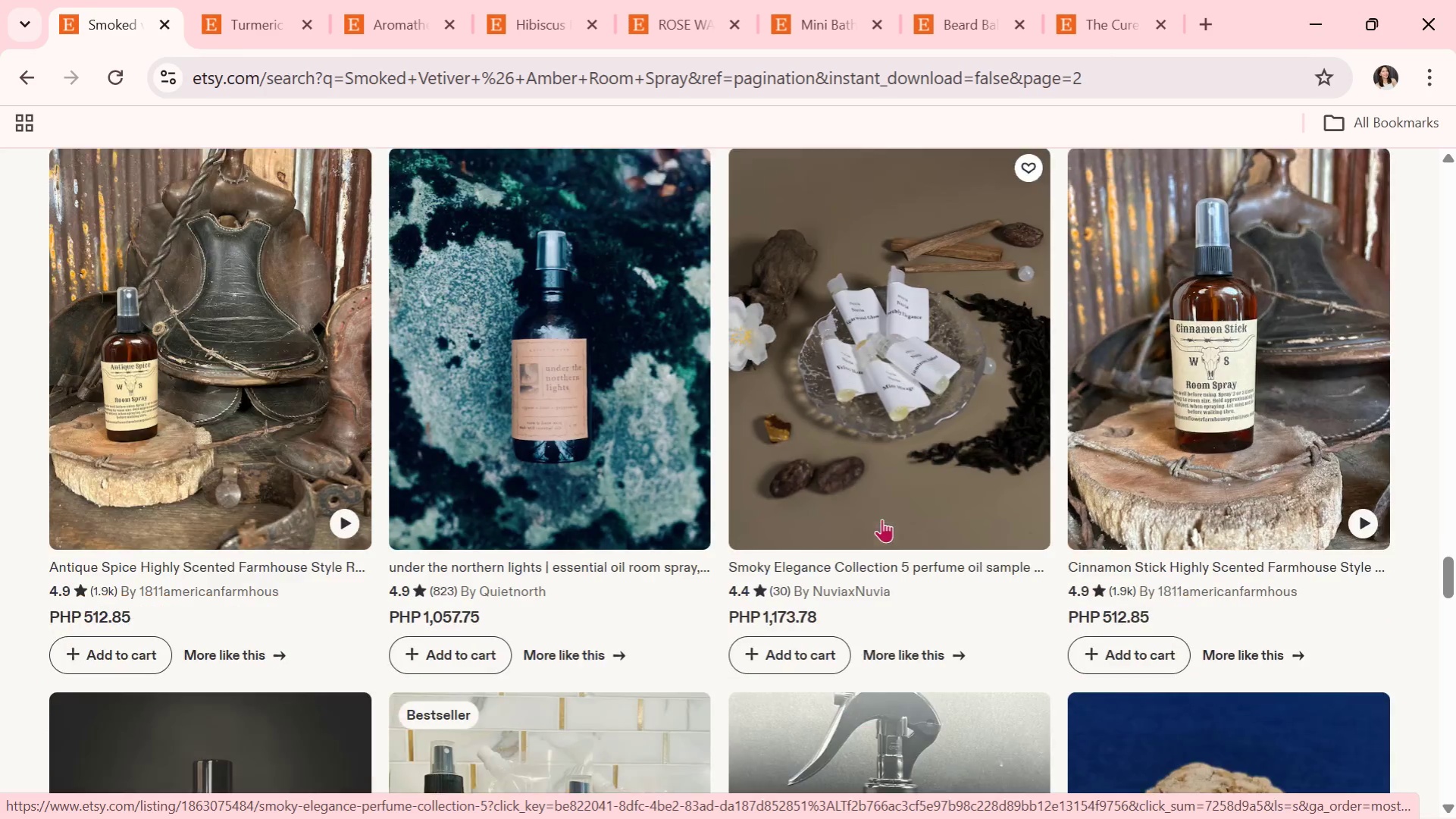 
mouse_move([866, 516])
 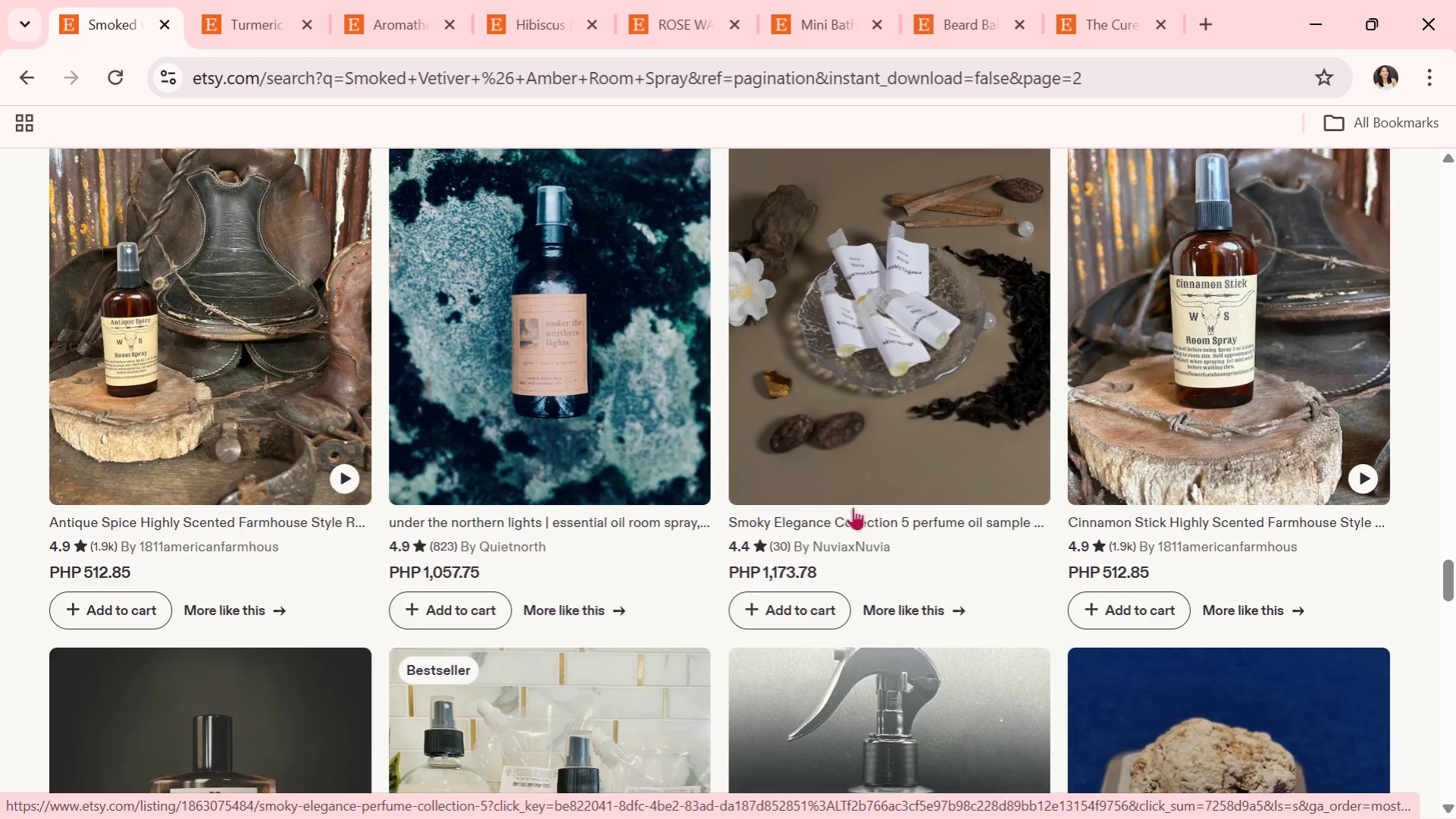 
scroll: coordinate [844, 520], scroll_direction: down, amount: 6.0
 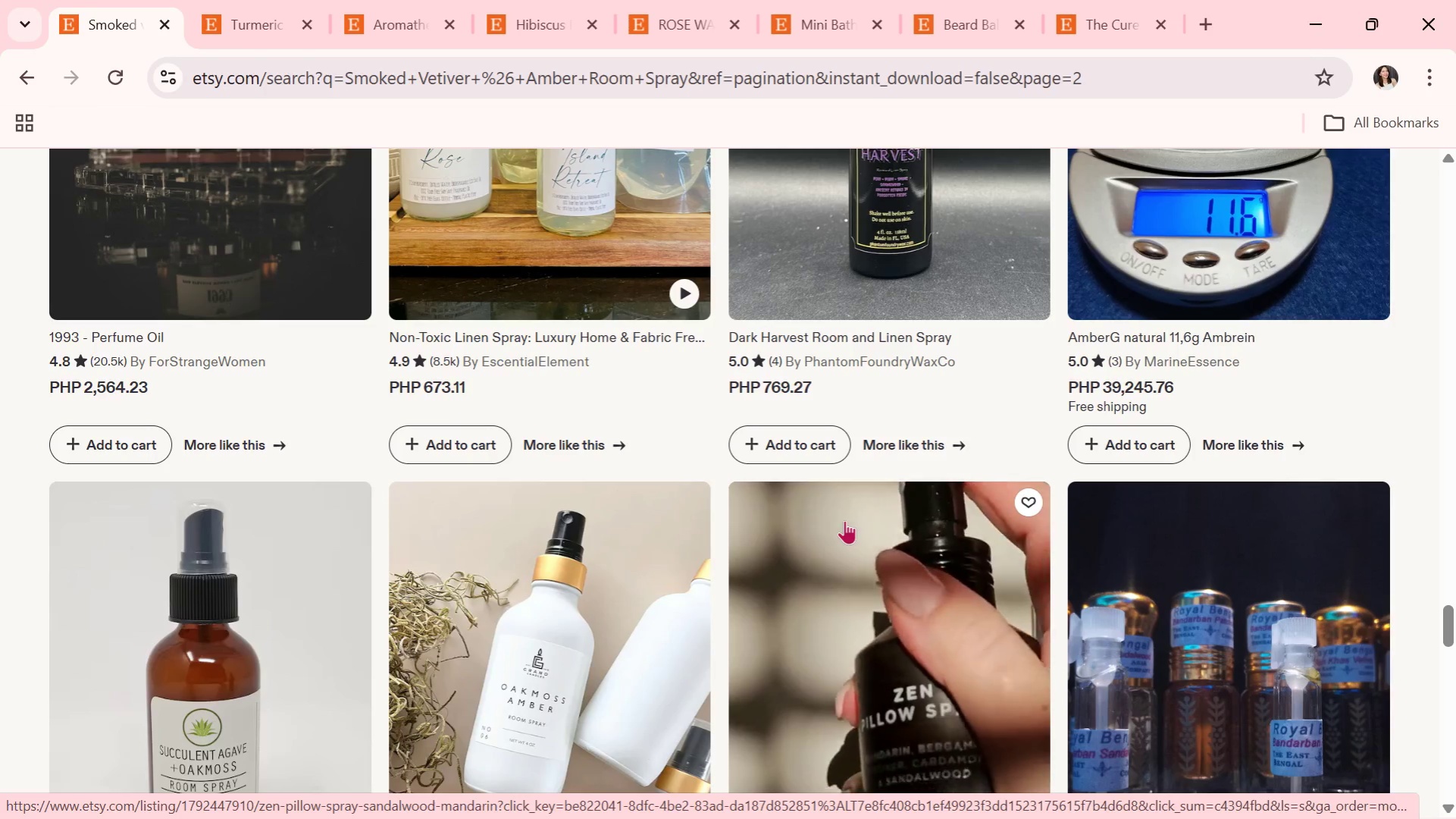 
wait(8.67)
 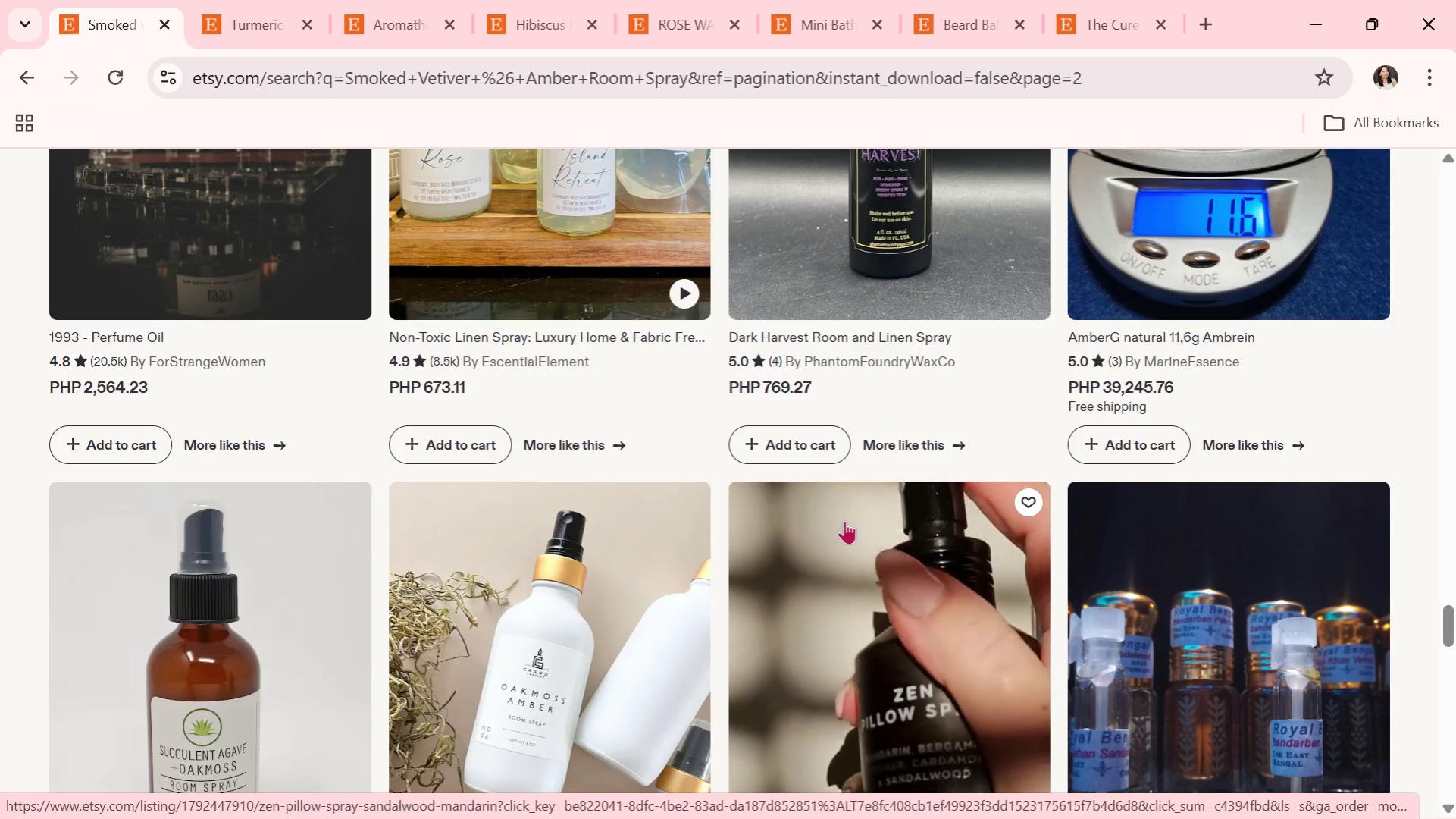 
scroll: coordinate [914, 466], scroll_direction: down, amount: 2.0
 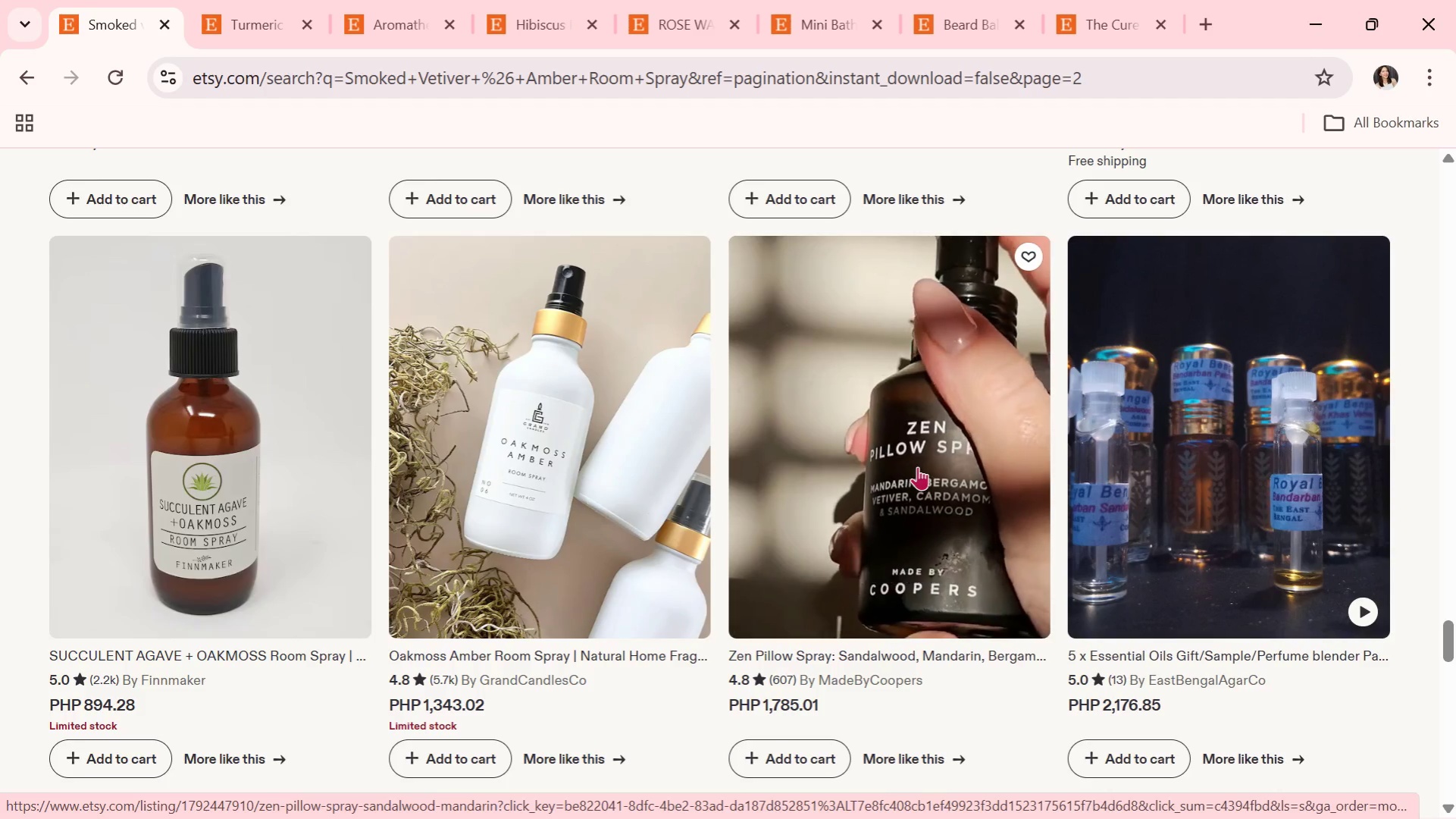 
wait(6.7)
 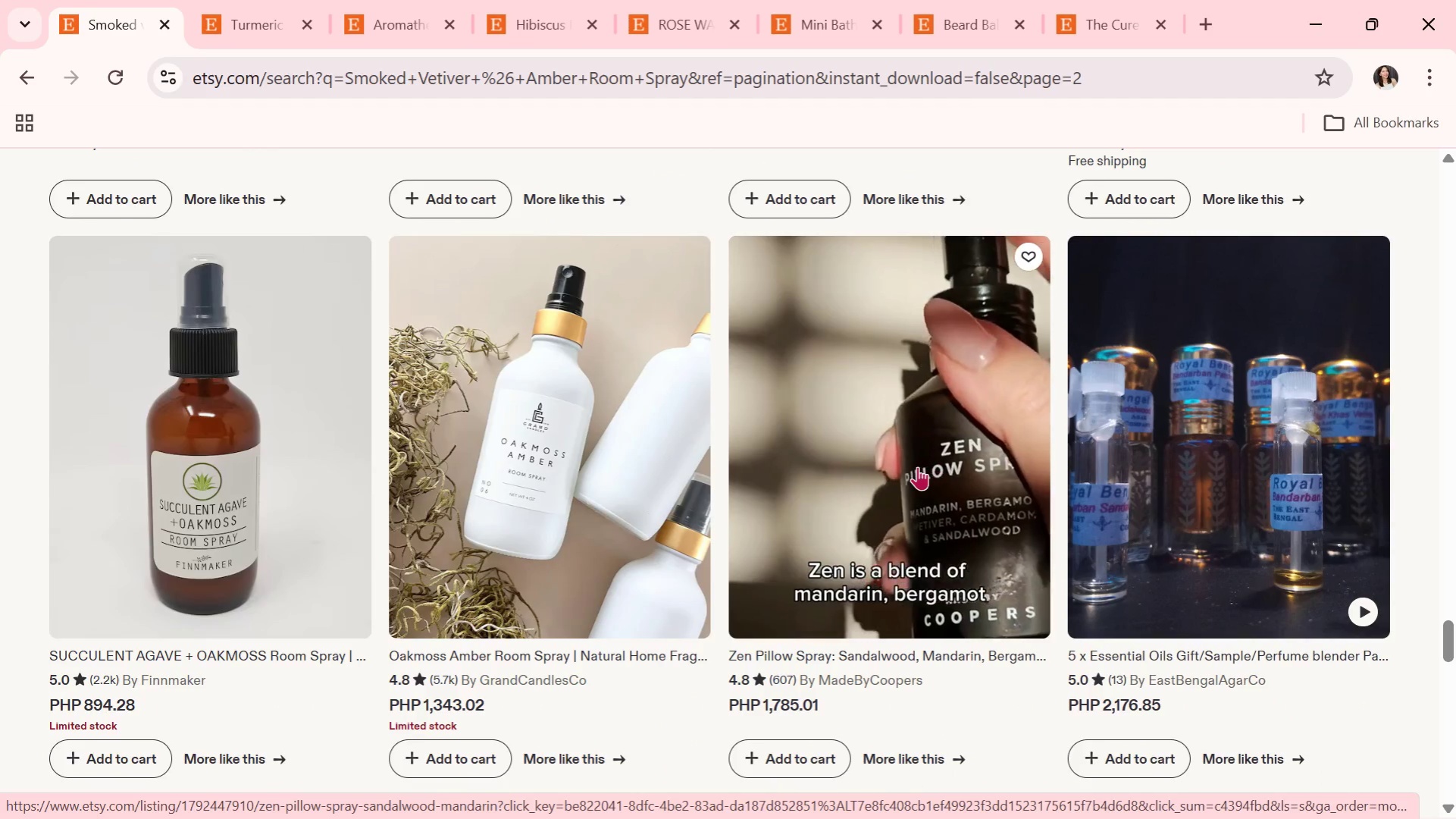 
scroll: coordinate [917, 466], scroll_direction: down, amount: 1.0
 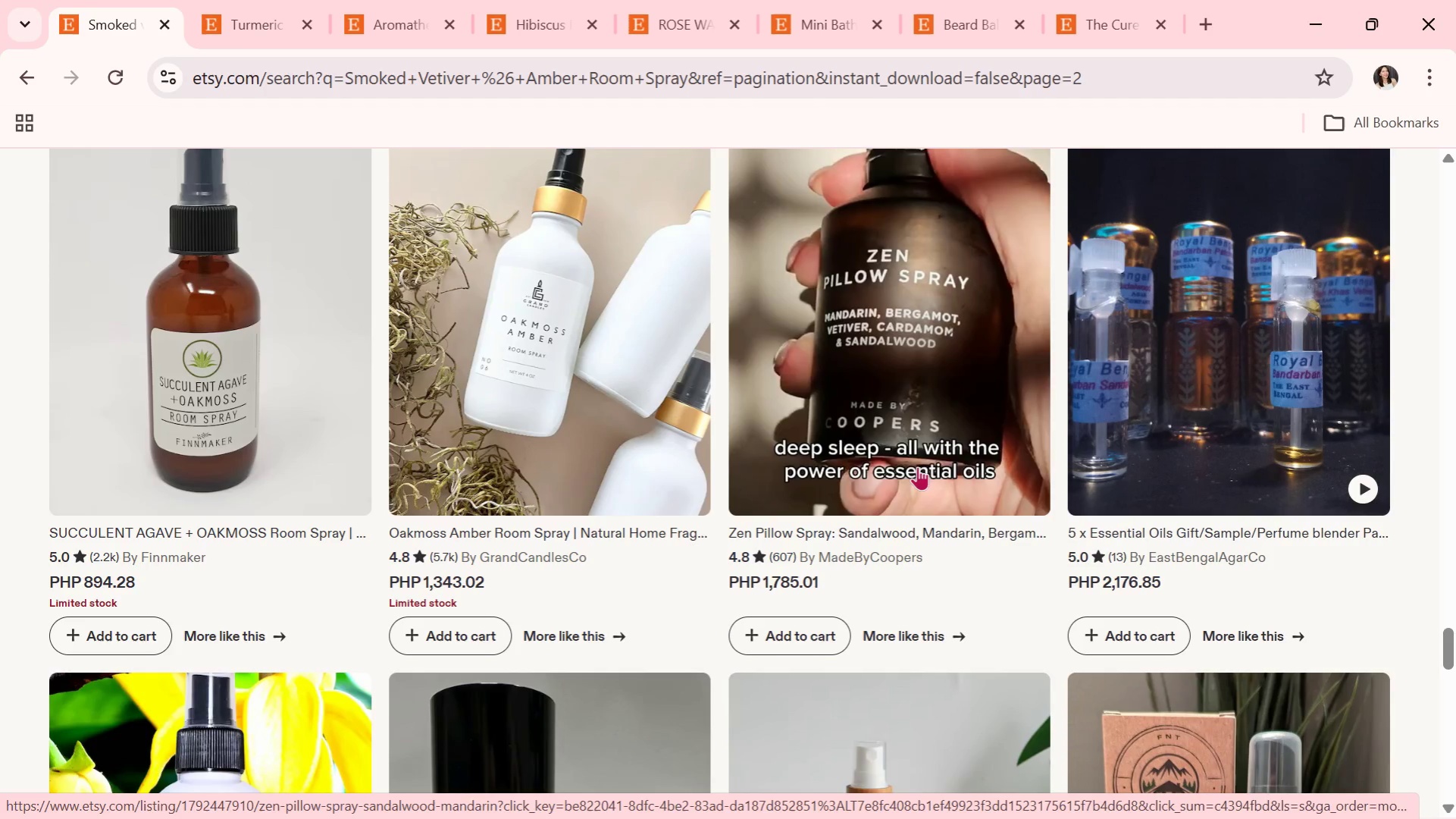 
wait(5.19)
 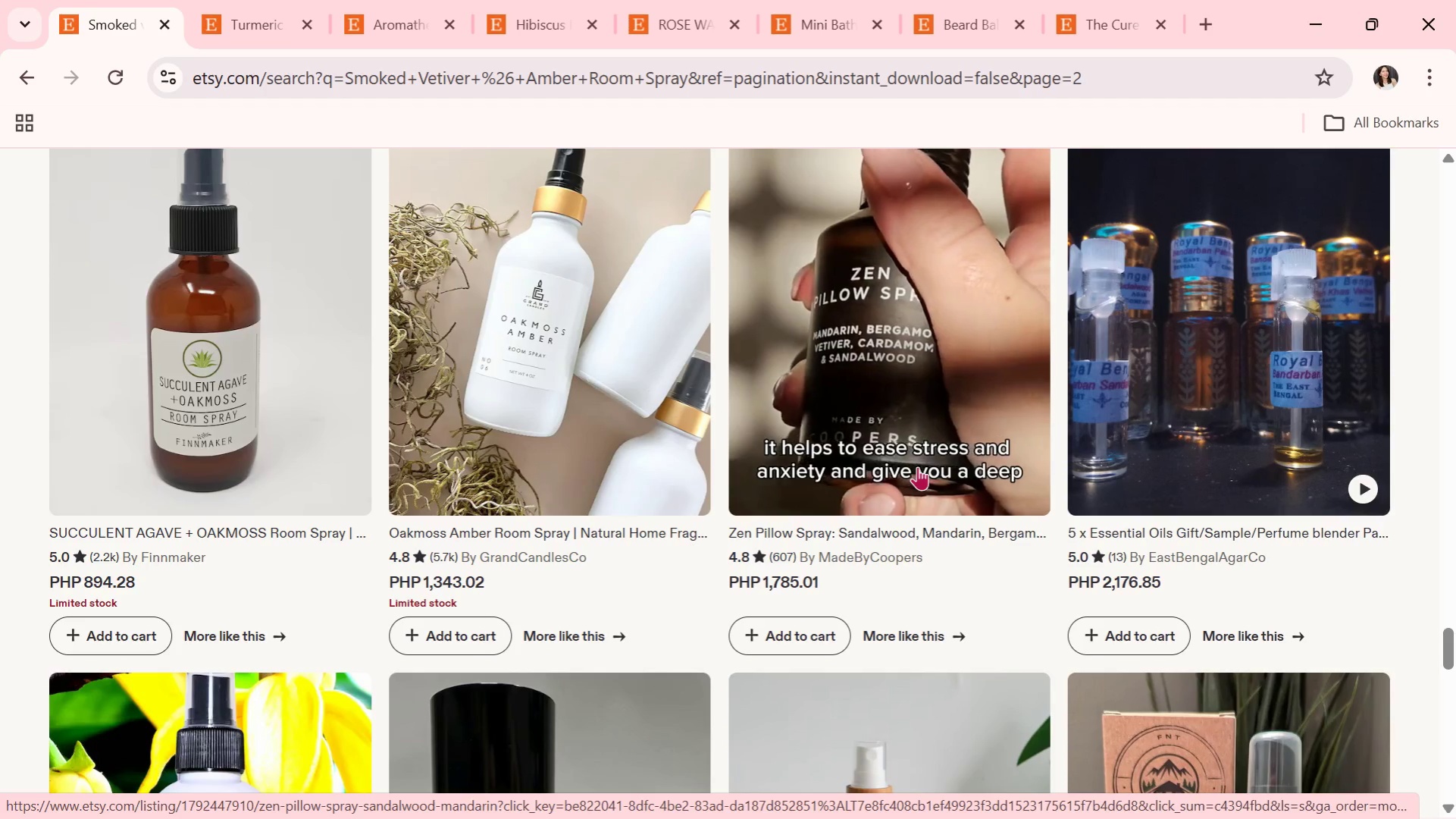 
scroll: coordinate [917, 466], scroll_direction: down, amount: 1.0
 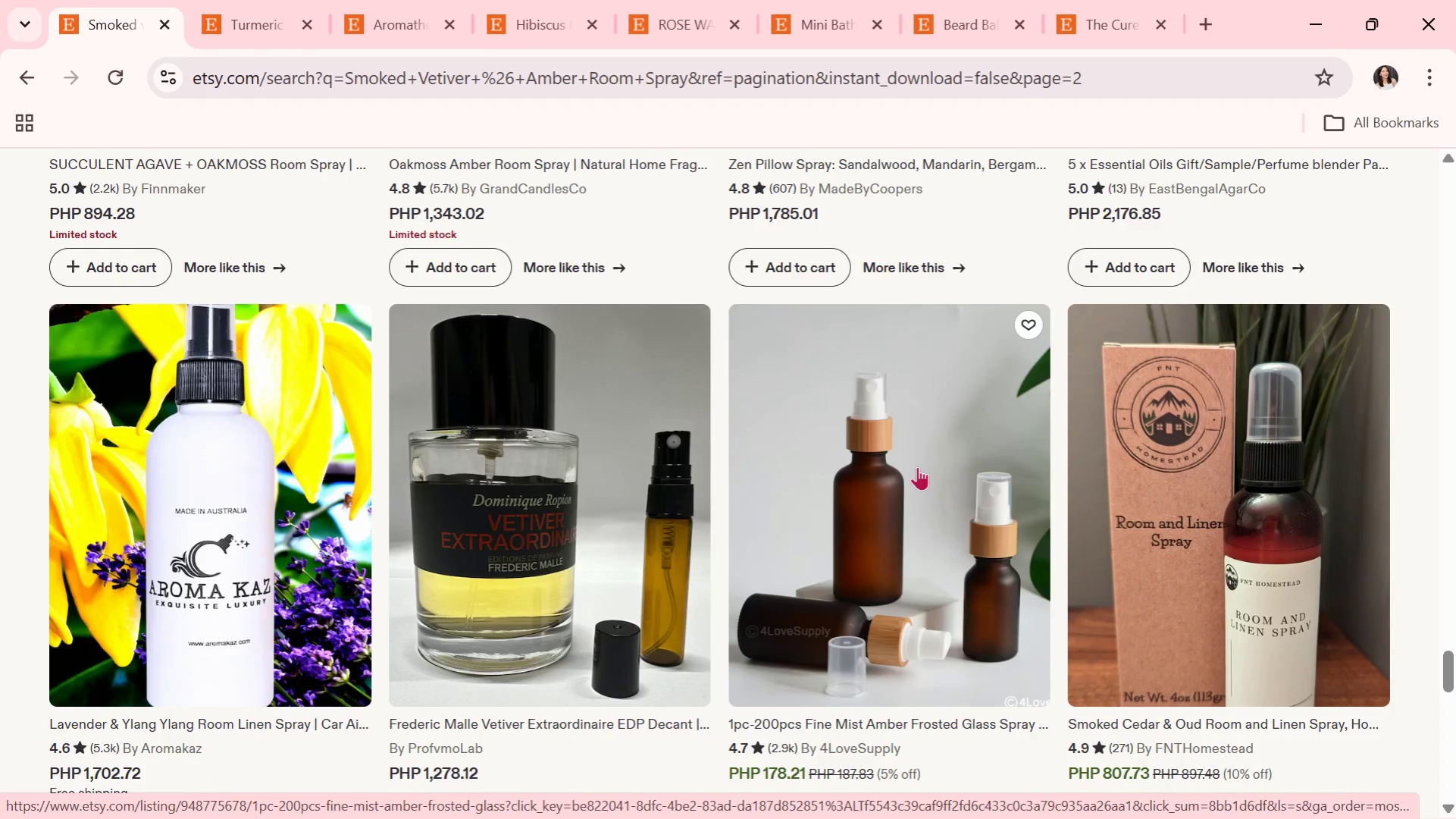 
wait(5.06)
 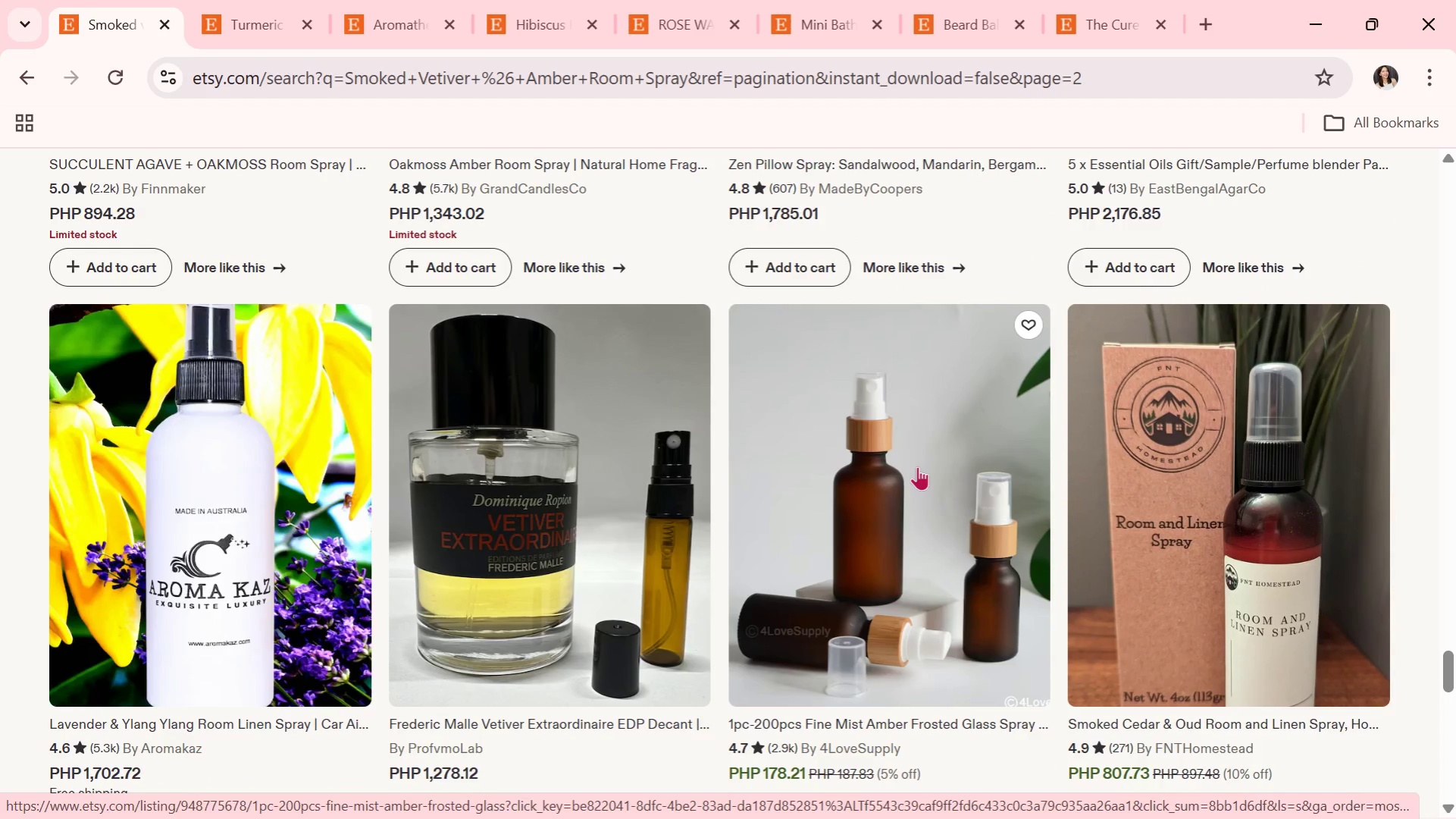 
scroll: coordinate [934, 460], scroll_direction: down, amount: 4.0
 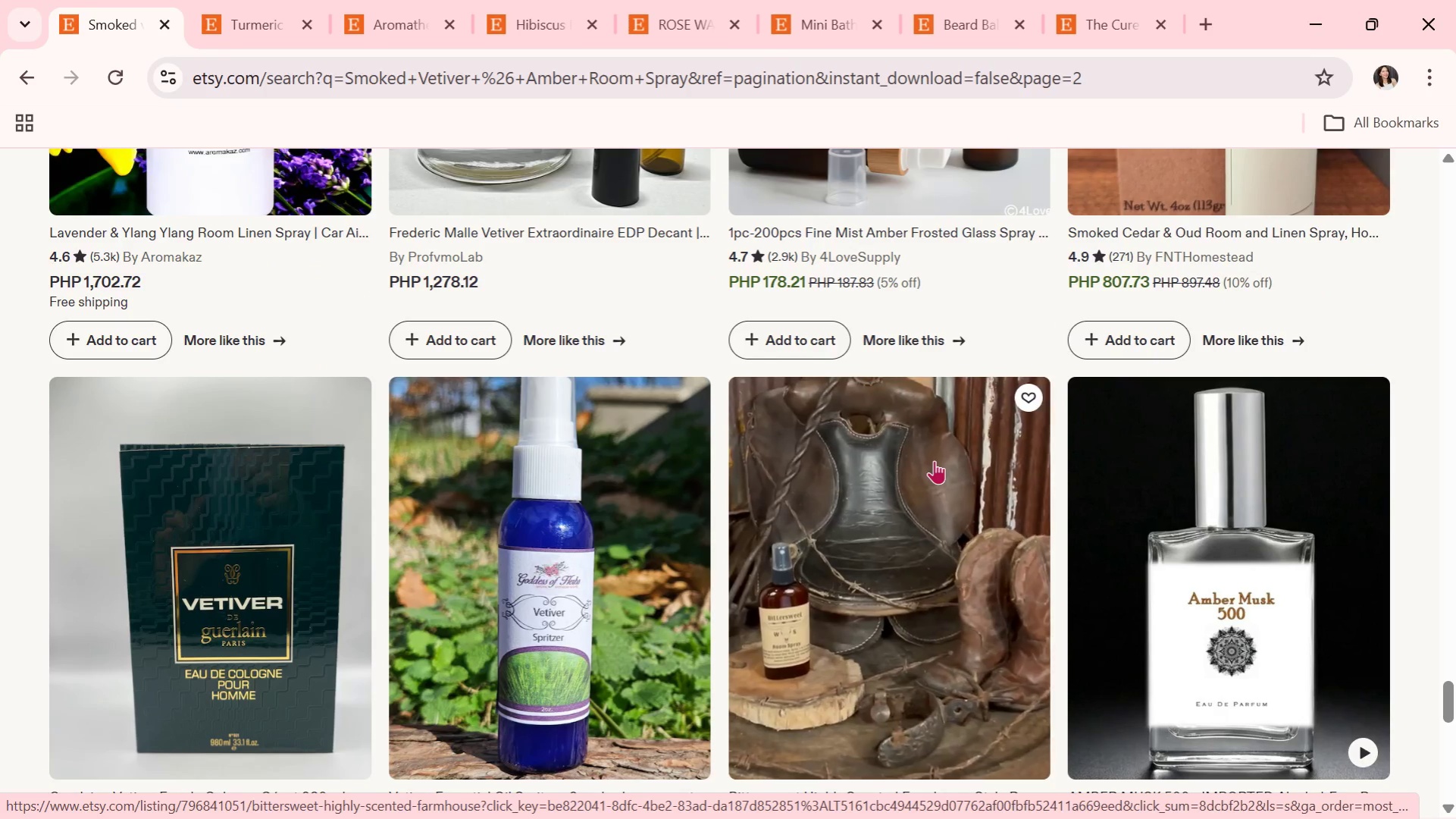 
wait(10.34)
 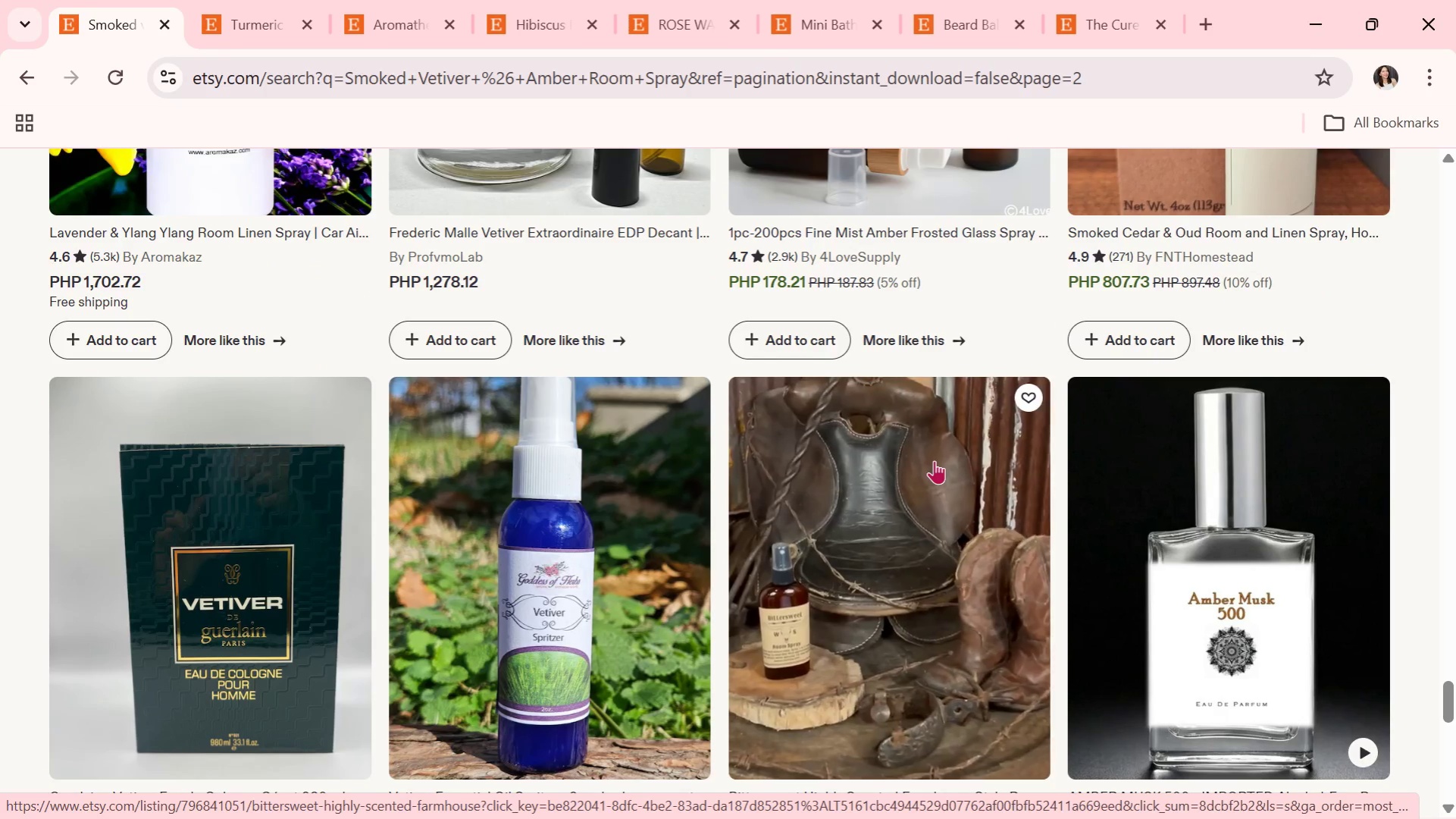 
scroll: coordinate [934, 460], scroll_direction: down, amount: 1.0
 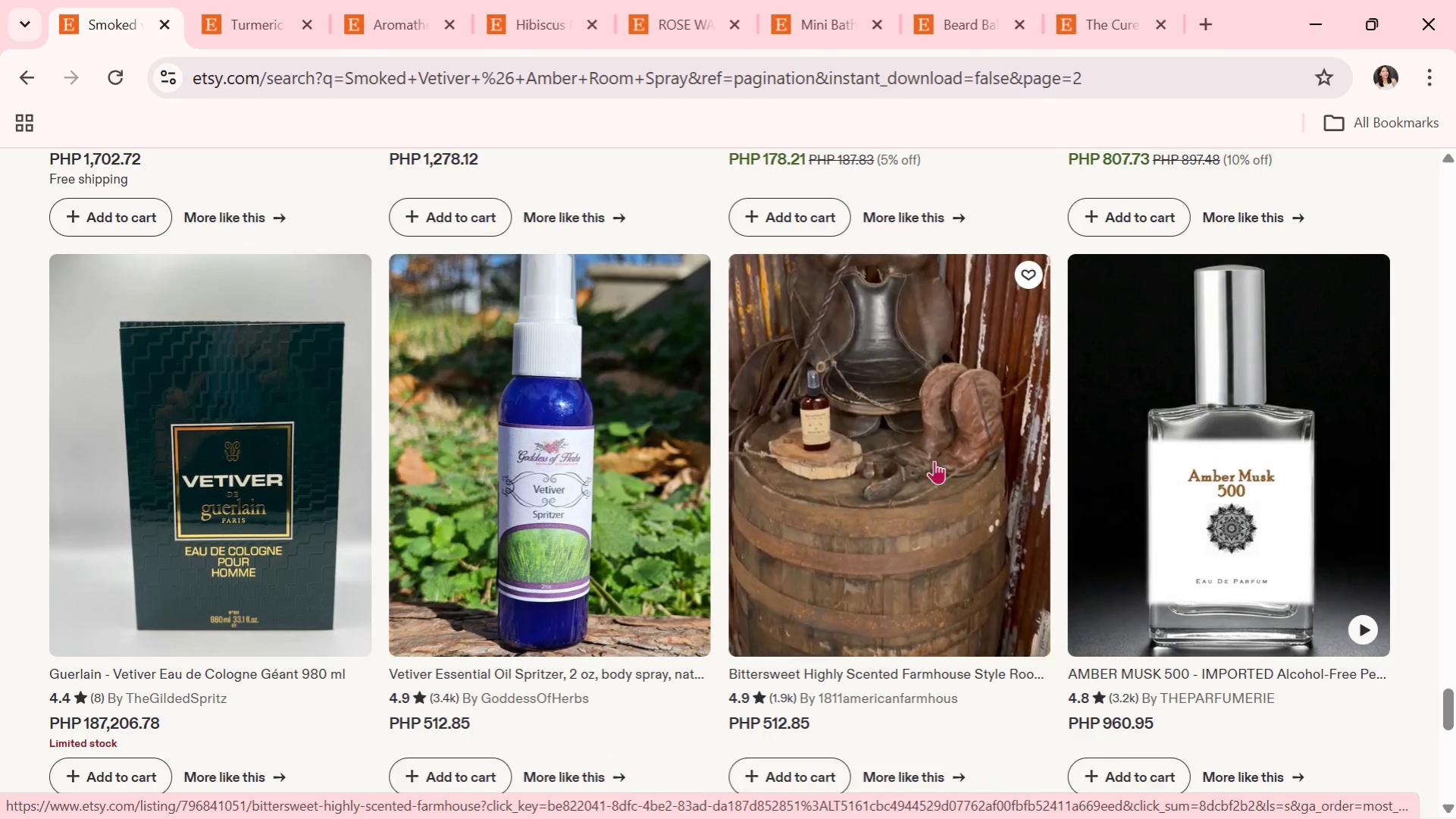 
wait(7.59)
 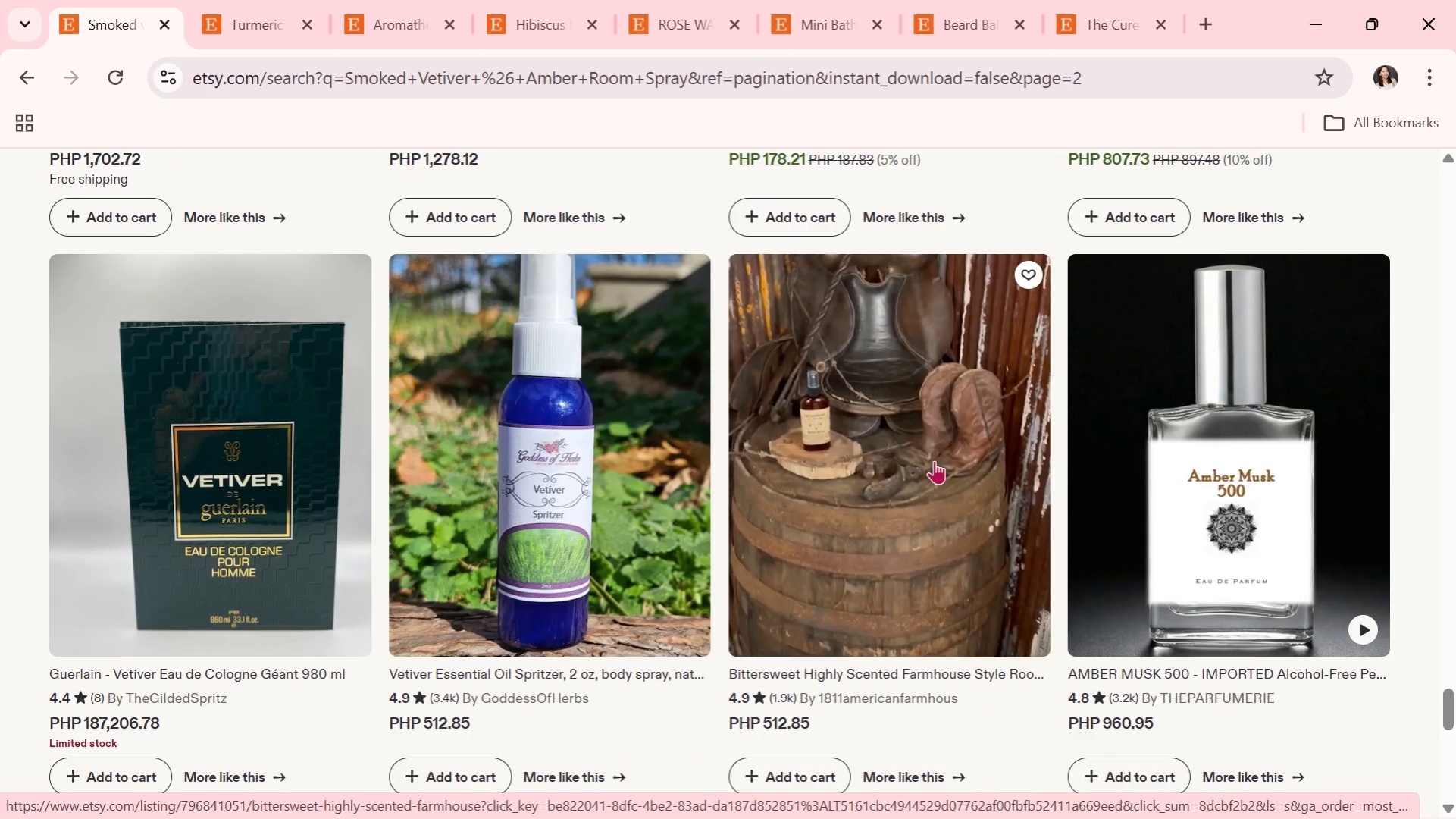 
scroll: coordinate [935, 460], scroll_direction: down, amount: 4.0
 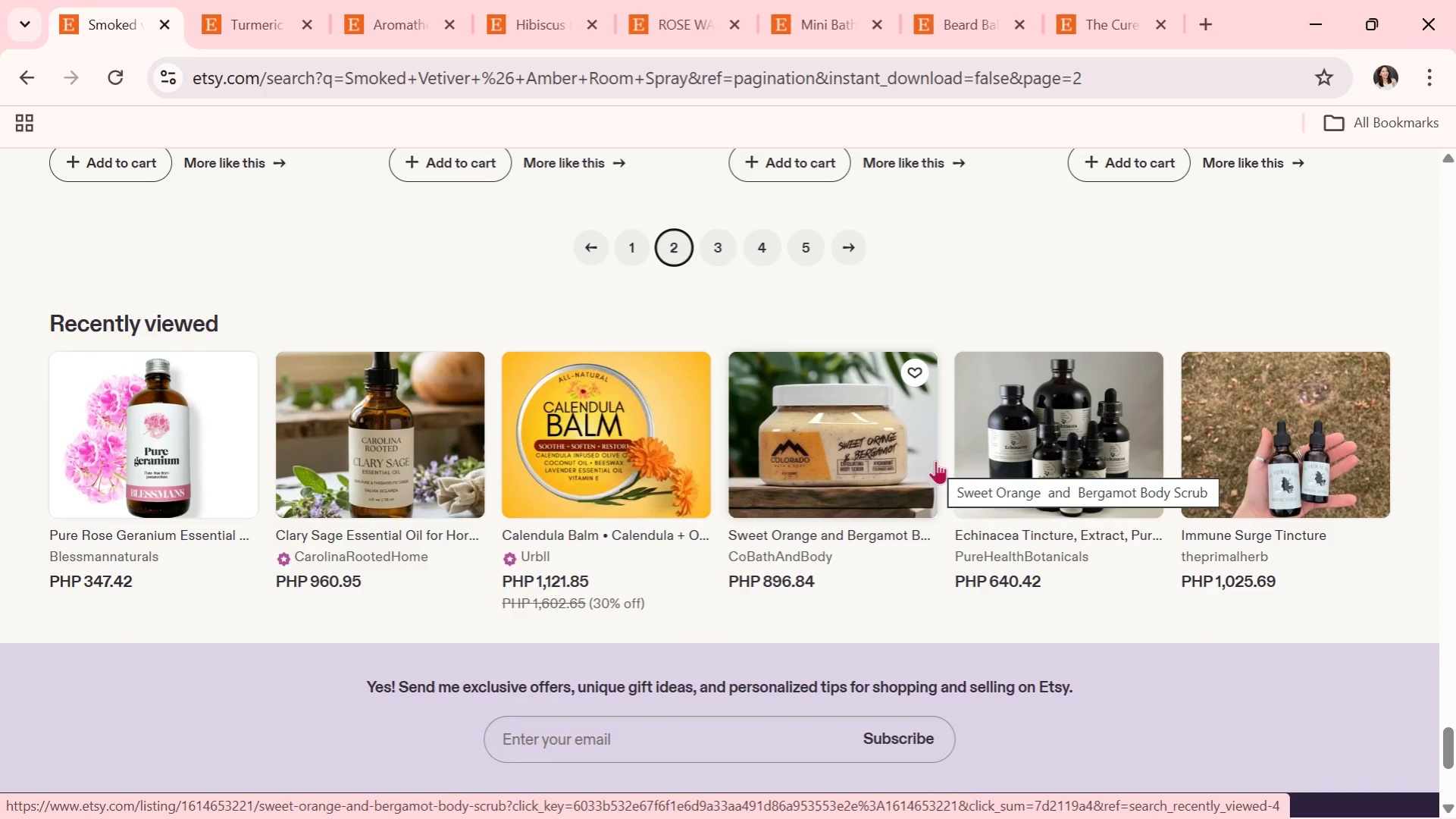 
scroll: coordinate [962, 453], scroll_direction: none, amount: 0.0
 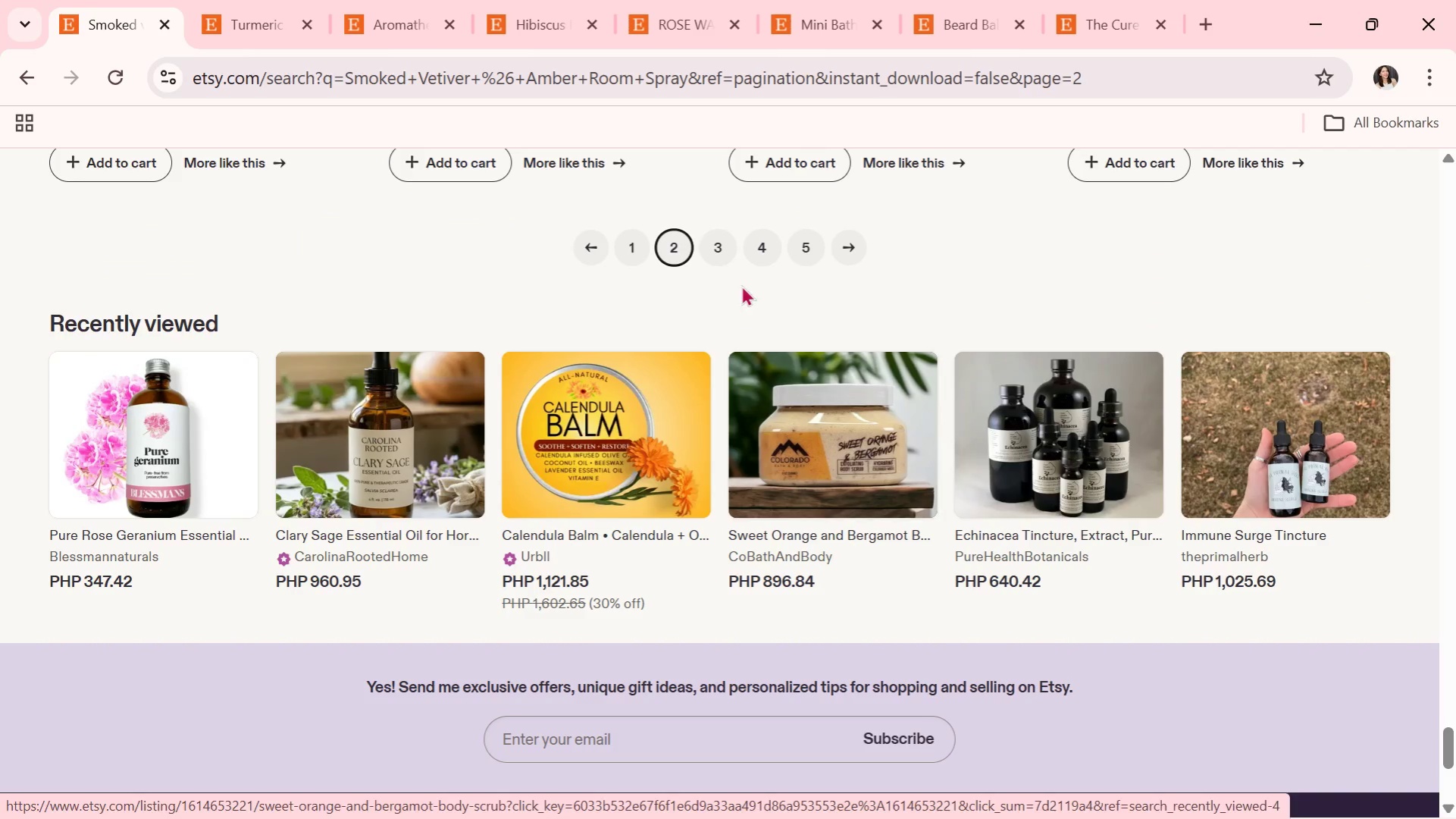 
left_click([728, 242])
 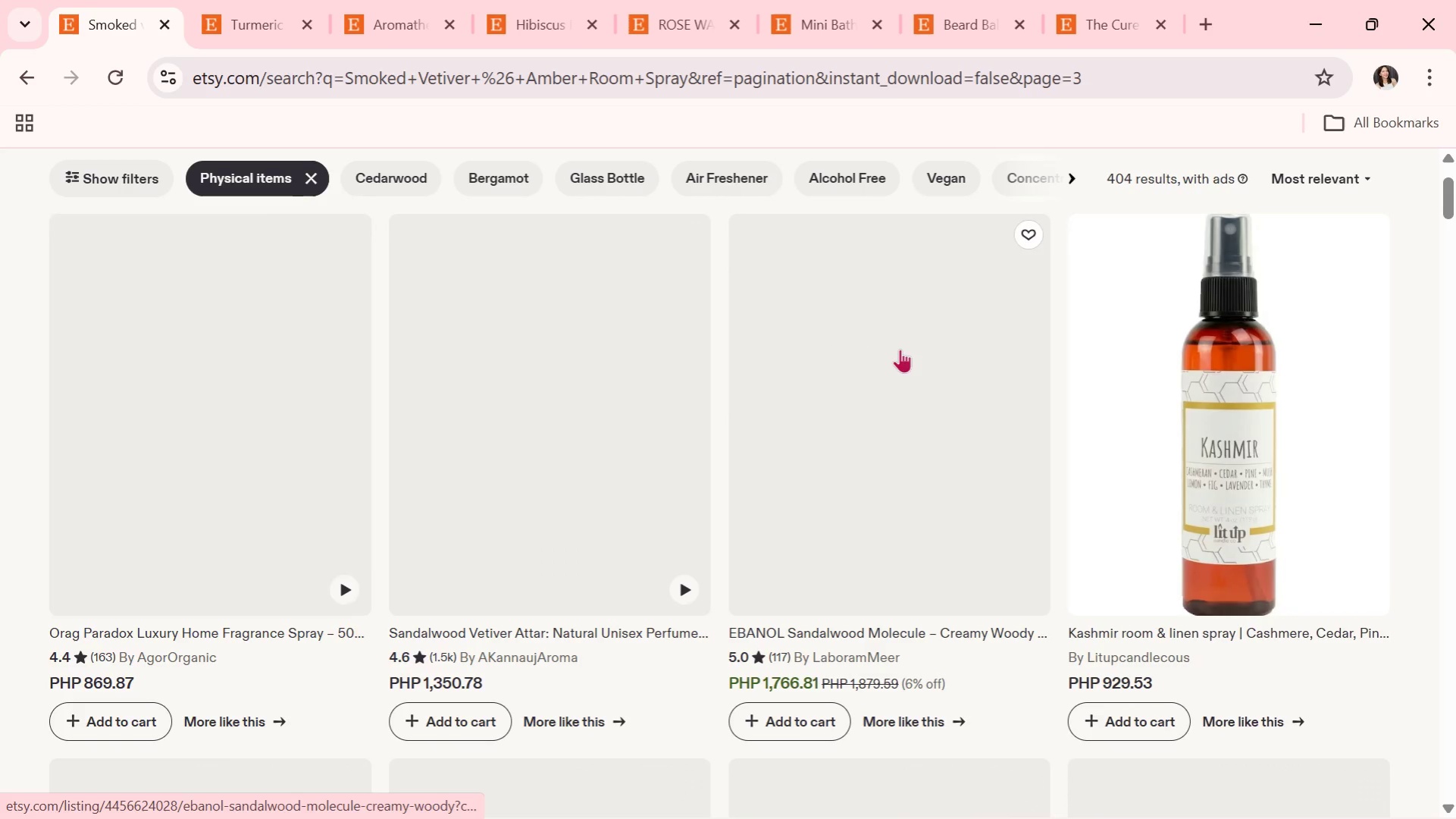 
scroll: coordinate [899, 379], scroll_direction: down, amount: 1.0
 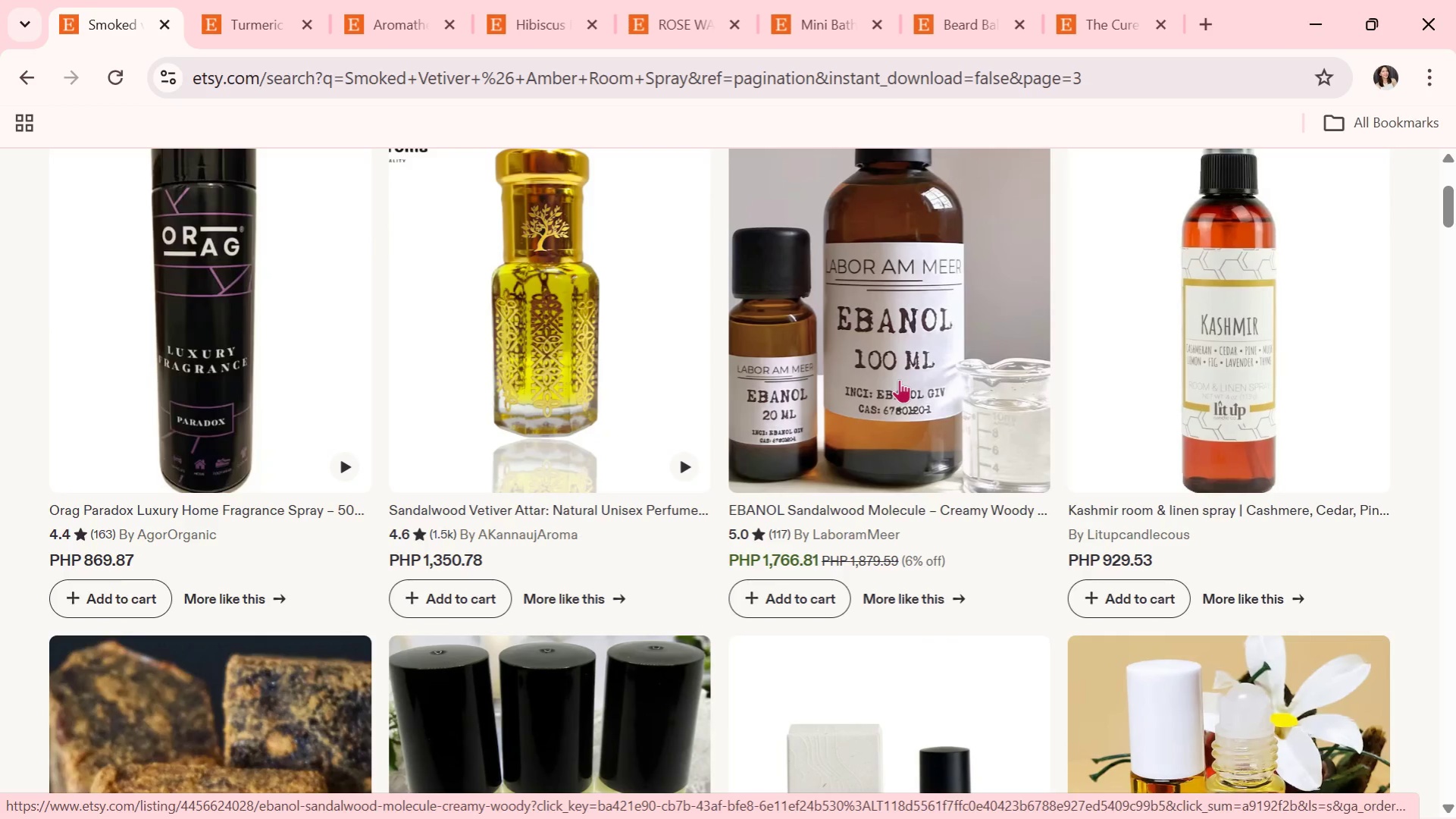 
wait(7.66)
 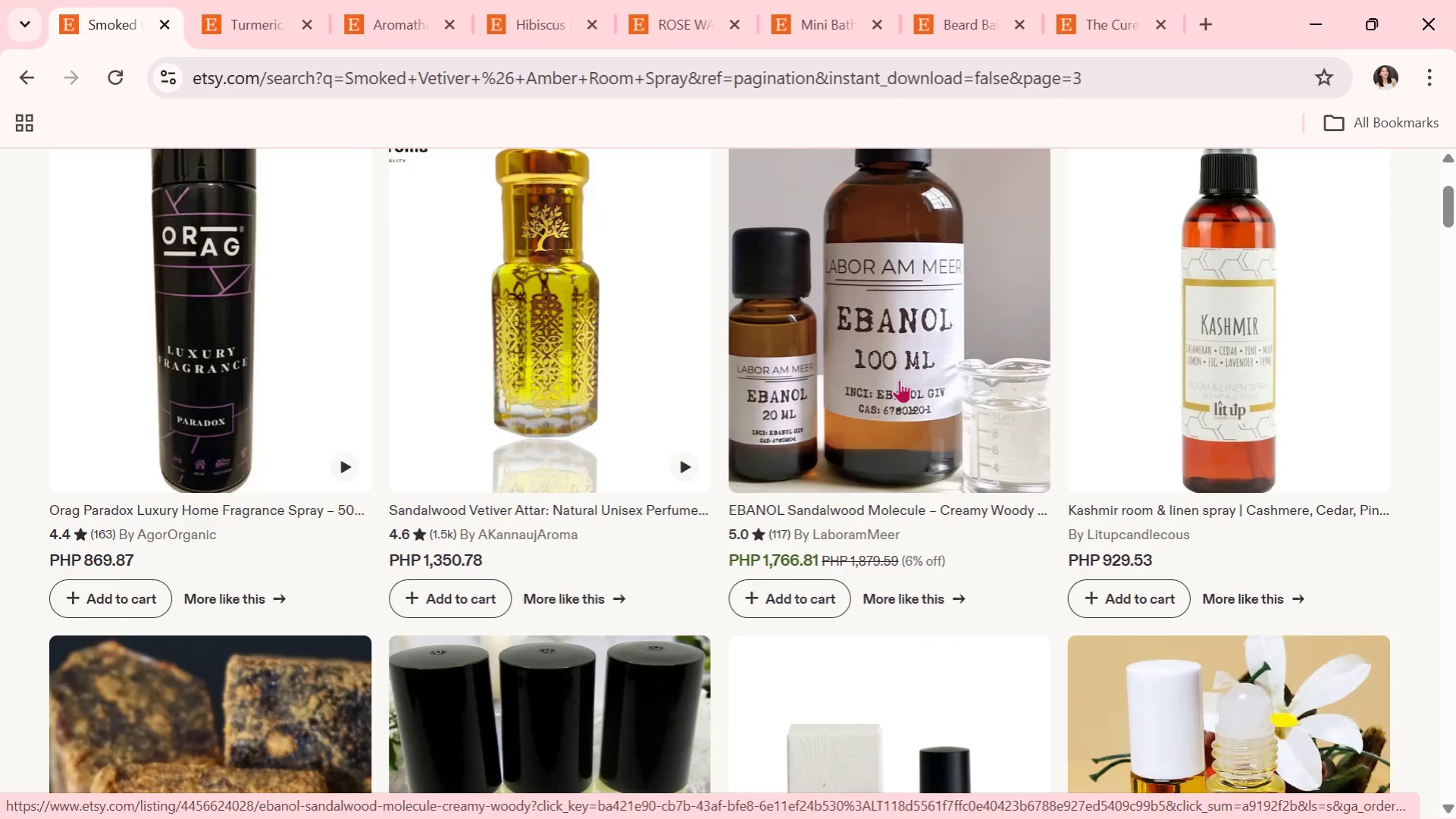 
scroll: coordinate [899, 379], scroll_direction: down, amount: 2.0
 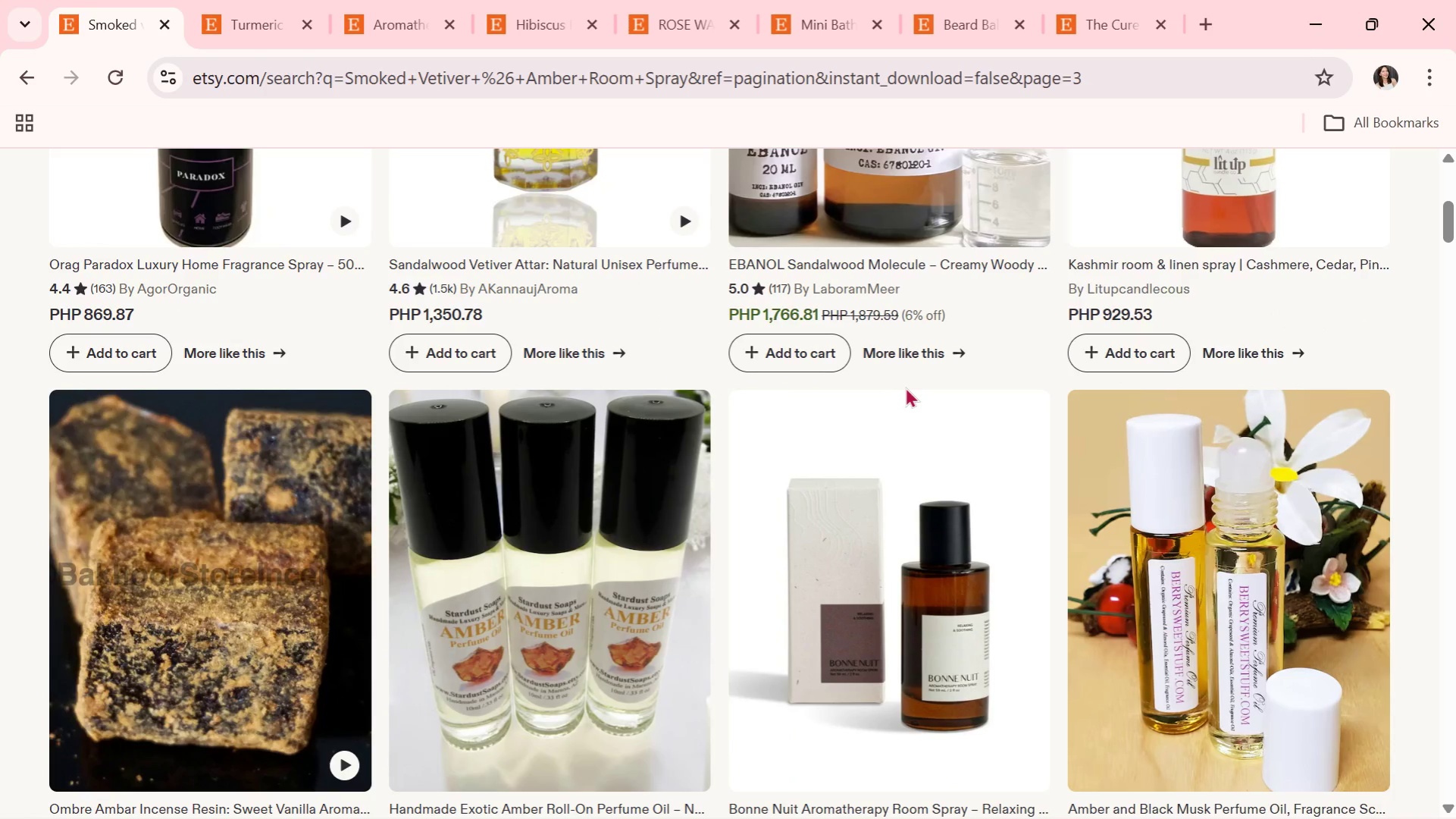 
wait(6.59)
 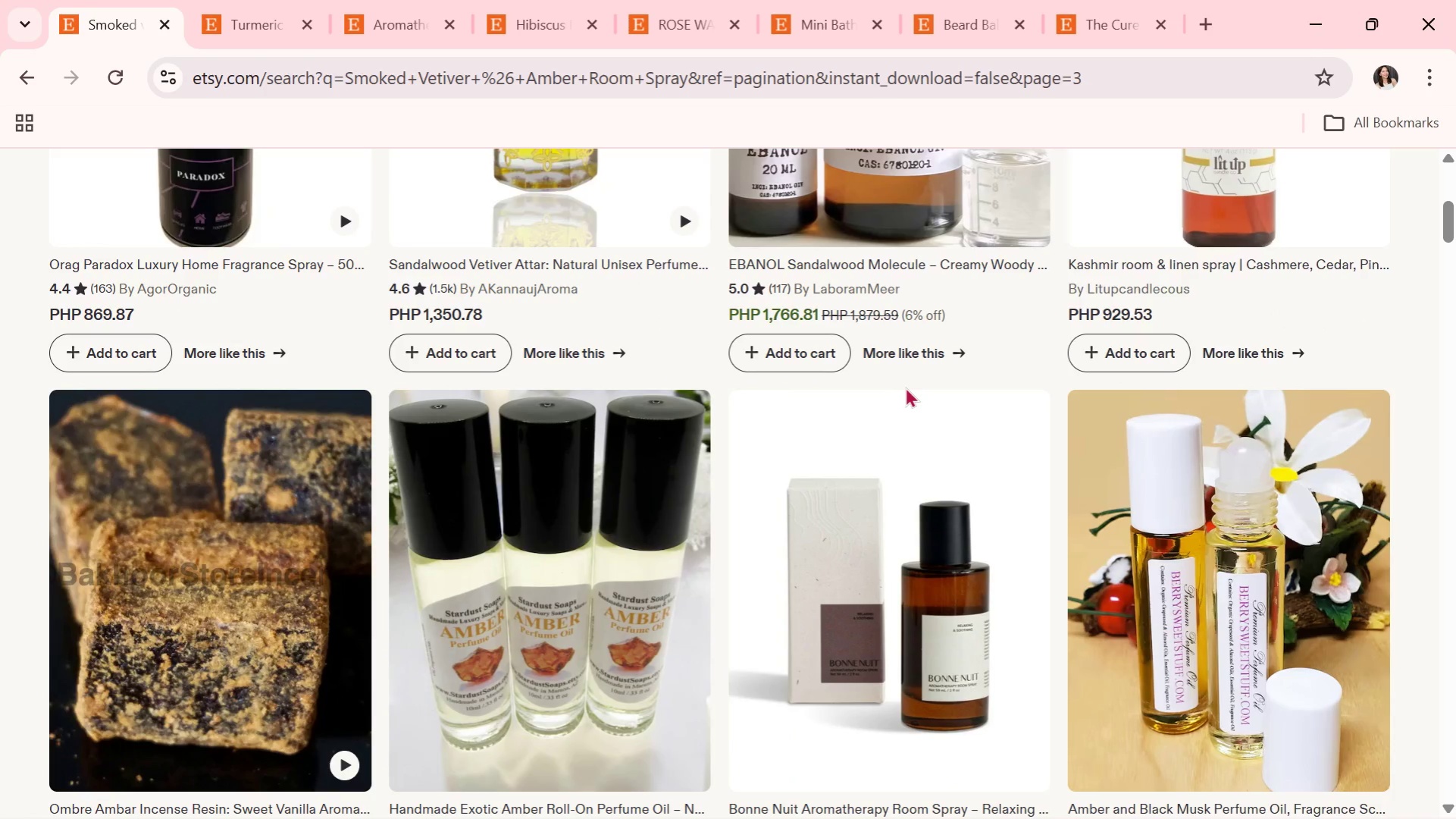 
scroll: coordinate [905, 387], scroll_direction: down, amount: 4.0
 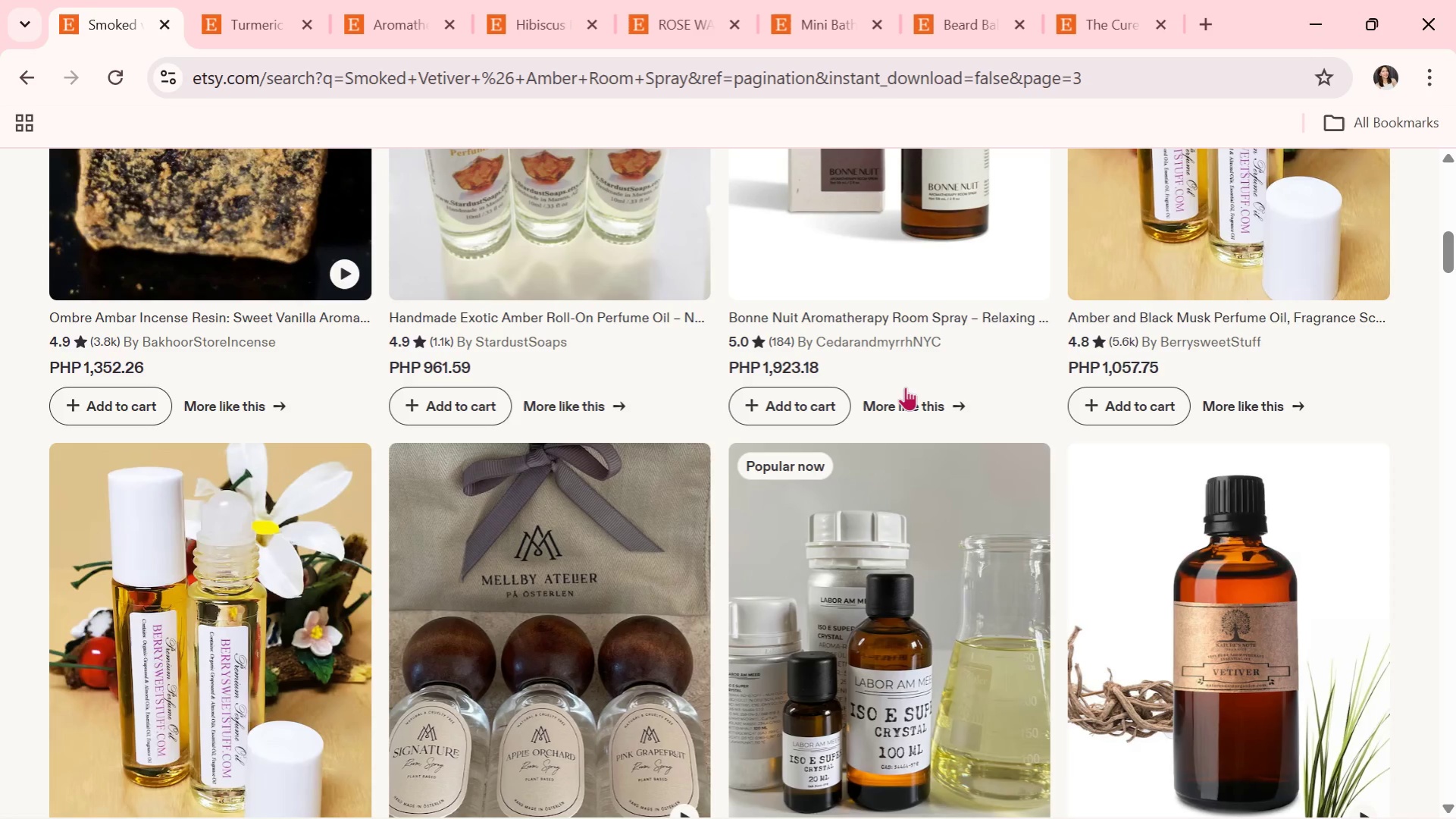 
wait(5.09)
 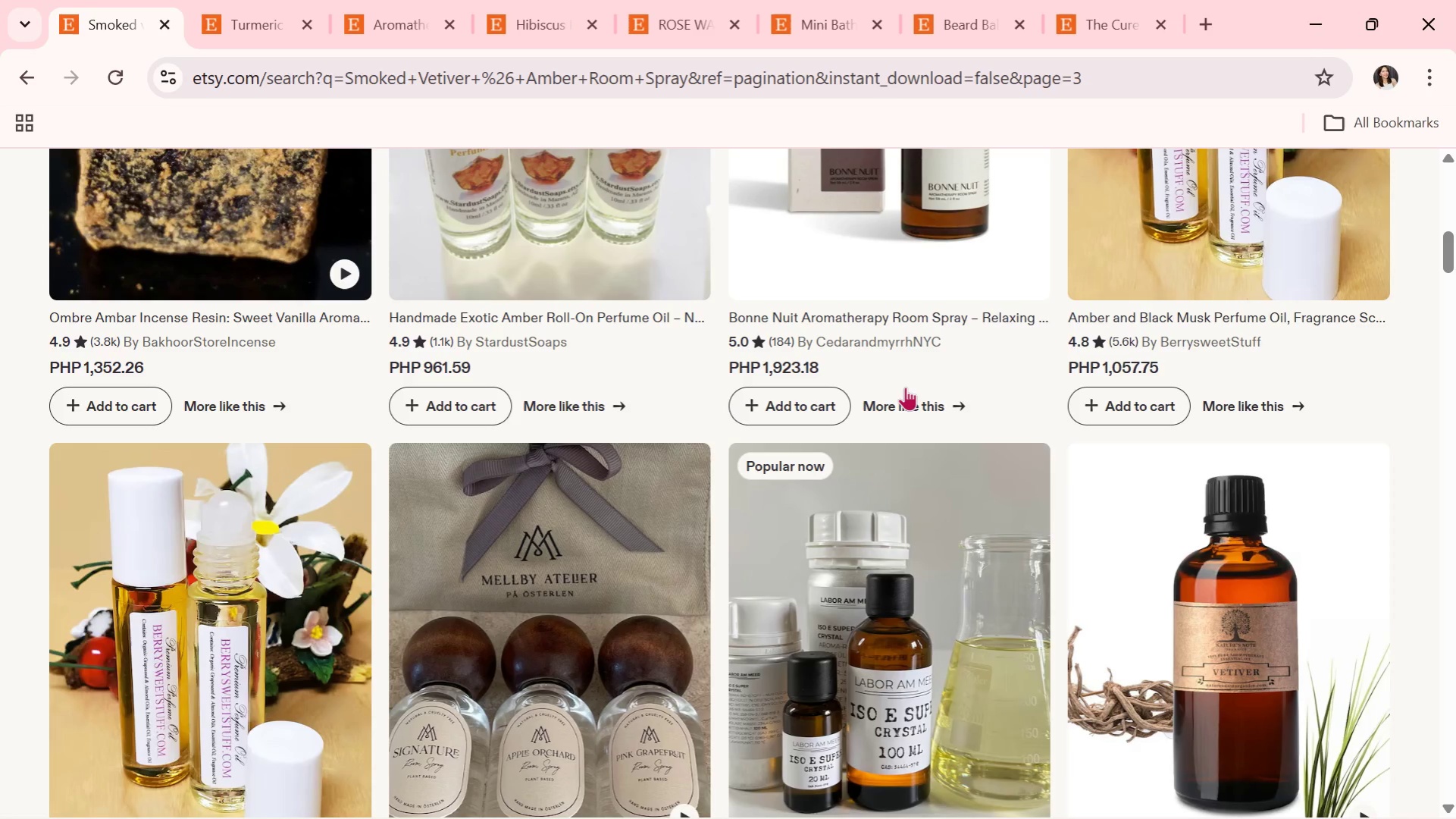 
scroll: coordinate [905, 387], scroll_direction: down, amount: 1.0
 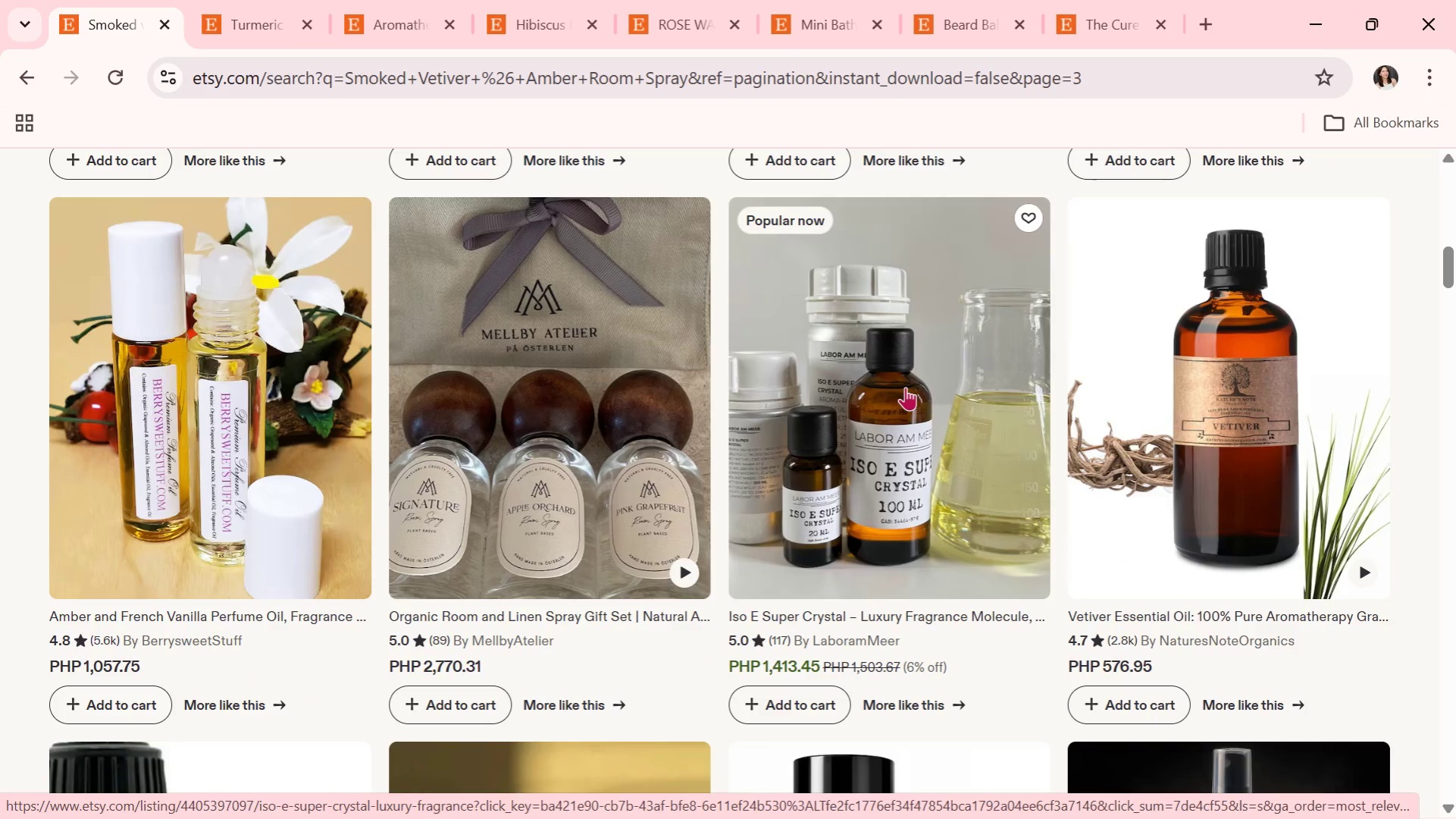 
wait(5.88)
 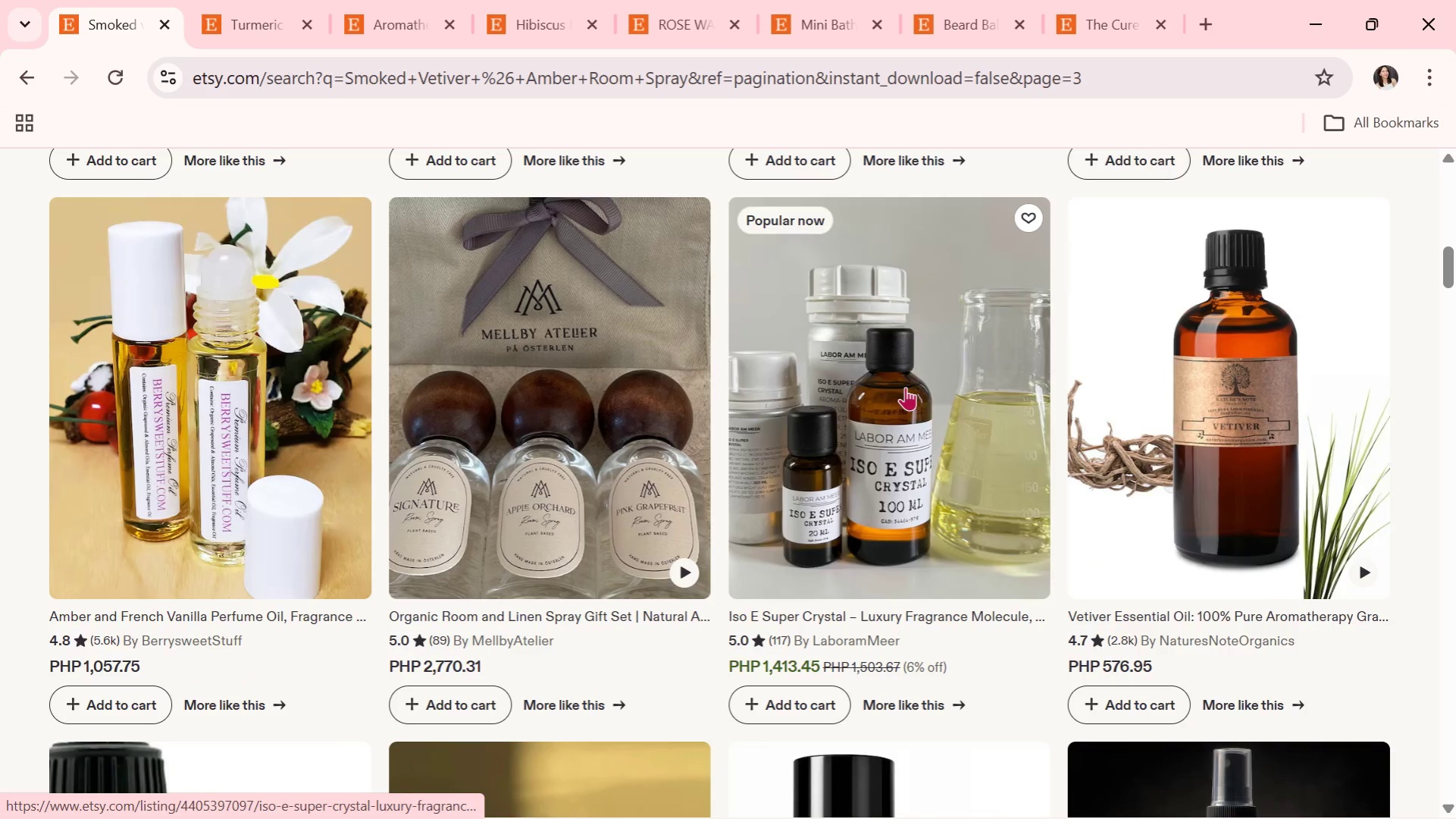 
scroll: coordinate [905, 387], scroll_direction: down, amount: 2.0
 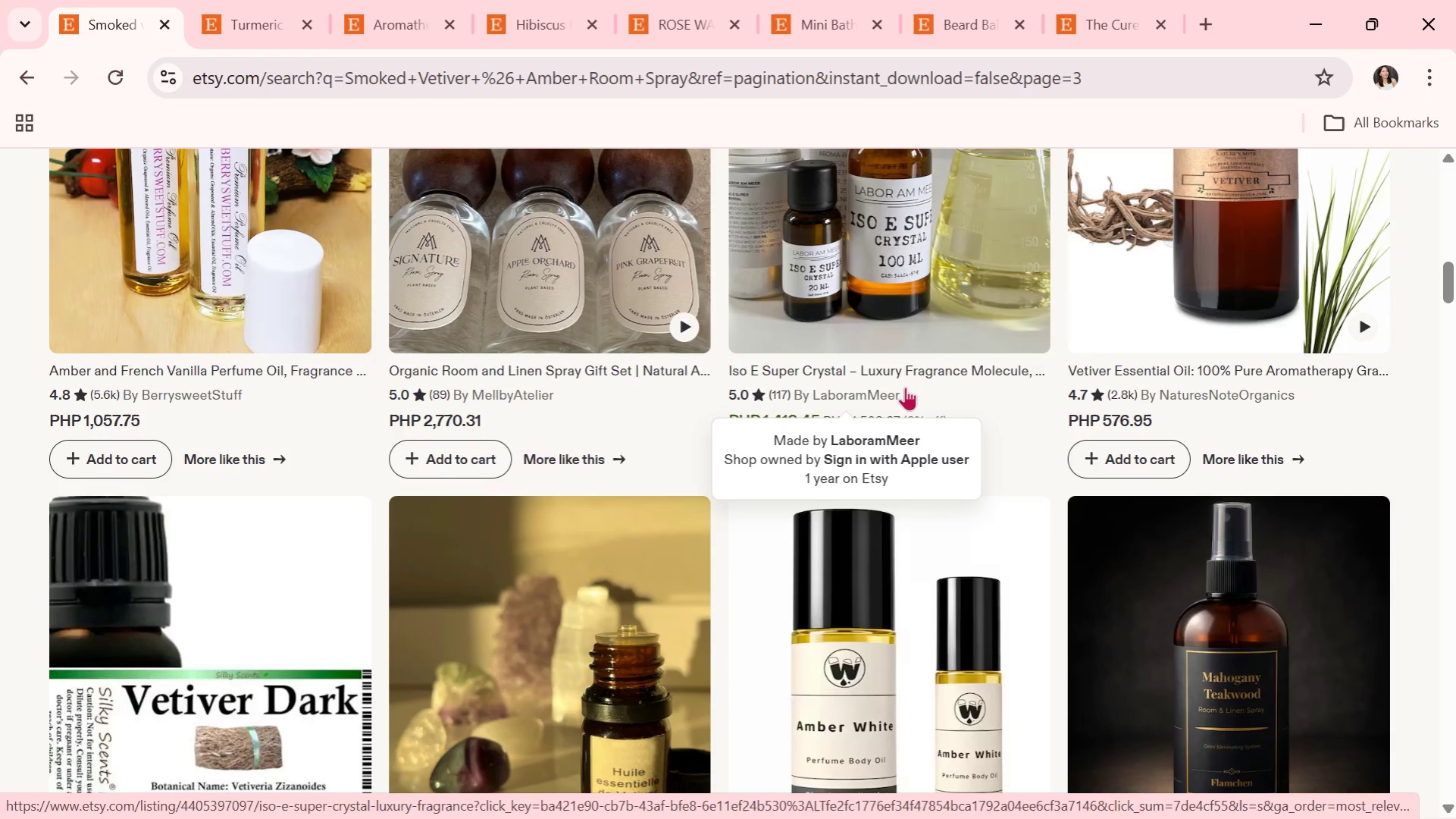 
wait(7.12)
 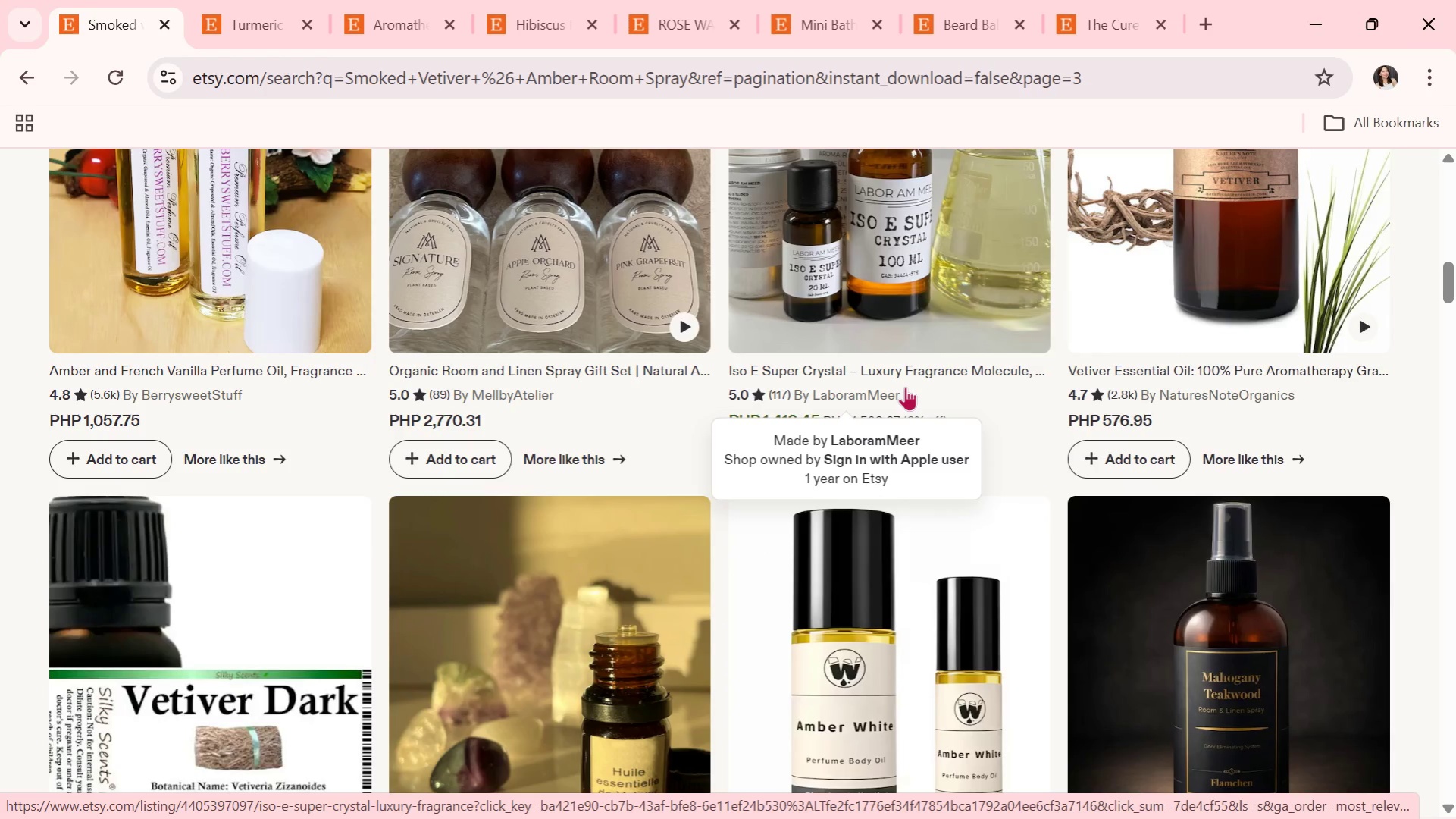 
scroll: coordinate [905, 387], scroll_direction: down, amount: 1.0
 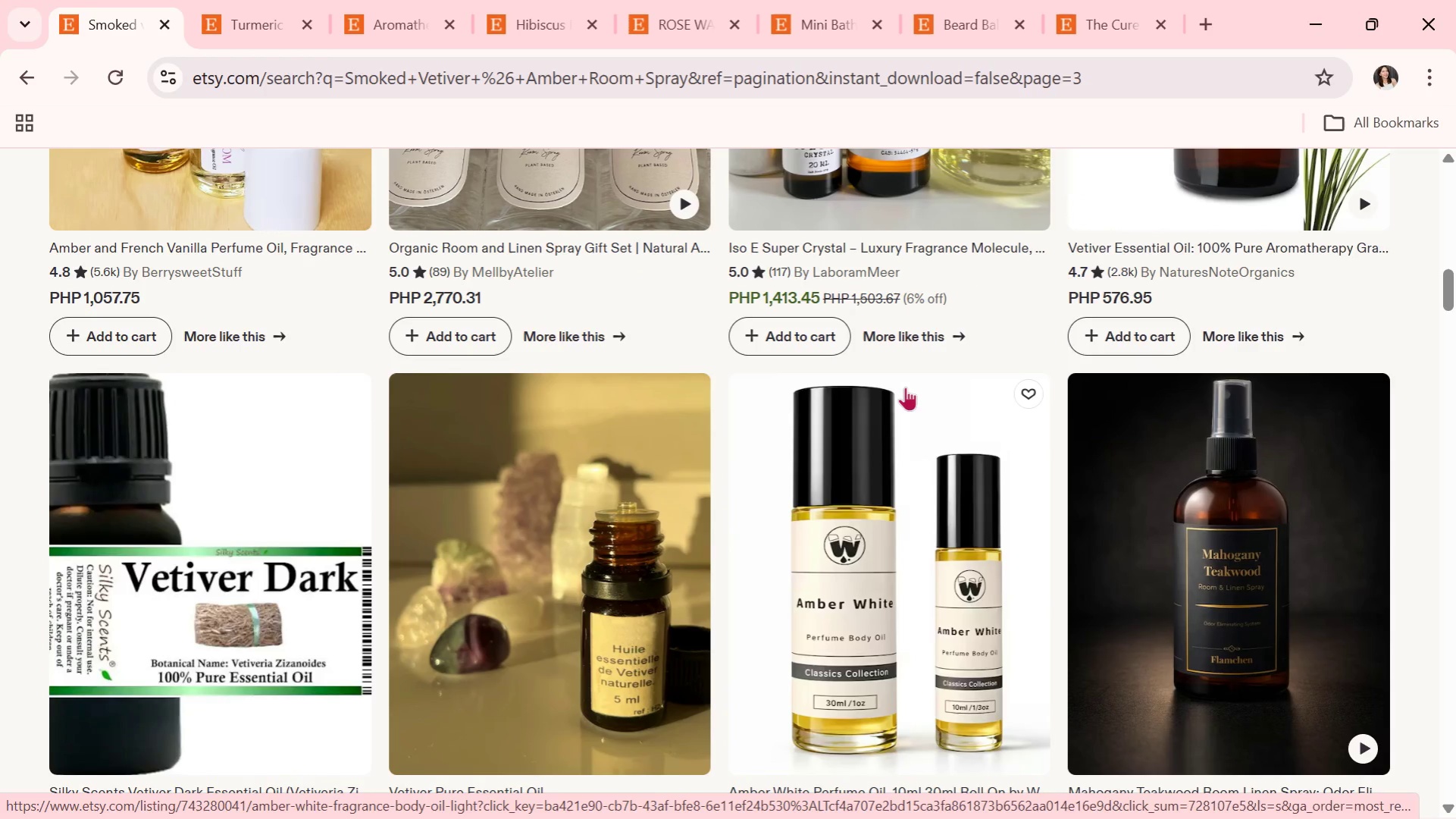 
wait(5.25)
 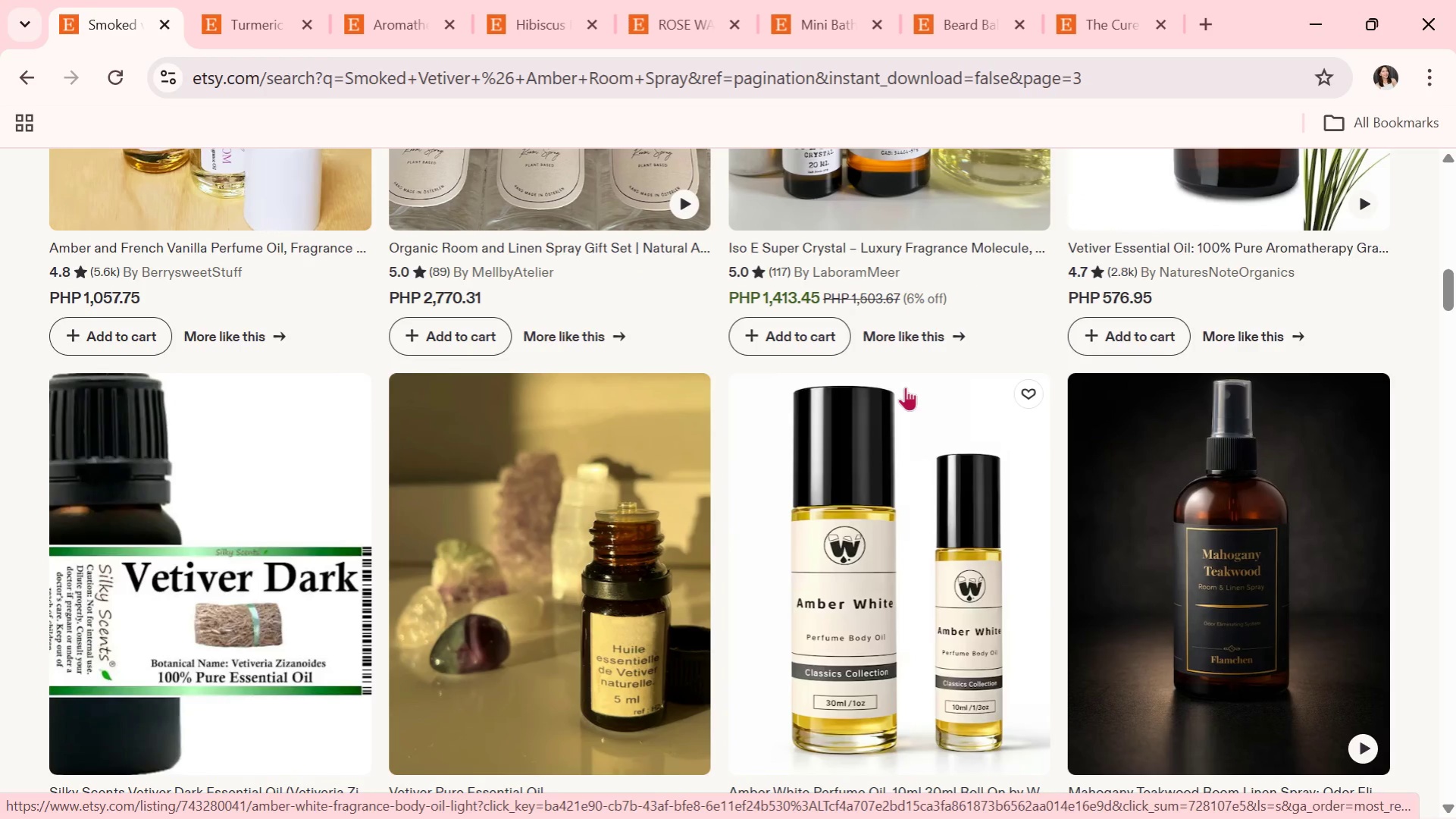 
scroll: coordinate [905, 387], scroll_direction: down, amount: 2.0
 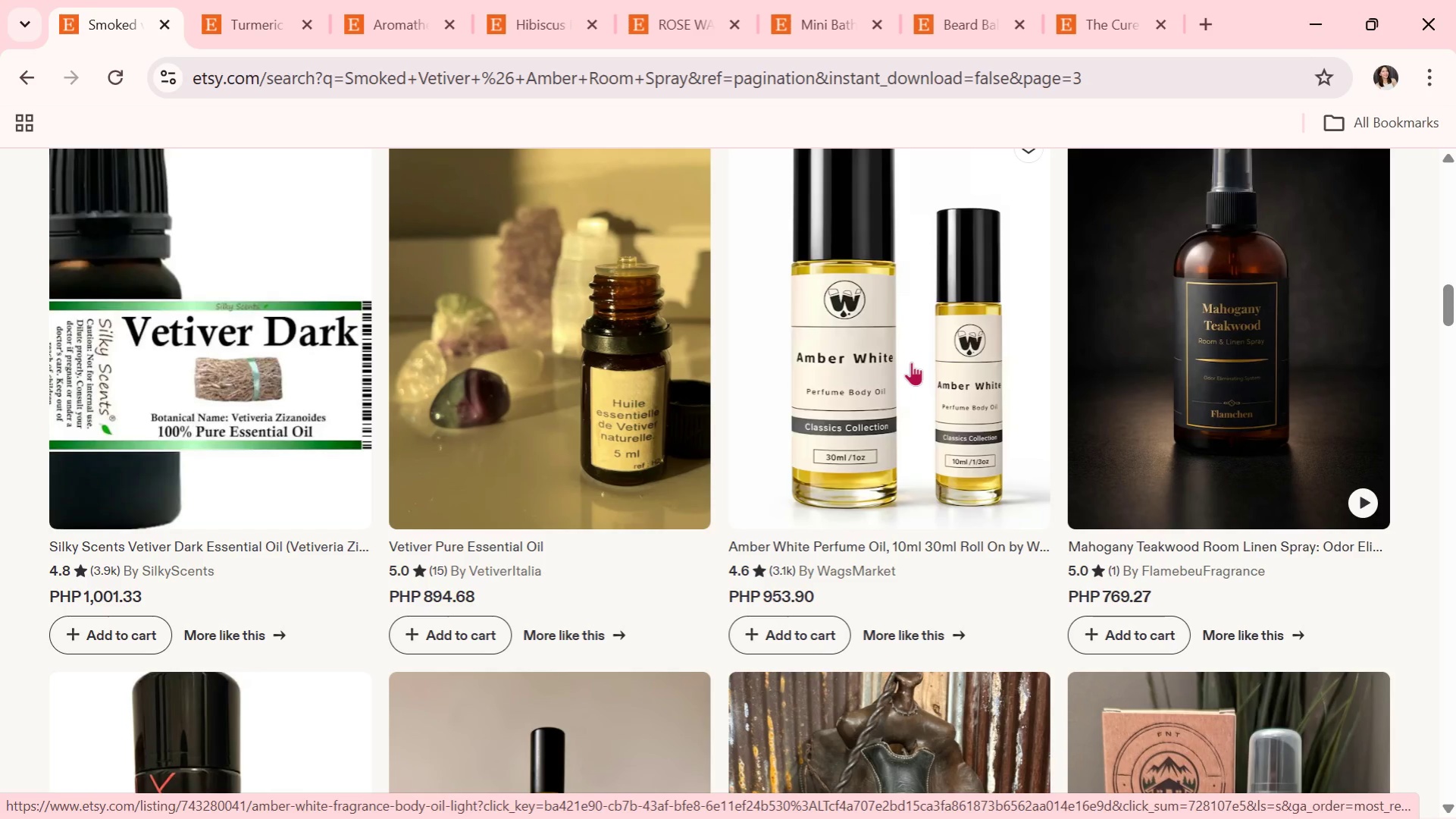 
wait(14.72)
 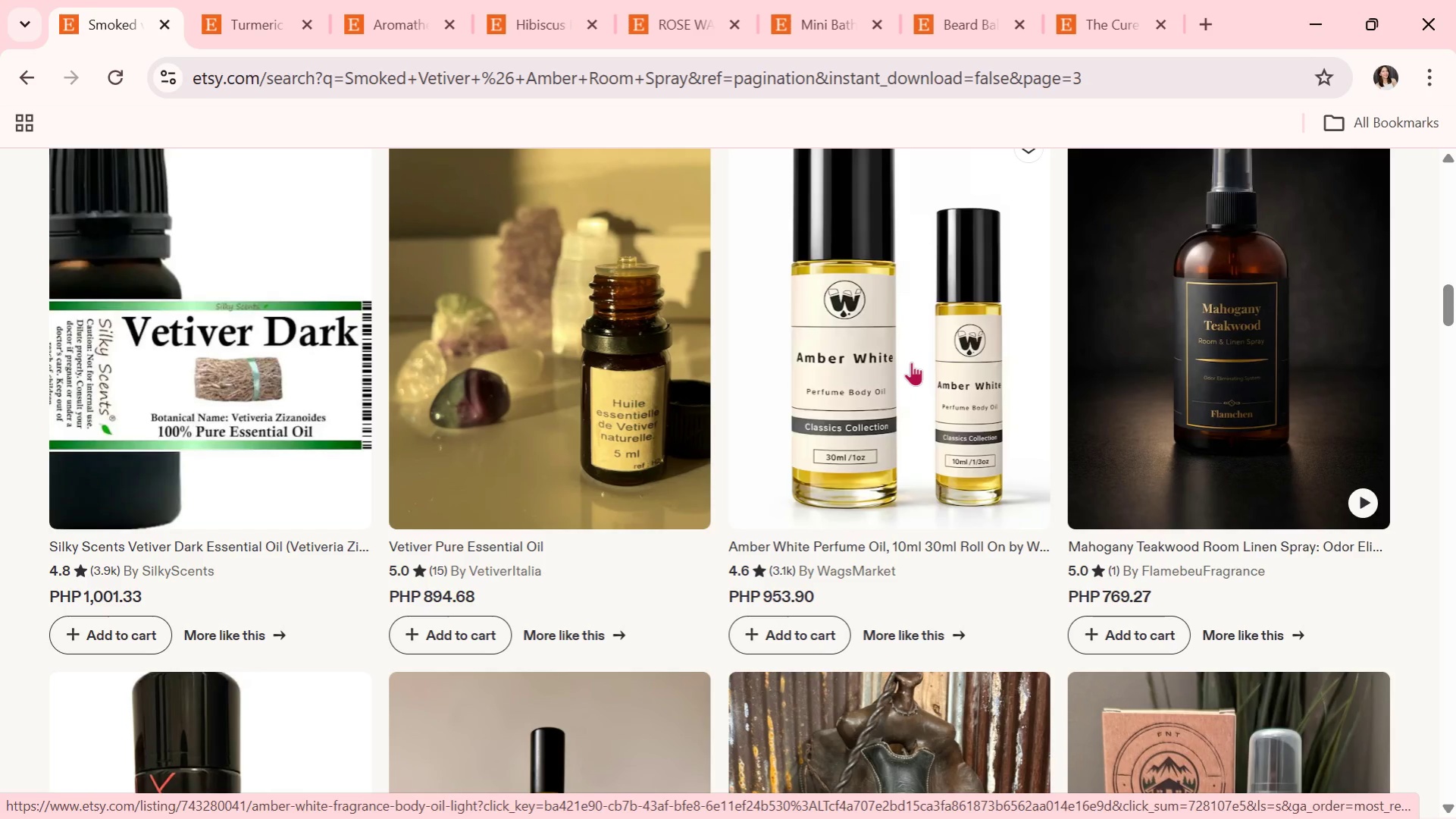 
scroll: coordinate [986, 392], scroll_direction: down, amount: 1.0
 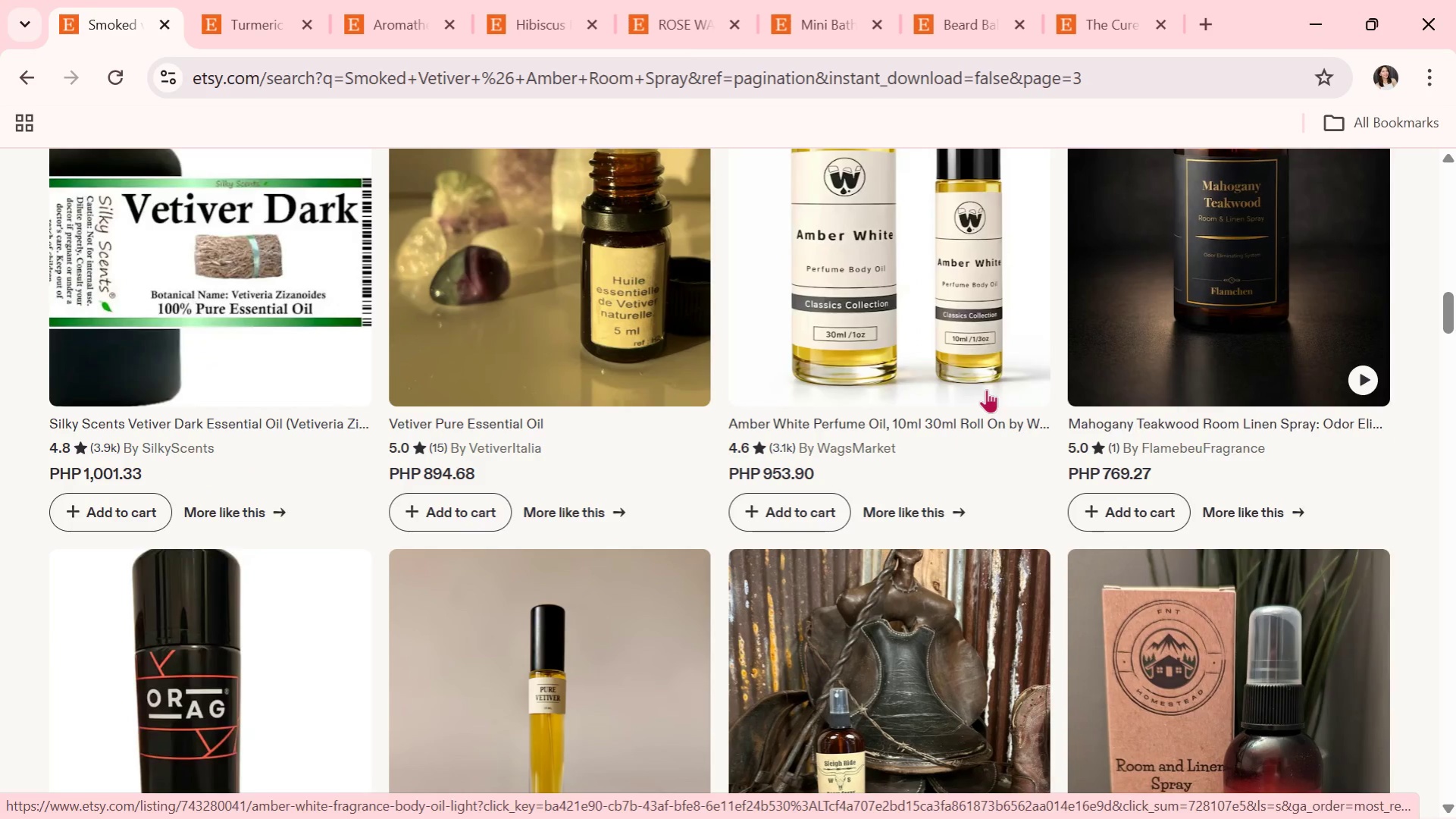 
key(Alt+AltLeft)
 